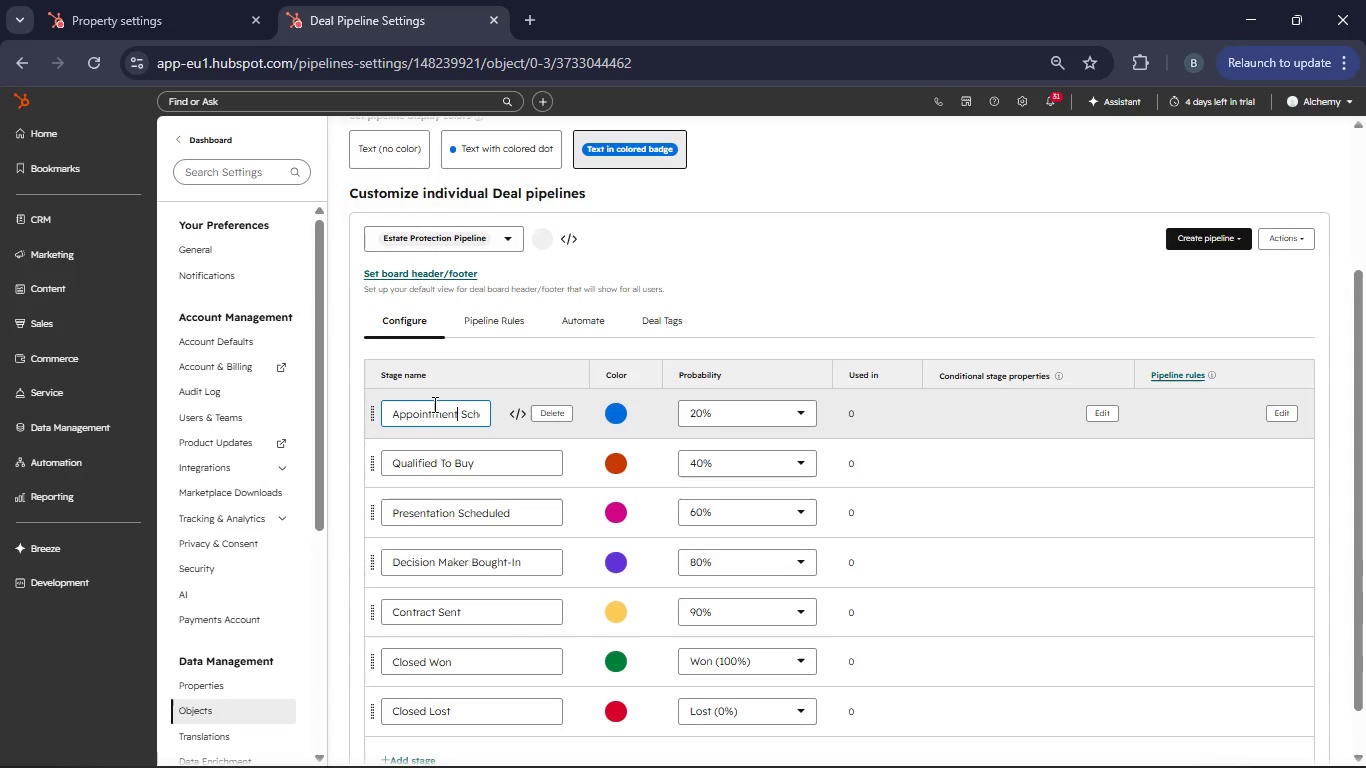 
key(ArrowRight)
 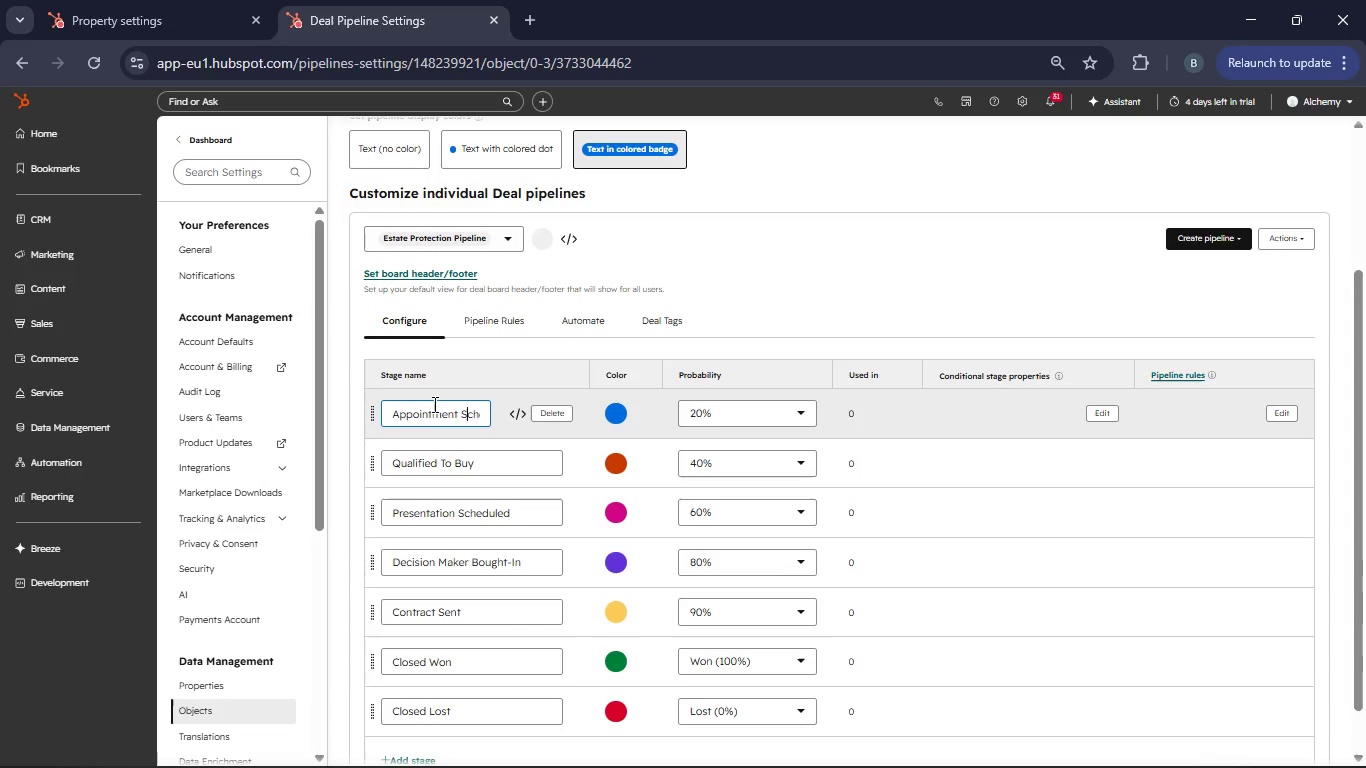 
key(ArrowRight)
 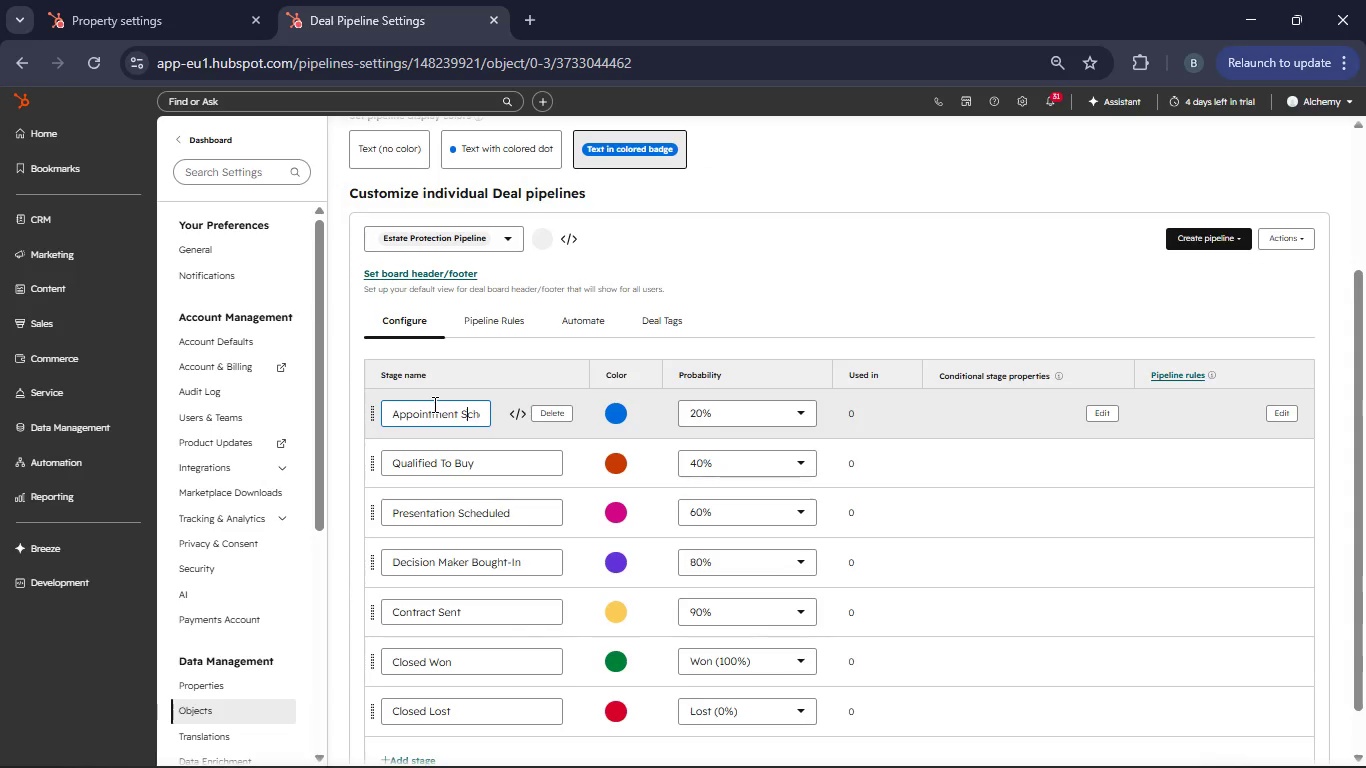 
key(ArrowRight)
 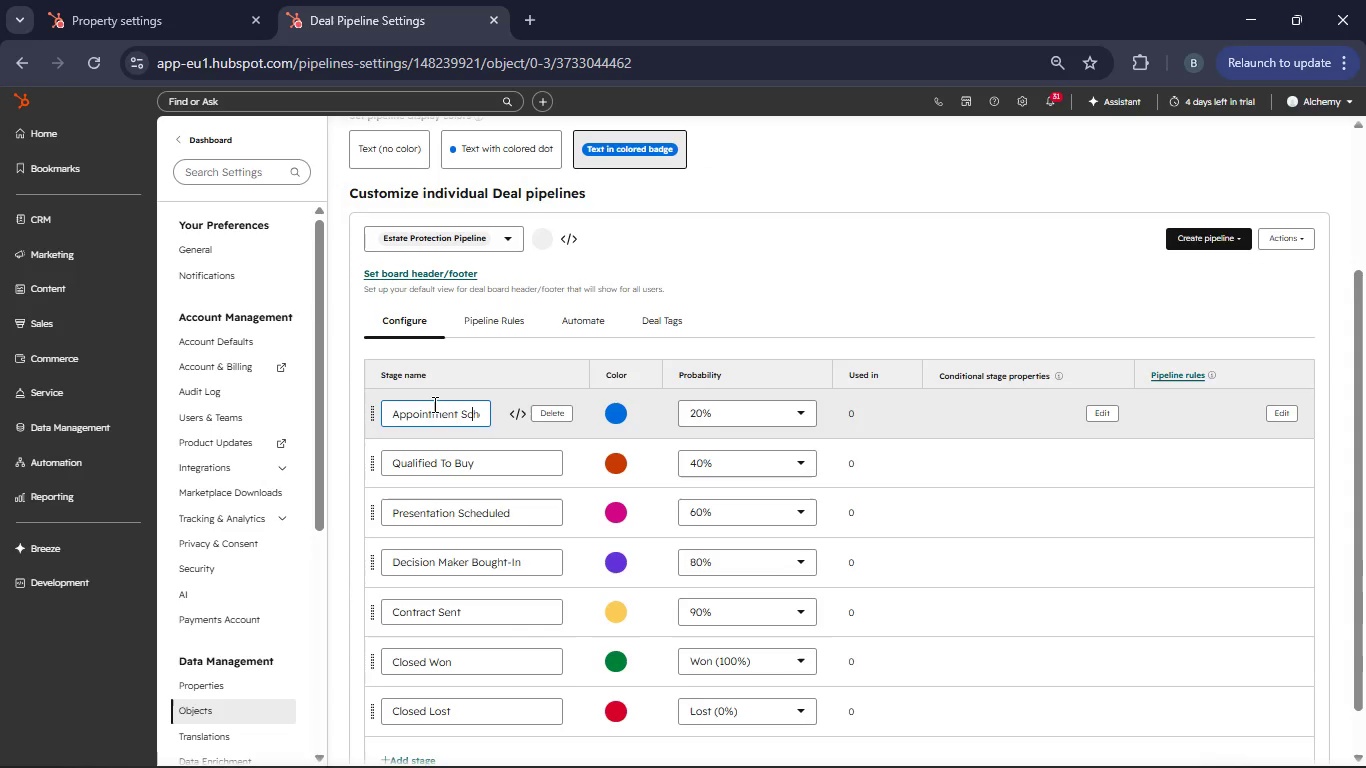 
key(ArrowRight)
 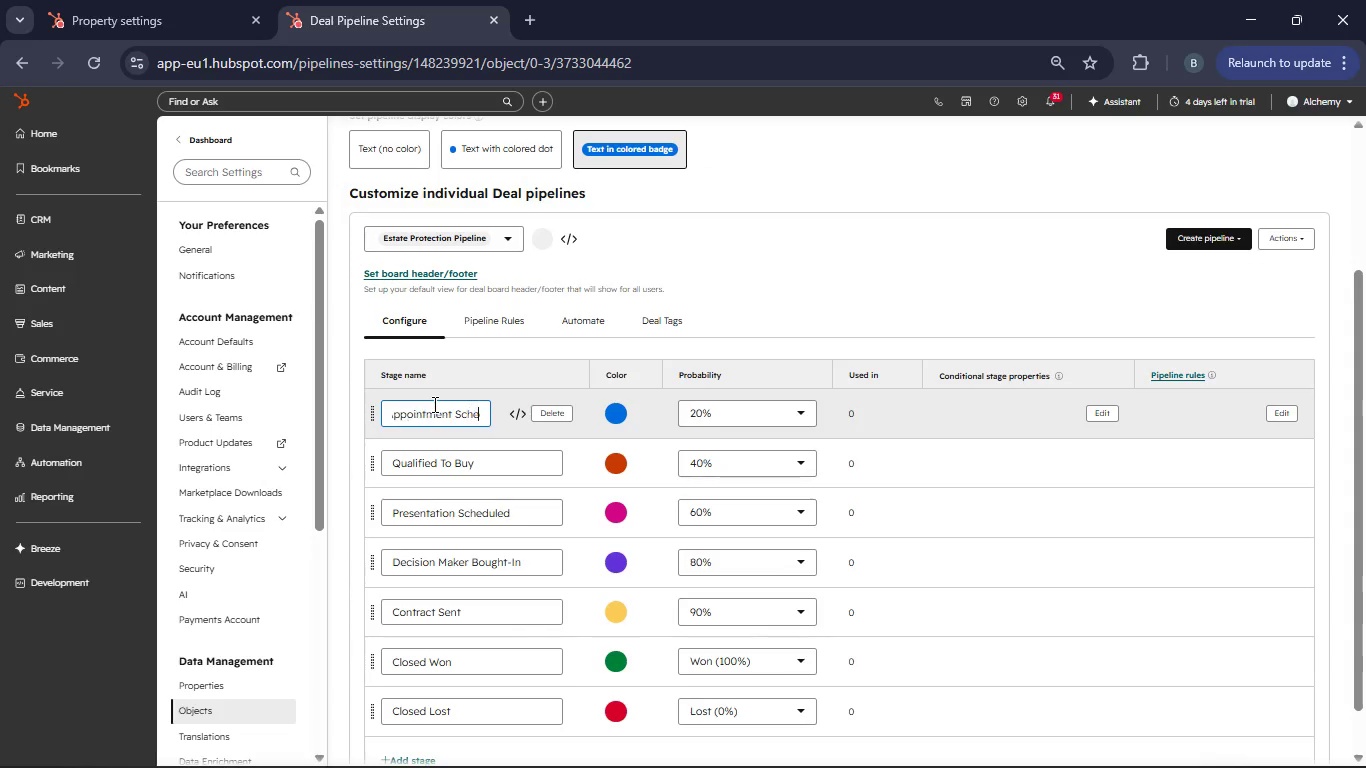 
key(ArrowRight)
 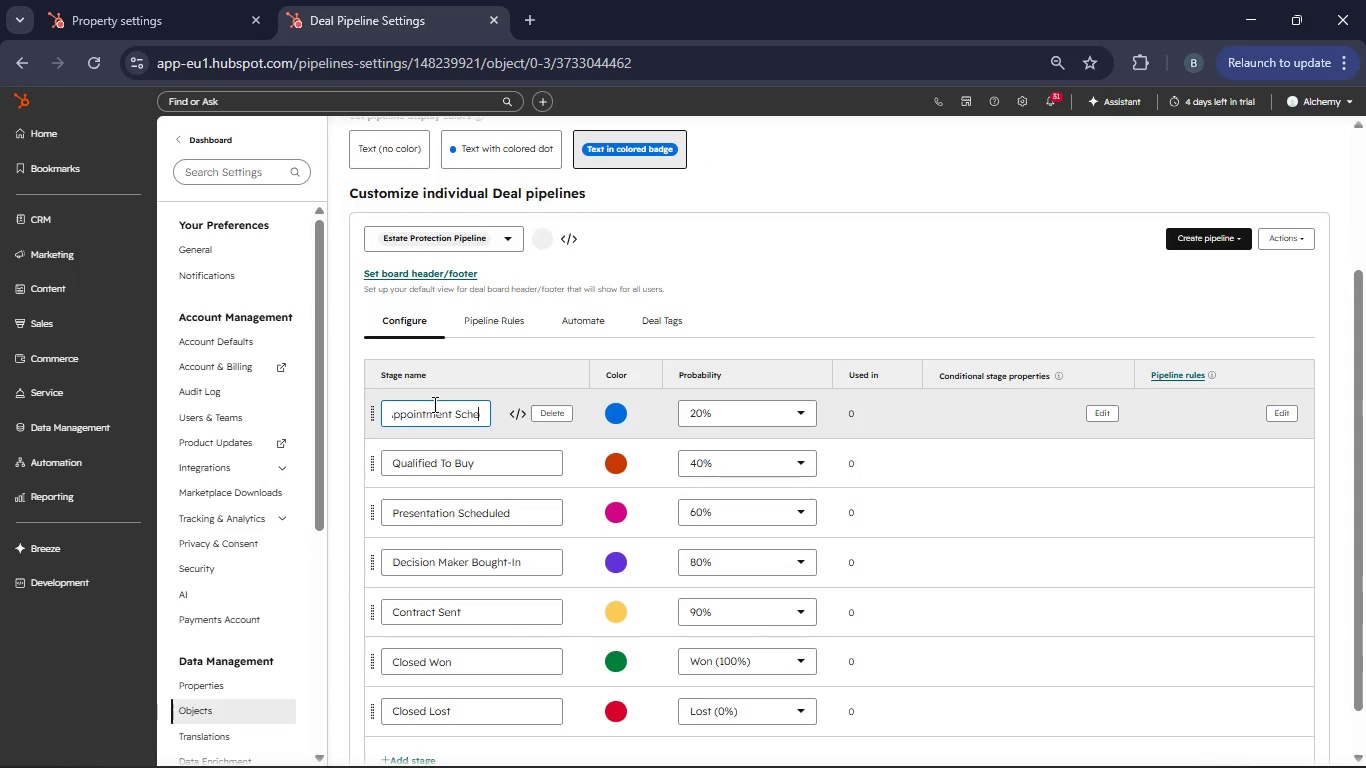 
key(ArrowRight)
 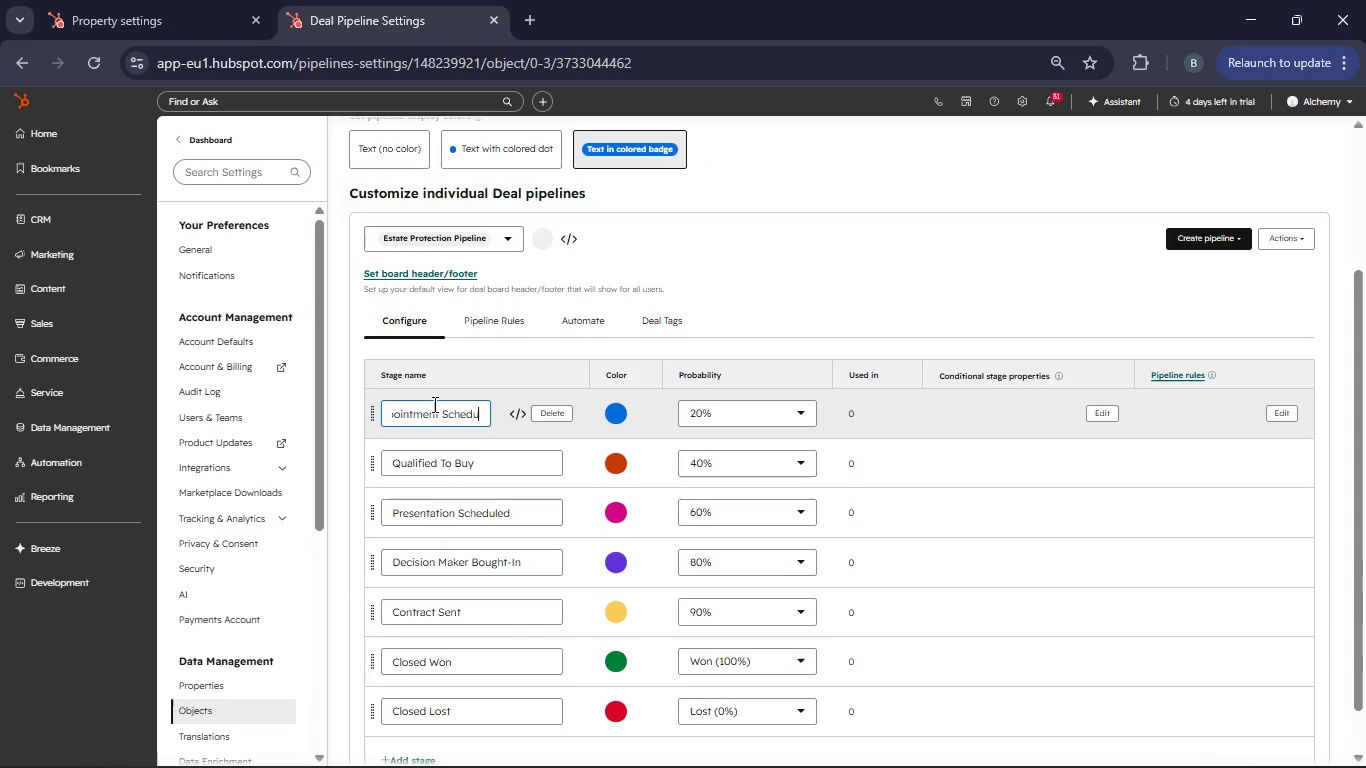 
key(ArrowRight)
 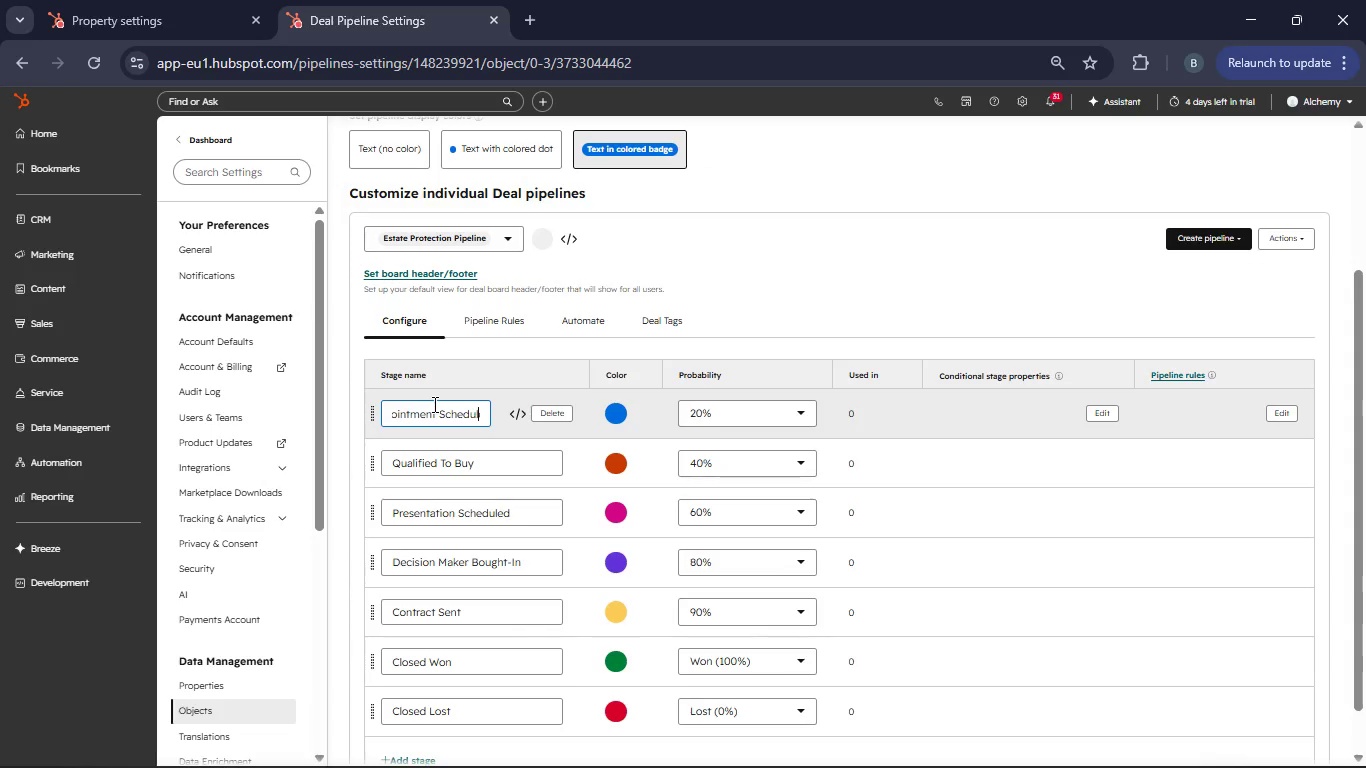 
key(ArrowRight)
 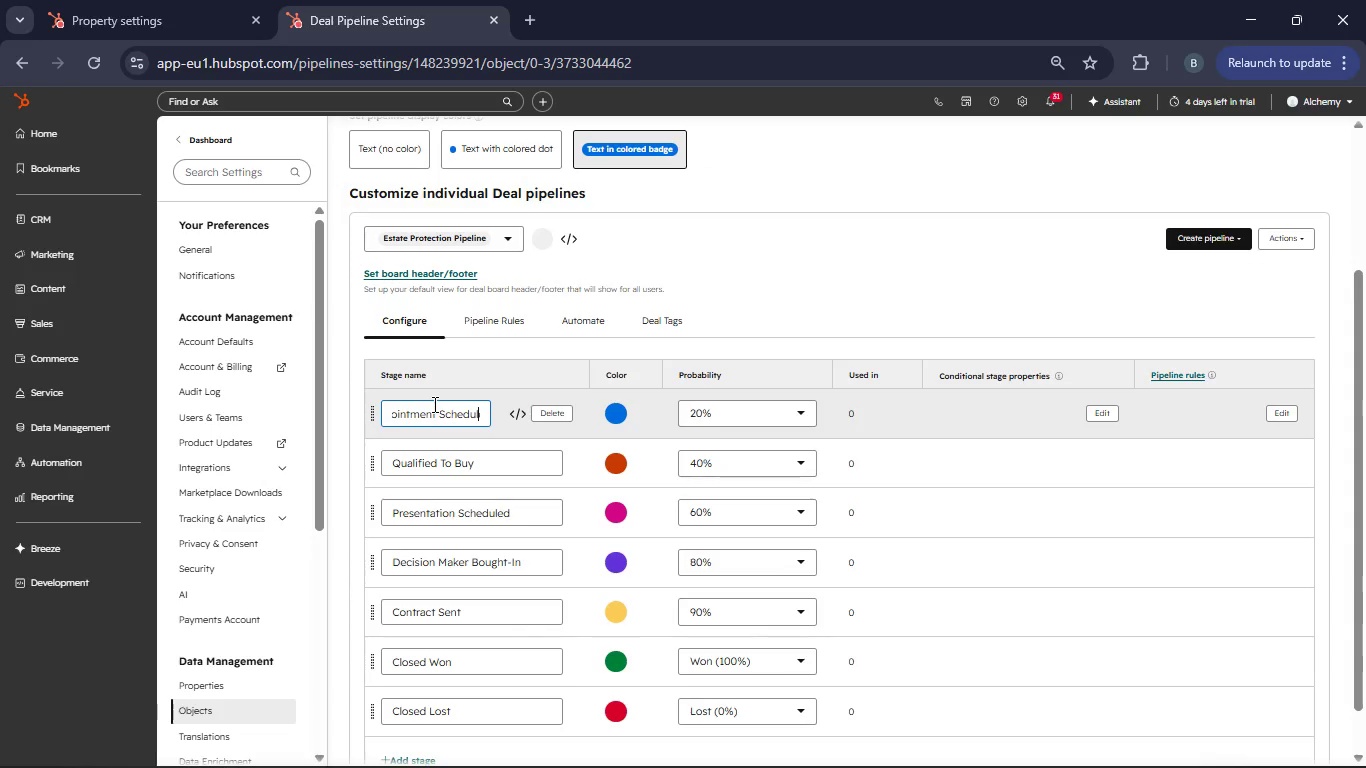 
key(ArrowRight)
 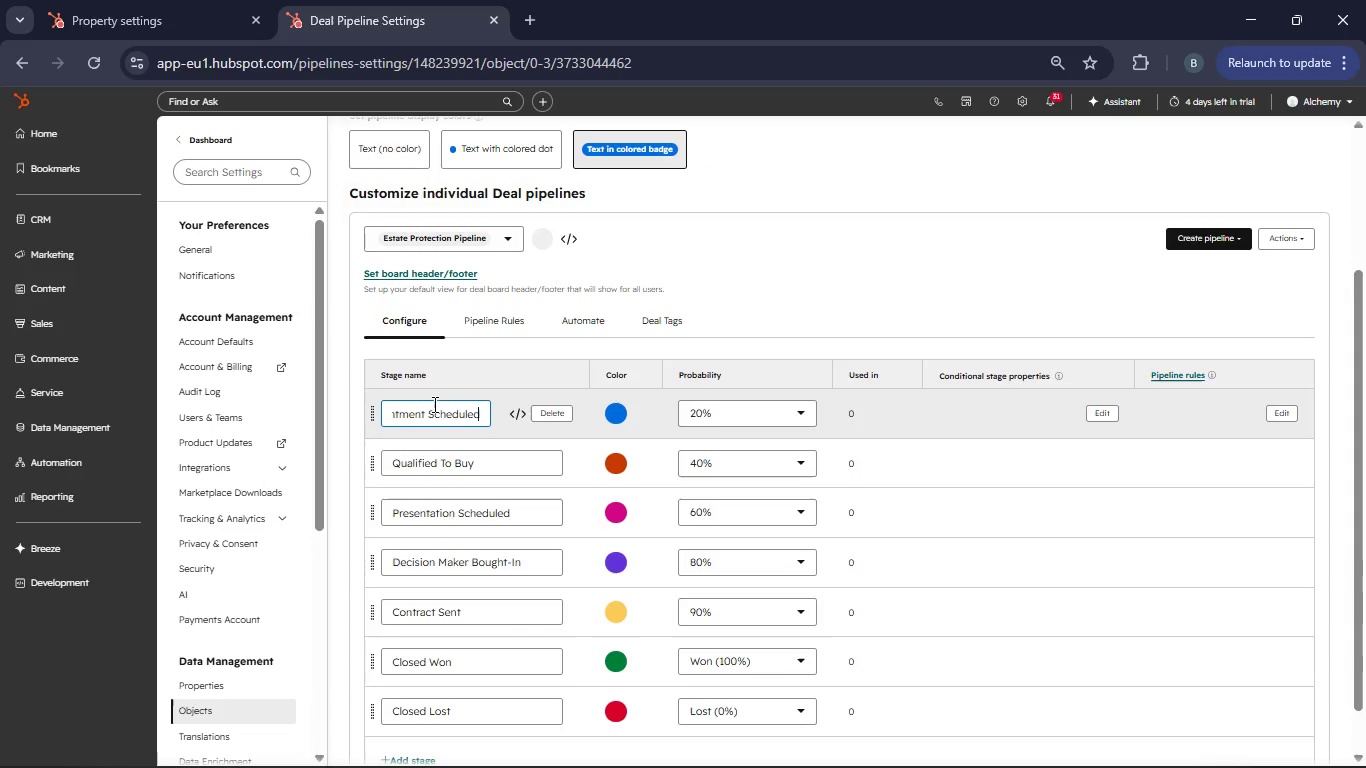 
key(ArrowRight)
 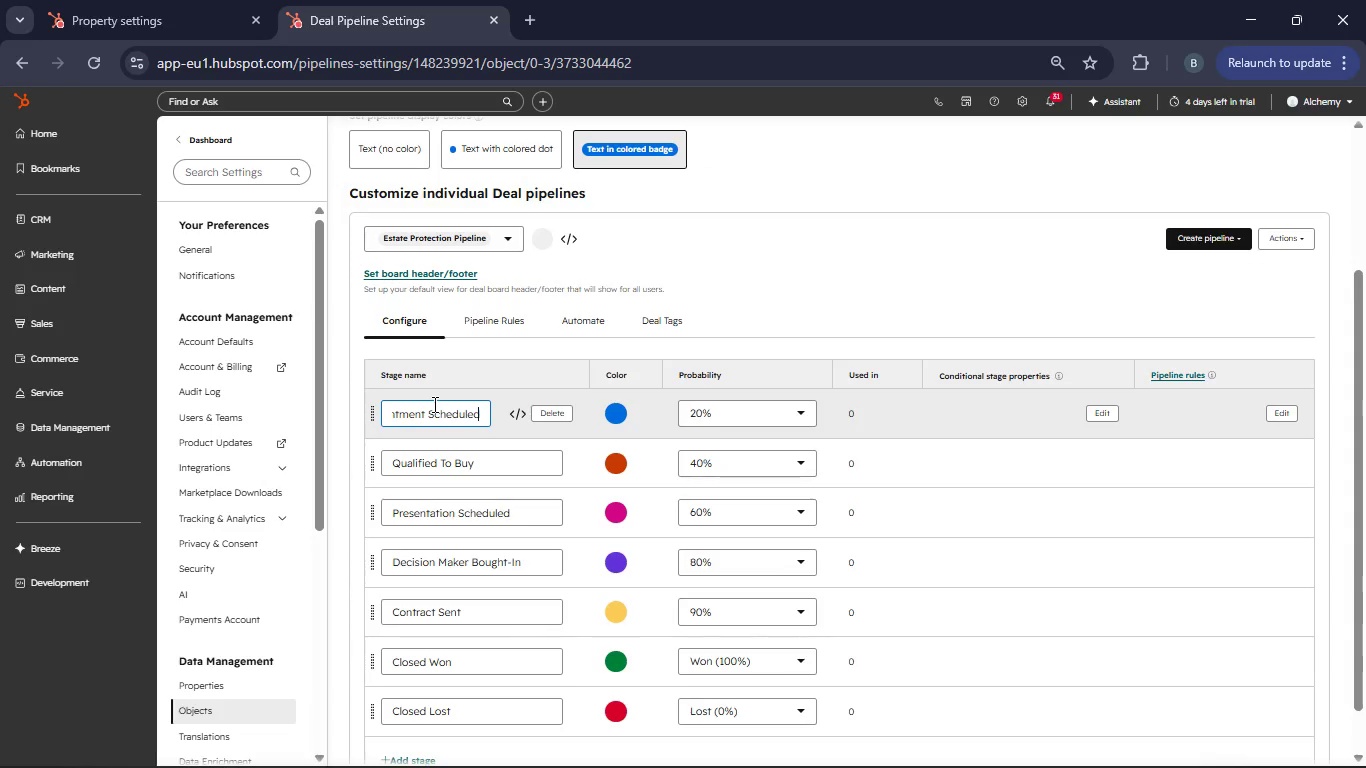 
key(ArrowRight)
 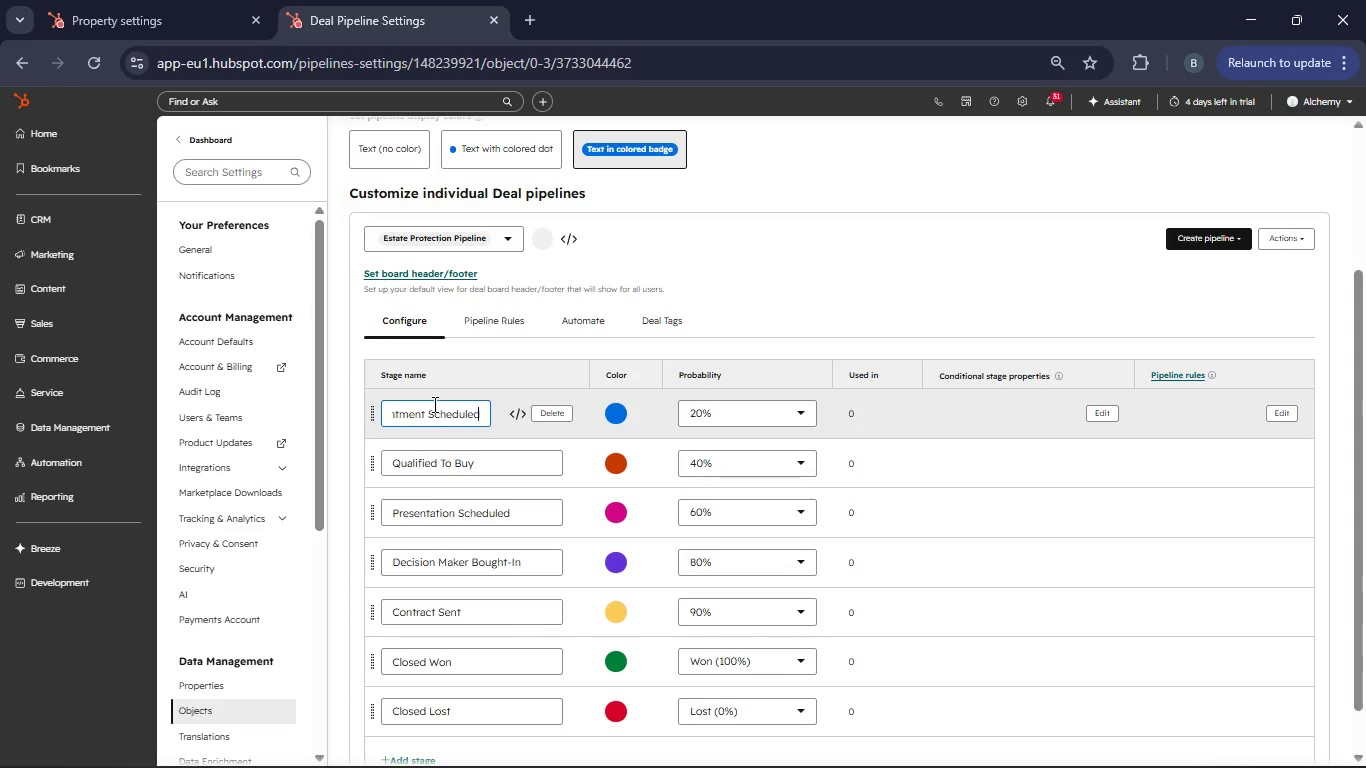 
key(ArrowRight)
 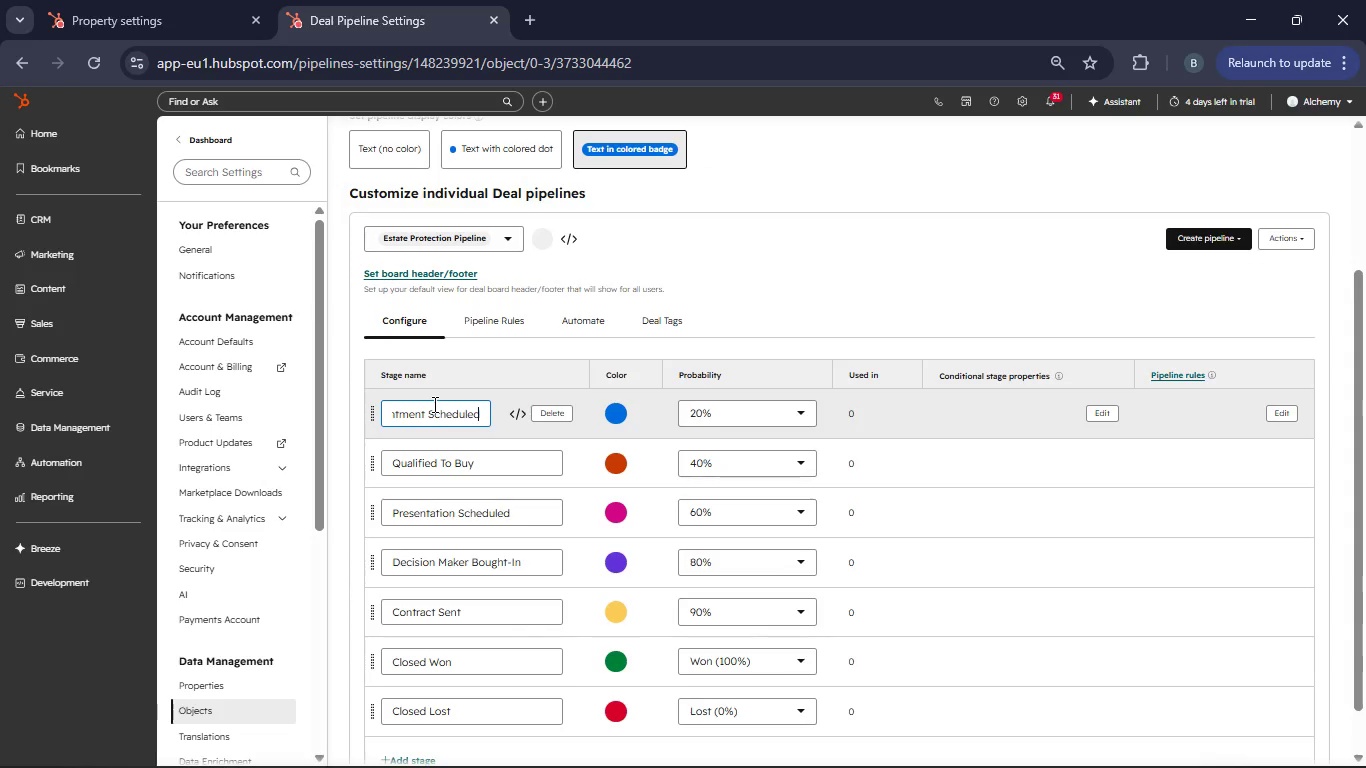 
key(ArrowRight)
 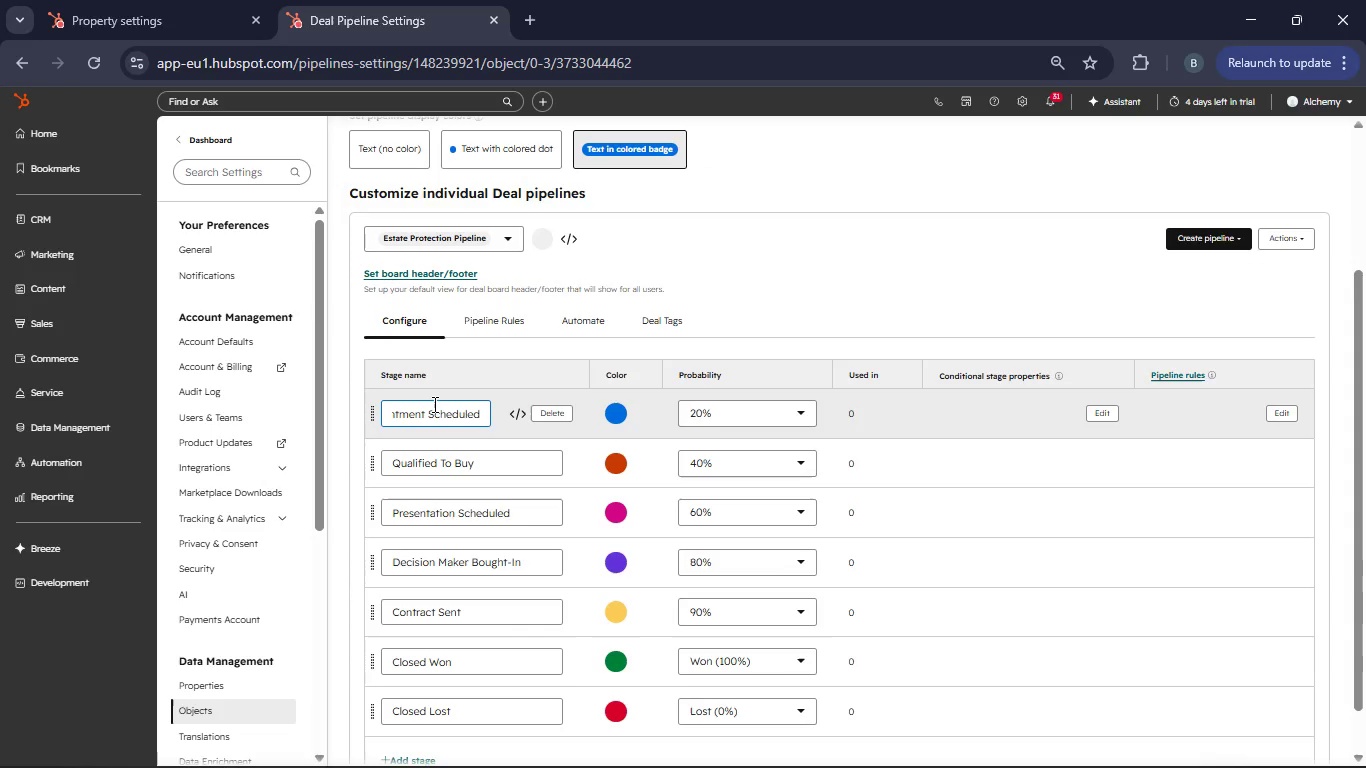 
key(Backspace)
key(Backspace)
key(Backspace)
key(Backspace)
key(Backspace)
key(Backspace)
key(Backspace)
key(Backspace)
key(Backspace)
key(Backspace)
key(Backspace)
key(Backspace)
key(Backspace)
key(Backspace)
key(Backspace)
key(Backspace)
key(Backspace)
key(Backspace)
key(Backspace)
key(Backspace)
key(Backspace)
key(Backspace)
key(Backspace)
key(Backspace)
key(Backspace)
type(Initial Asset Audit)
 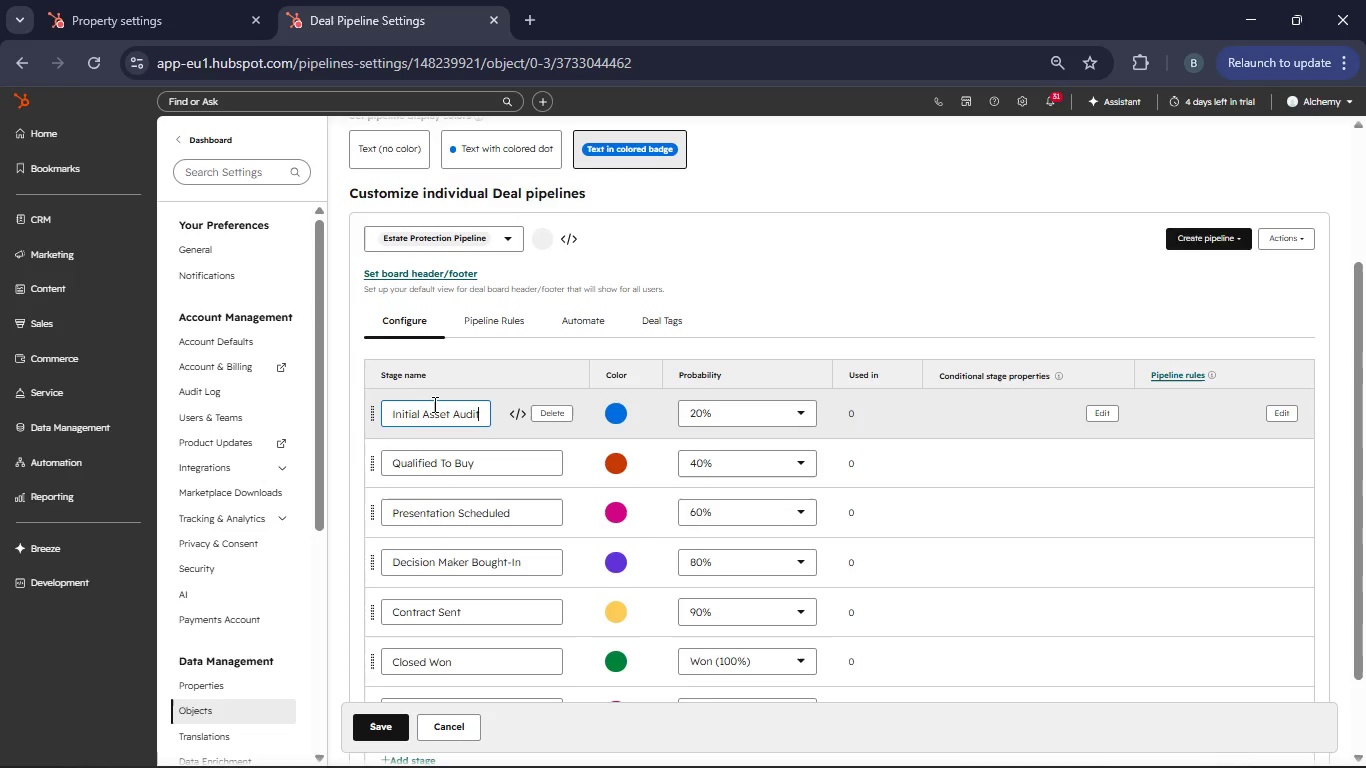 
left_click([475, 470])
 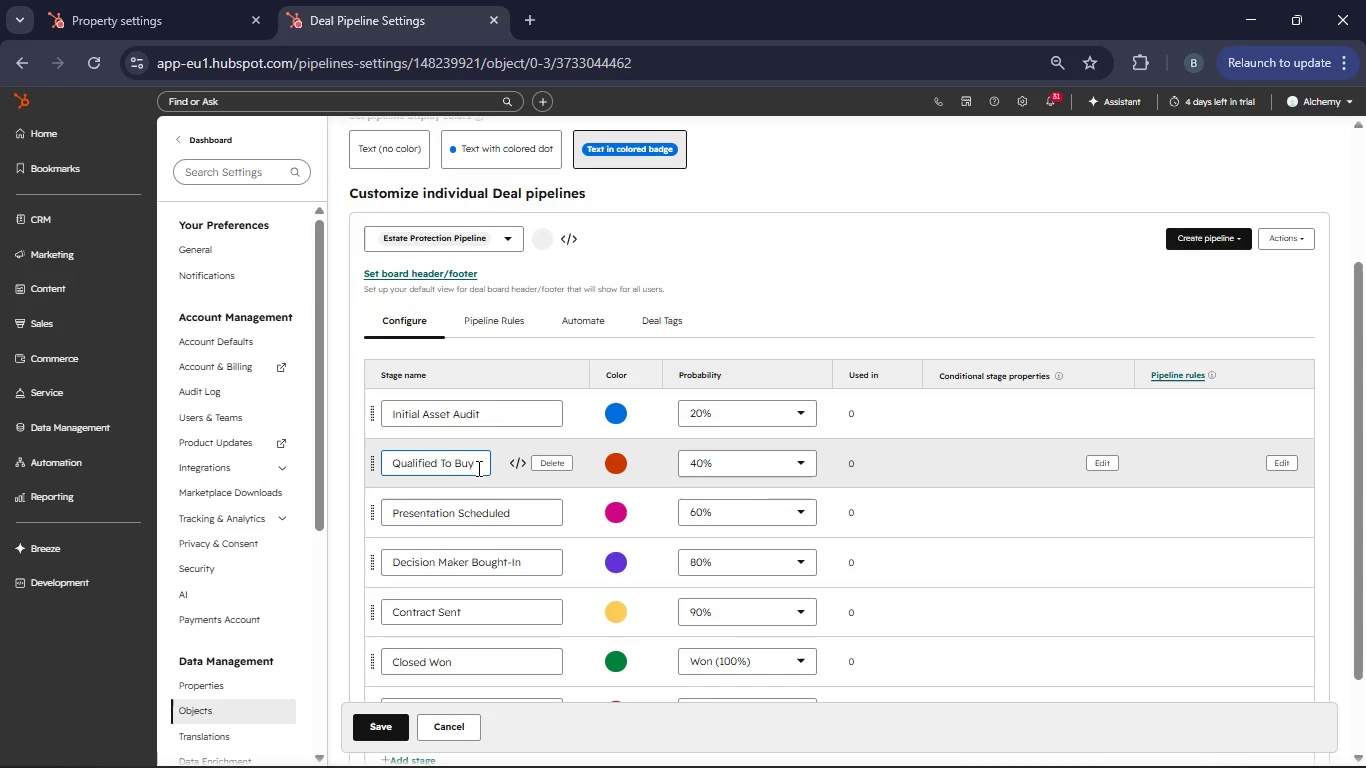 
key(Backspace)
key(Backspace)
key(Backspace)
key(Backspace)
key(Backspace)
key(Backspace)
key(Backspace)
key(Backspace)
key(Backspace)
key(Backspace)
key(Backspace)
key(Backspace)
key(Backspace)
key(Backspace)
key(Backspace)
key(Backspace)
key(Backspace)
type(Risk Assessment)
 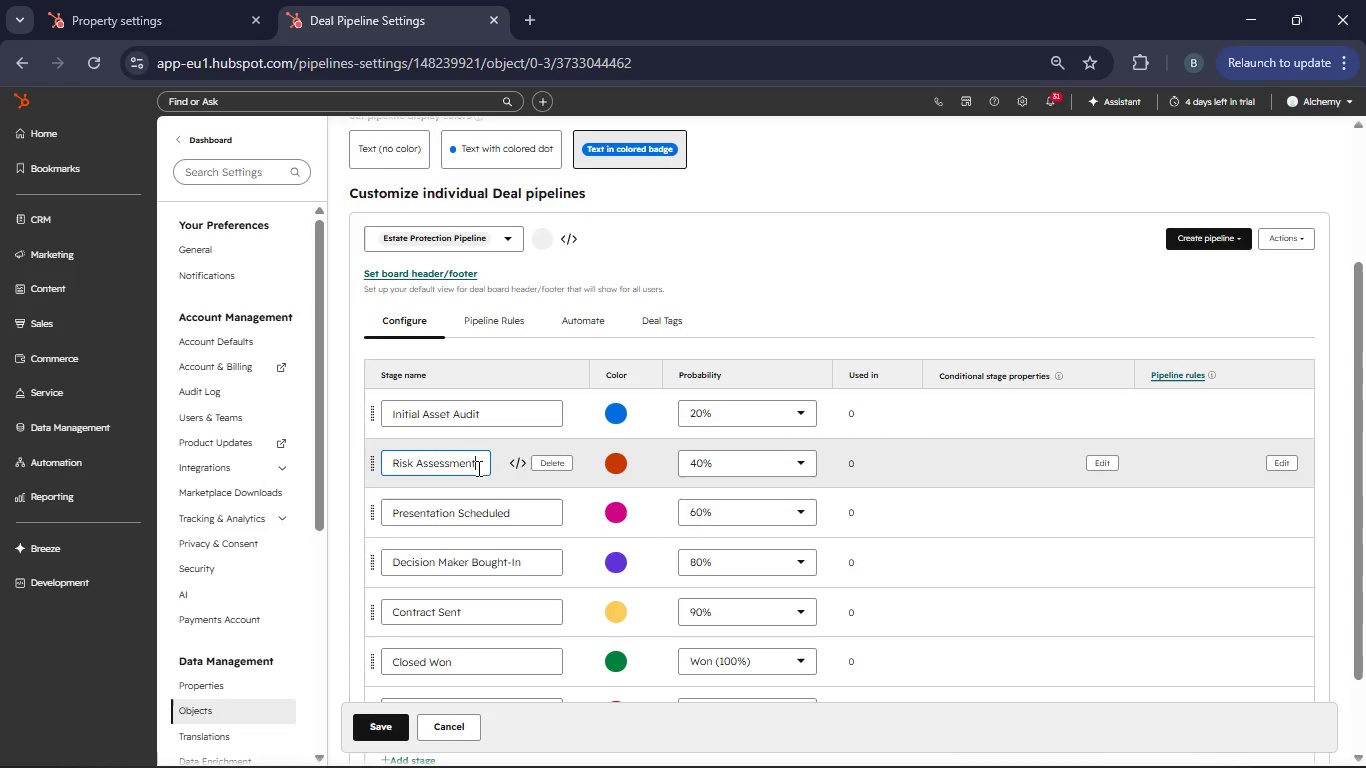 
left_click([484, 517])
 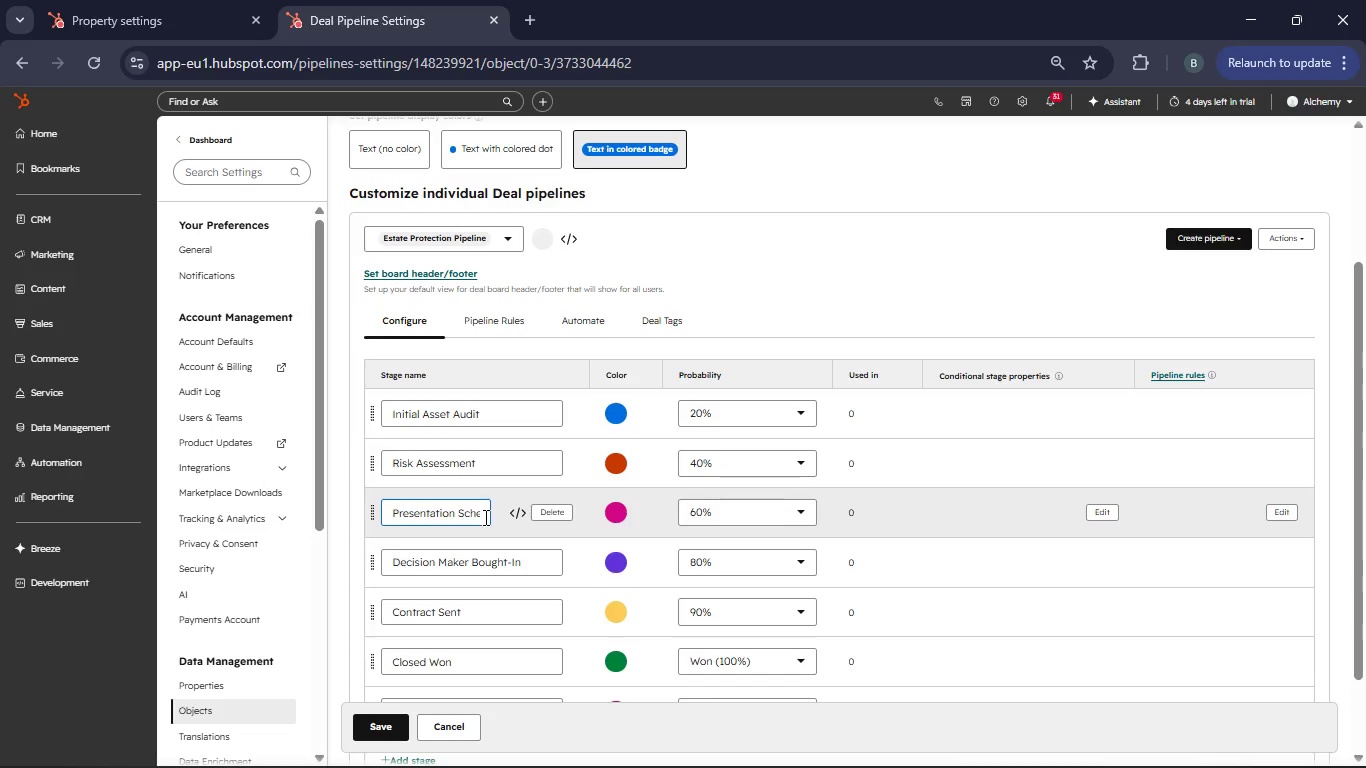 
left_click([477, 515])
 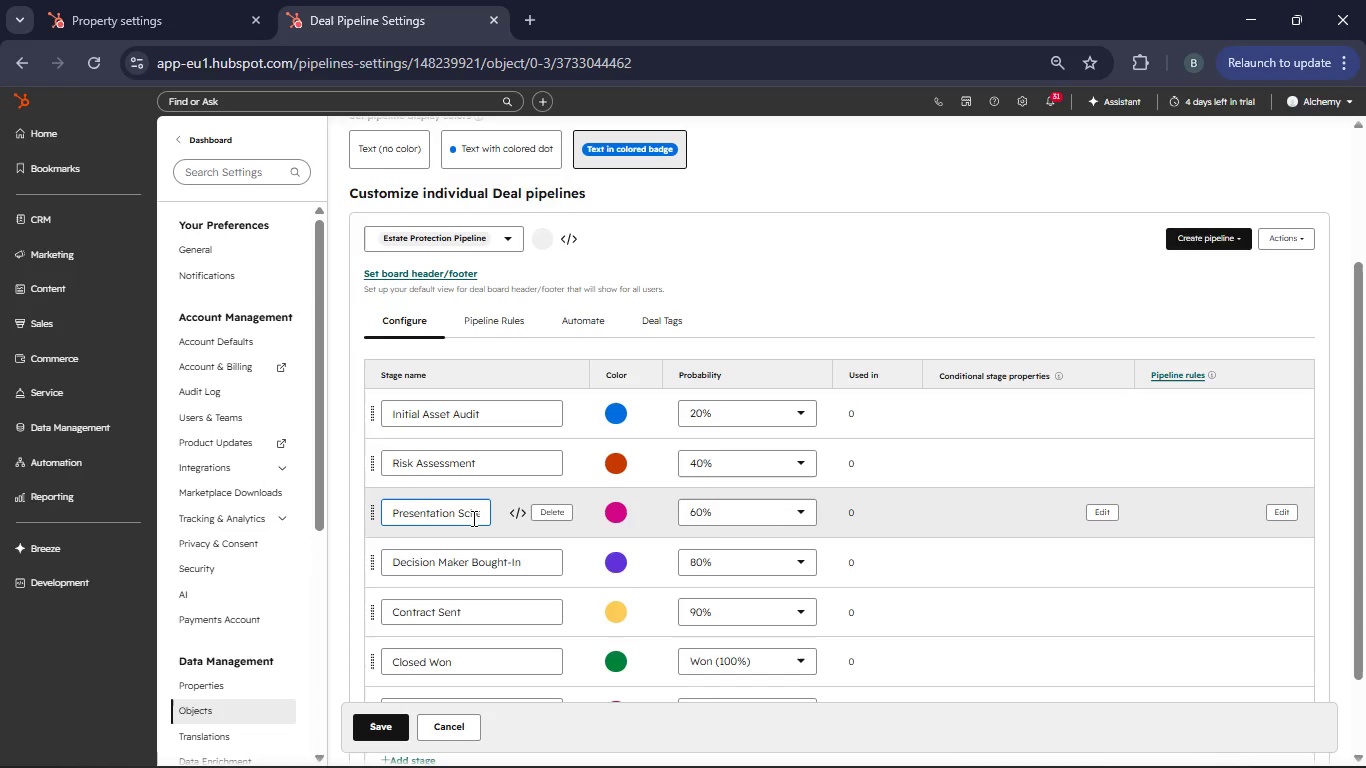 
key(ArrowRight)
 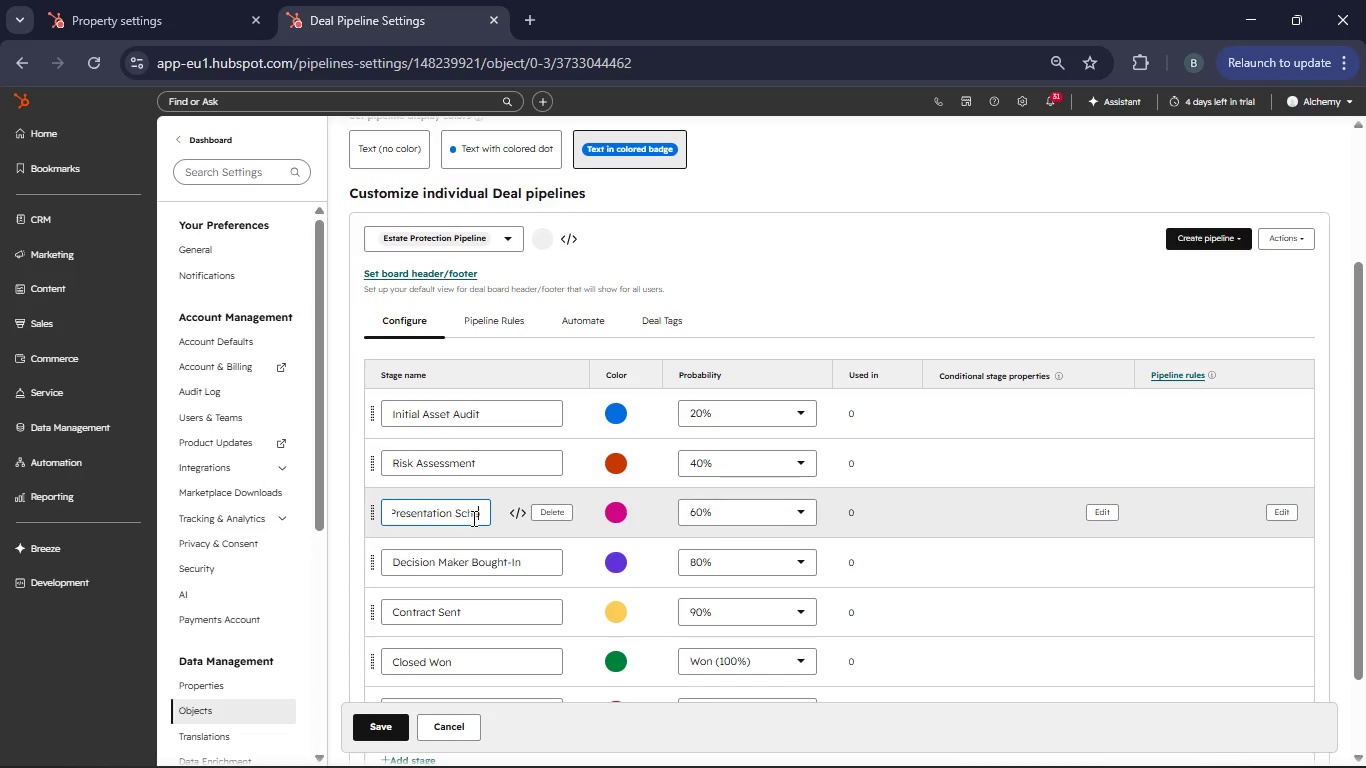 
key(ArrowRight)
 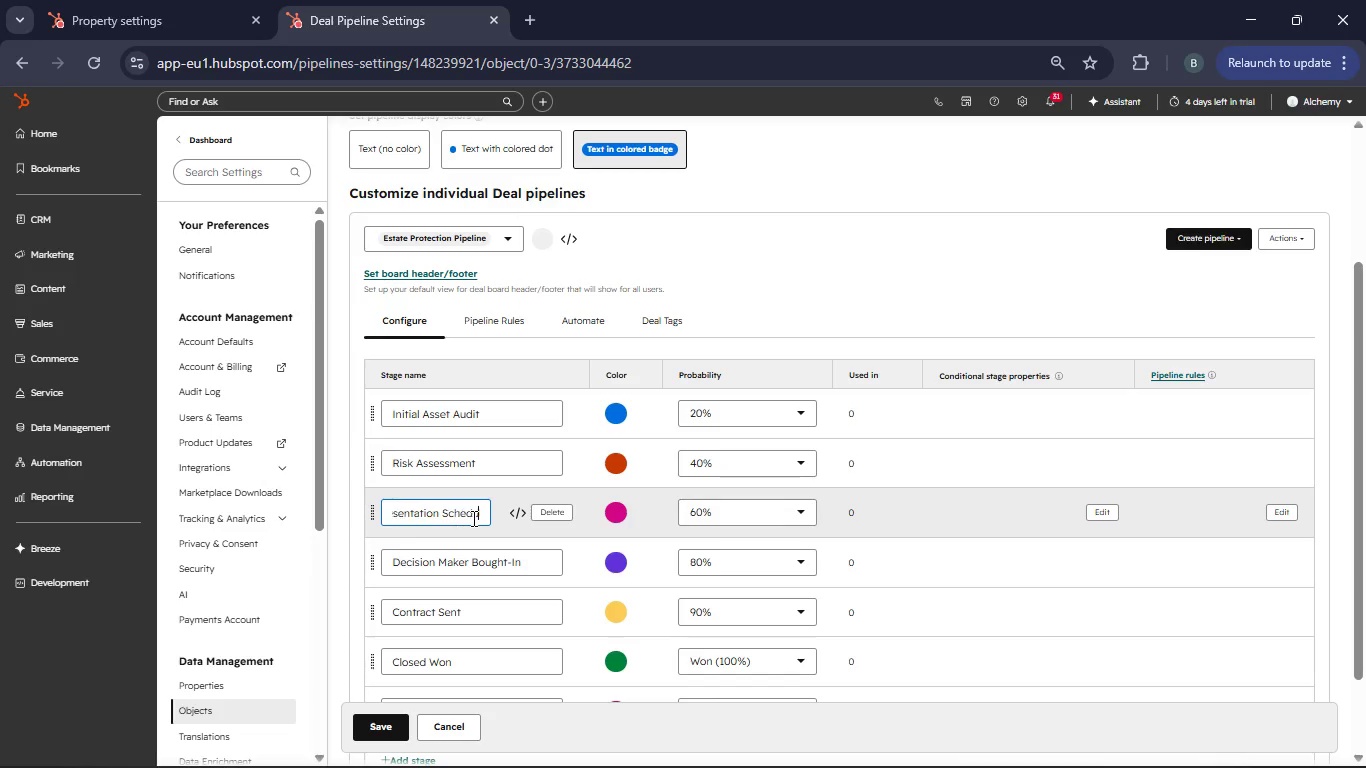 
key(ArrowRight)
 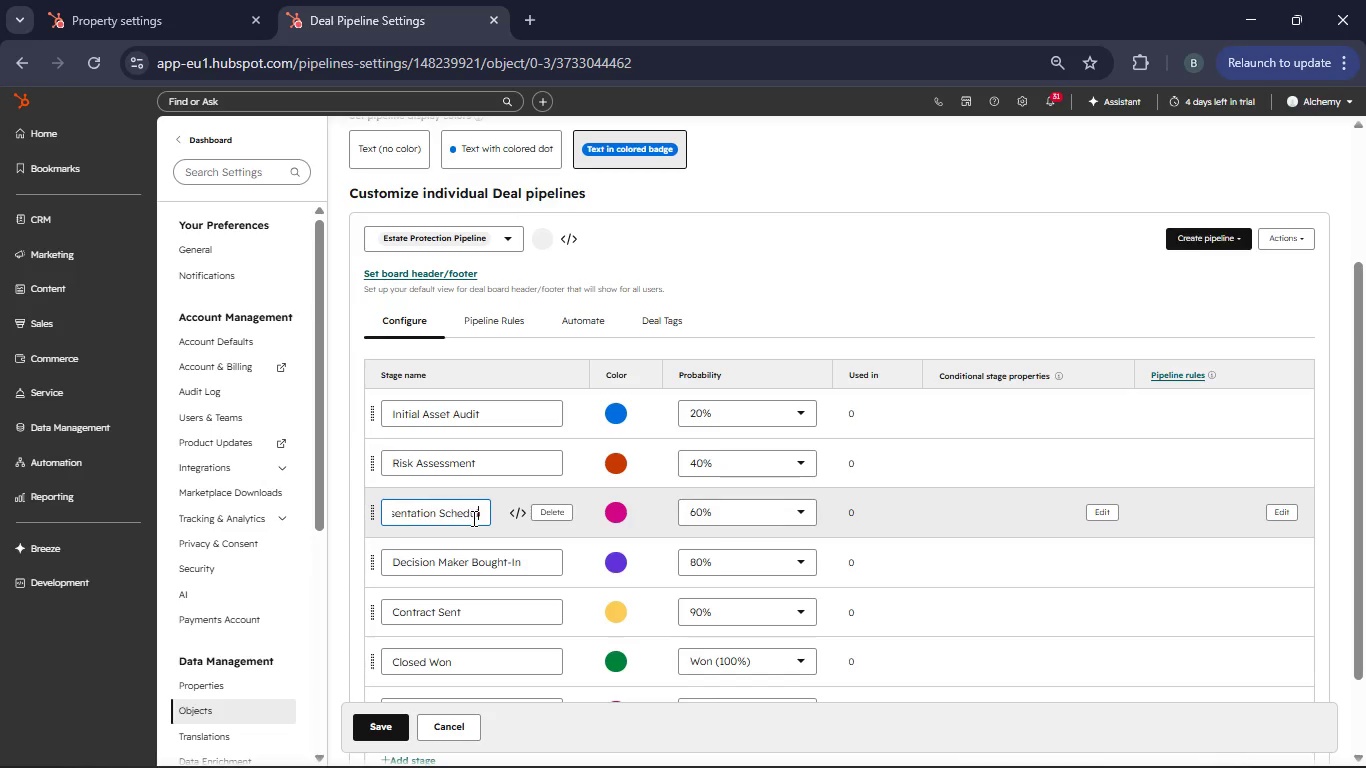 
key(ArrowRight)
 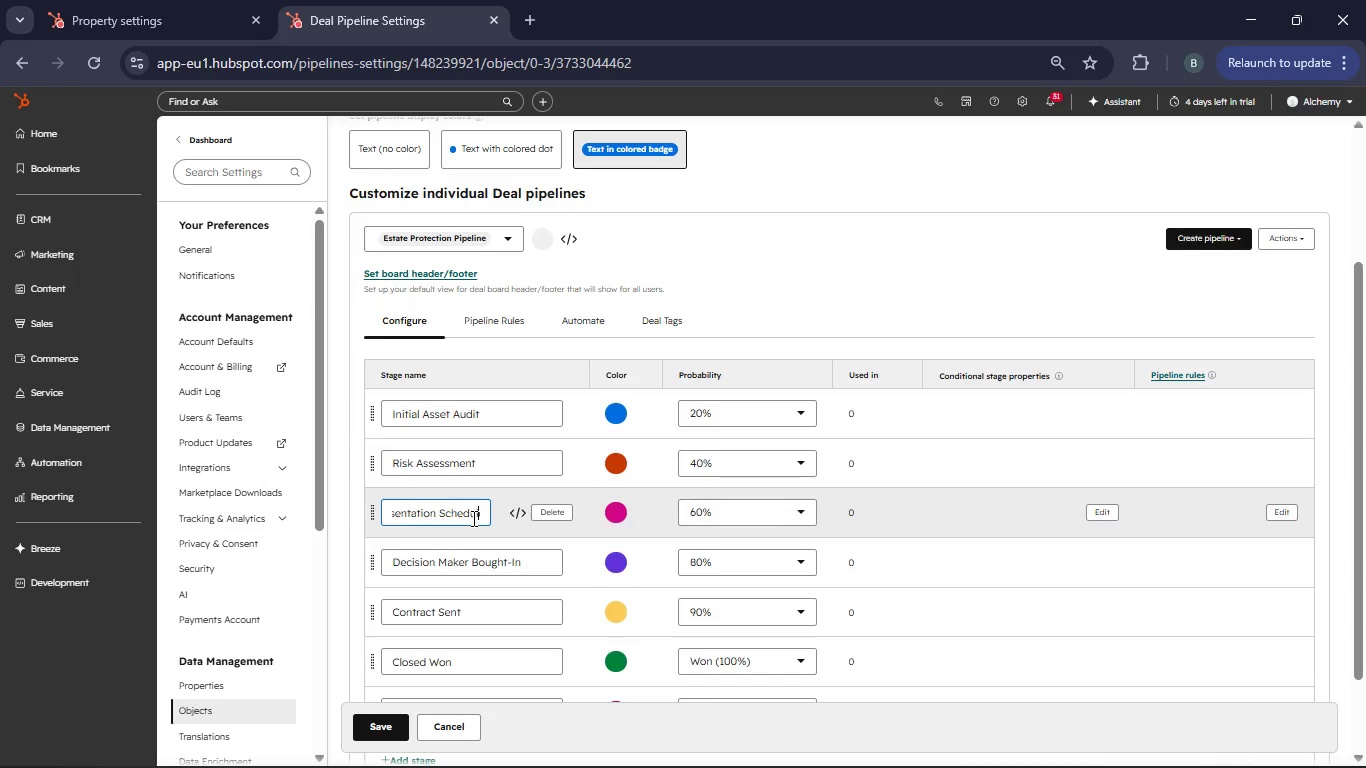 
key(ArrowRight)
 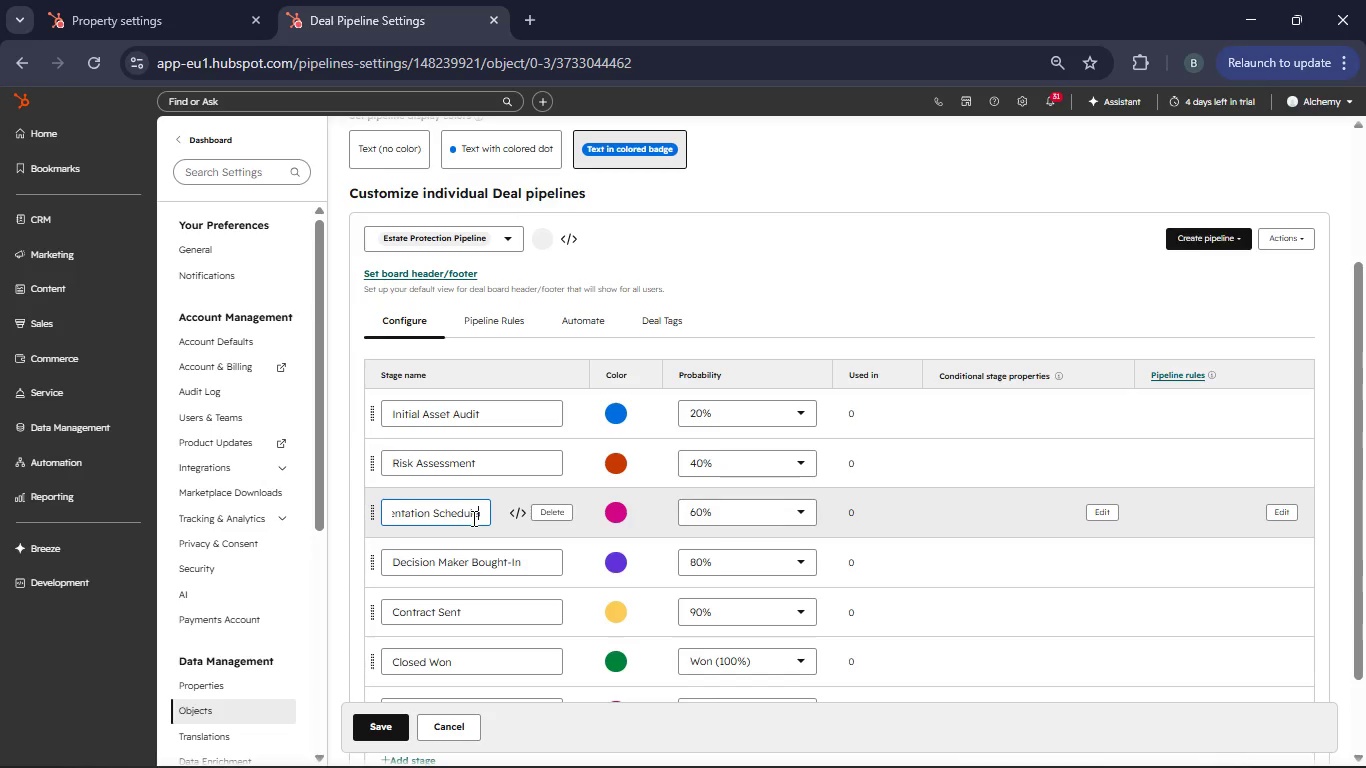 
key(ArrowRight)
 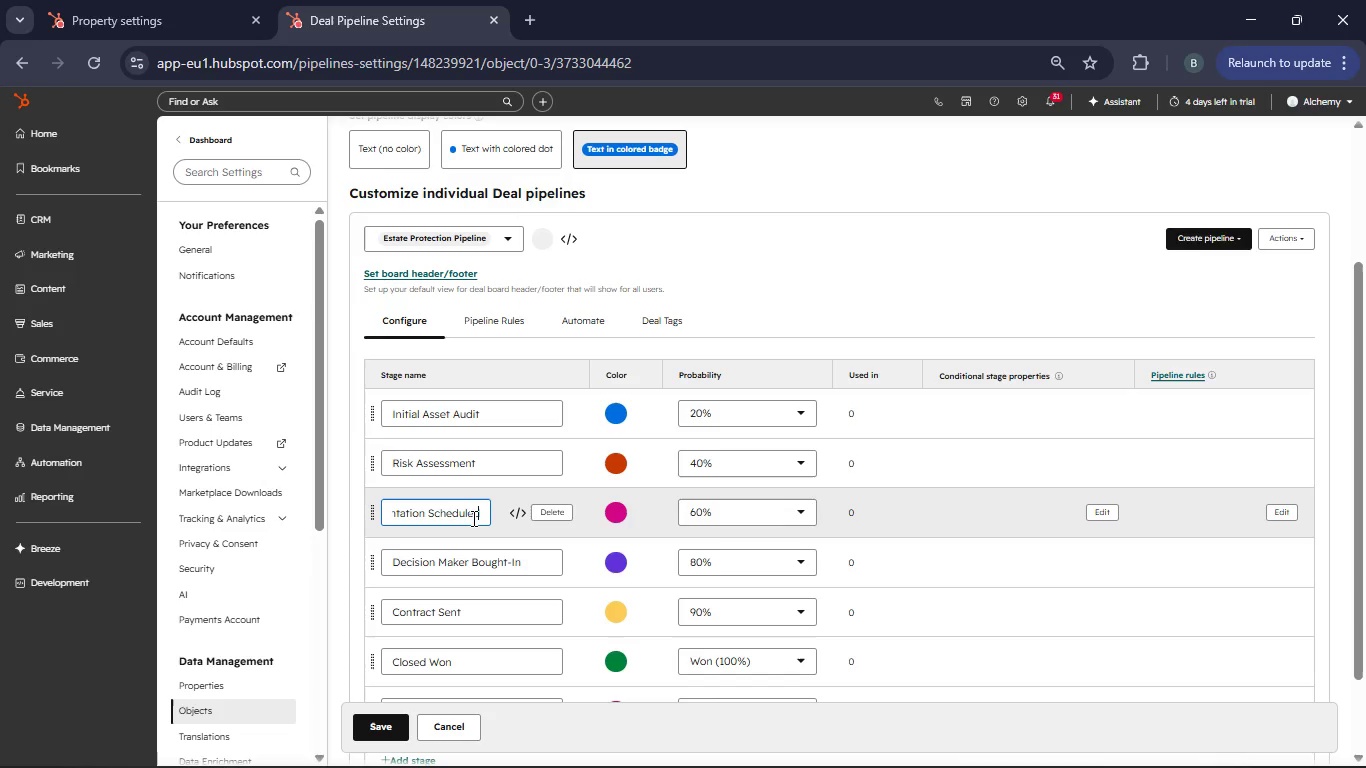 
key(ArrowRight)
 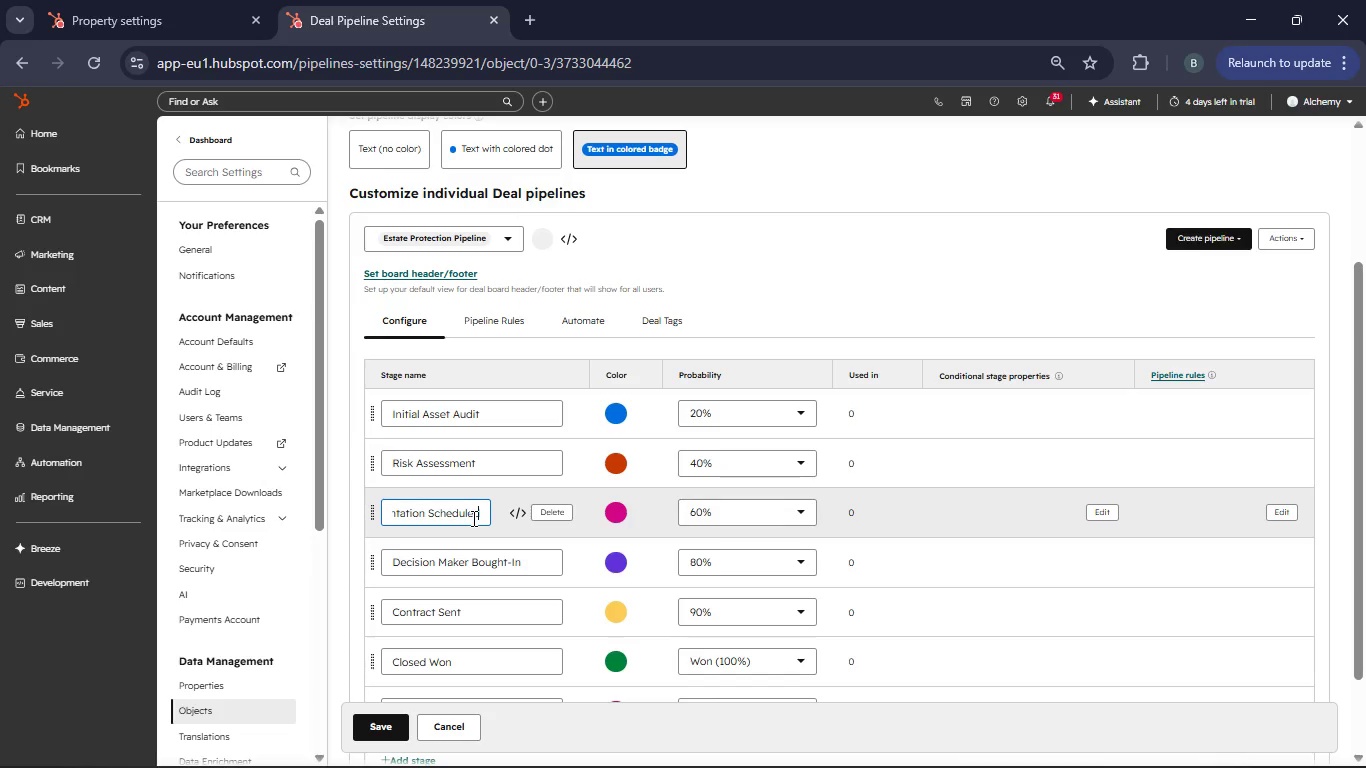 
key(ArrowRight)
 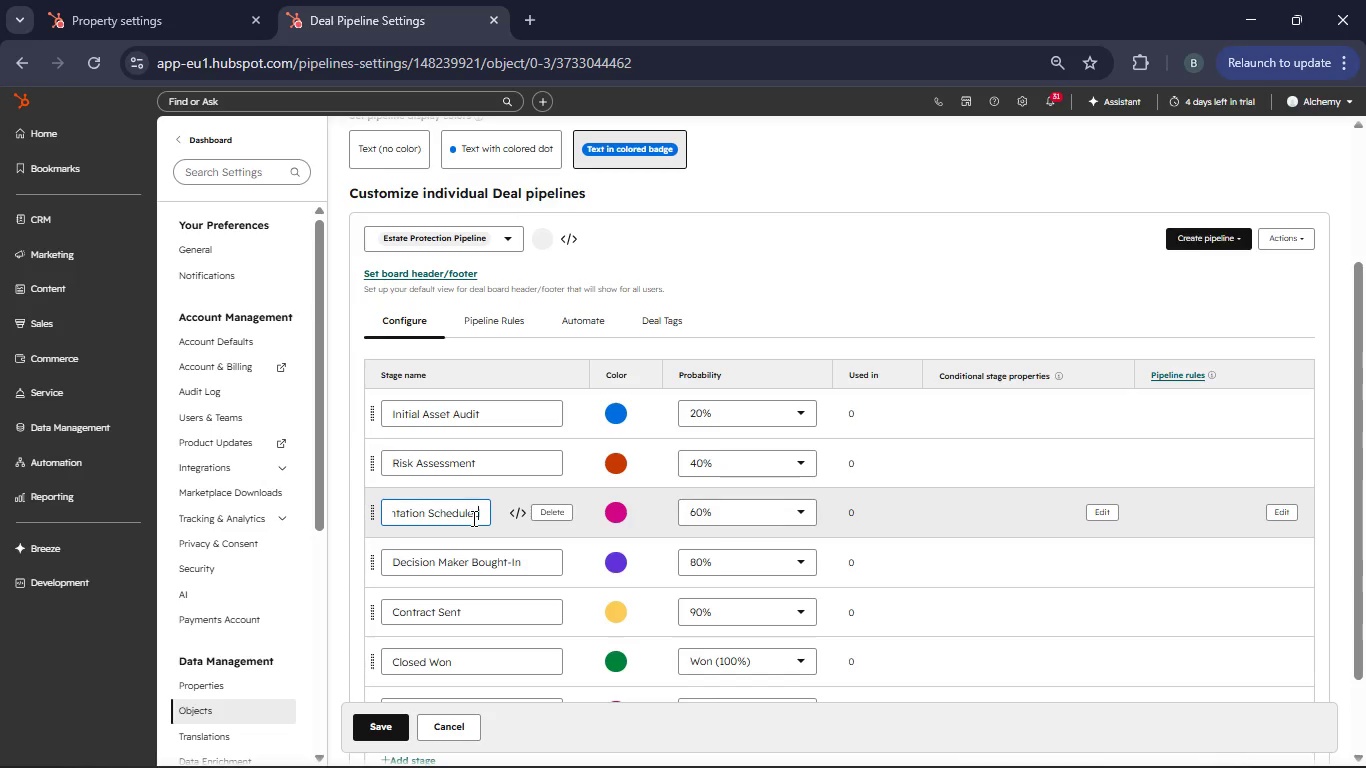 
key(ArrowRight)
 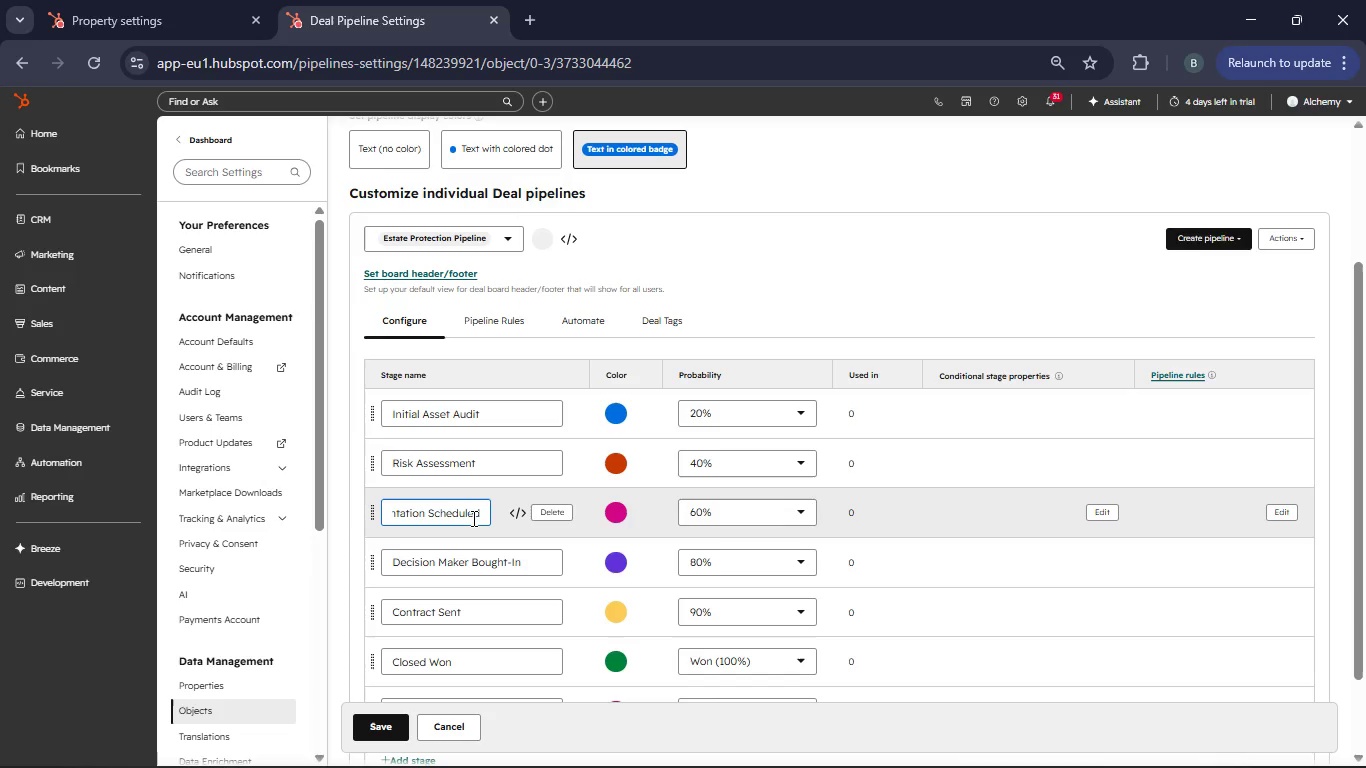 
key(ArrowRight)
 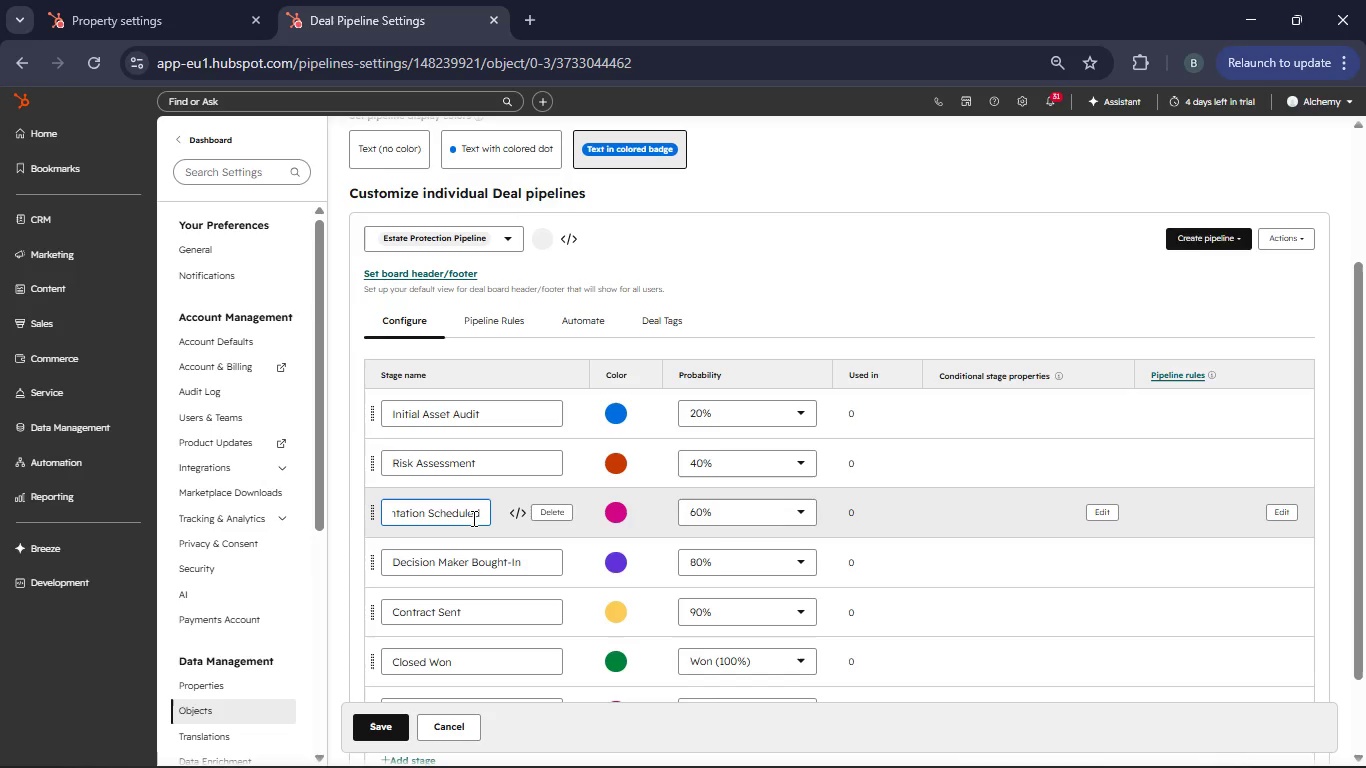 
key(Backspace)
key(Backspace)
key(Backspace)
key(Backspace)
key(Backspace)
key(Backspace)
key(Backspace)
key(Backspace)
key(Backspace)
key(Backspace)
key(Backspace)
key(Backspace)
key(Backspace)
key(Backspace)
key(Backspace)
key(Backspace)
key(Backspace)
key(Backspace)
key(Backspace)
key(Backspace)
key(Backspace)
key(Backspace)
type(Stratedy Develope)
key(Backspace)
type(ment)
 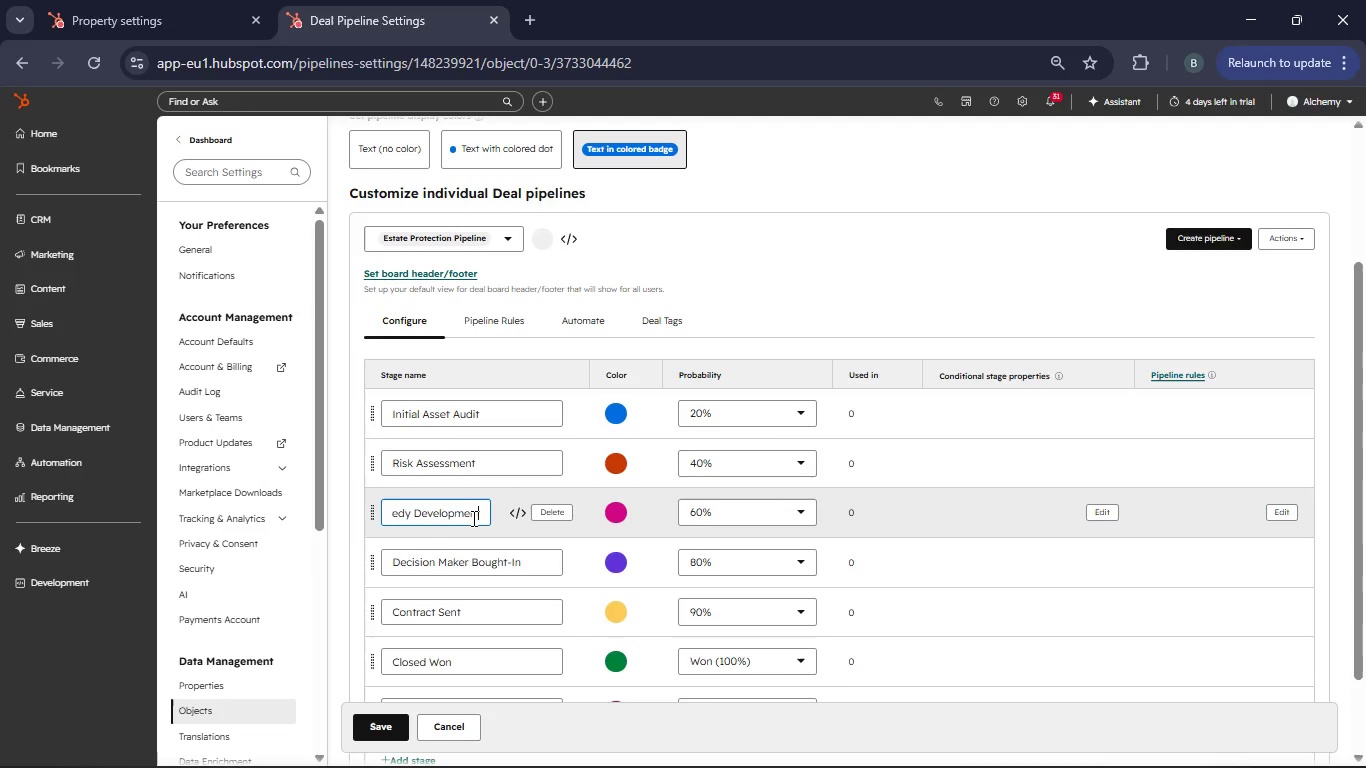 
left_click([477, 567])
 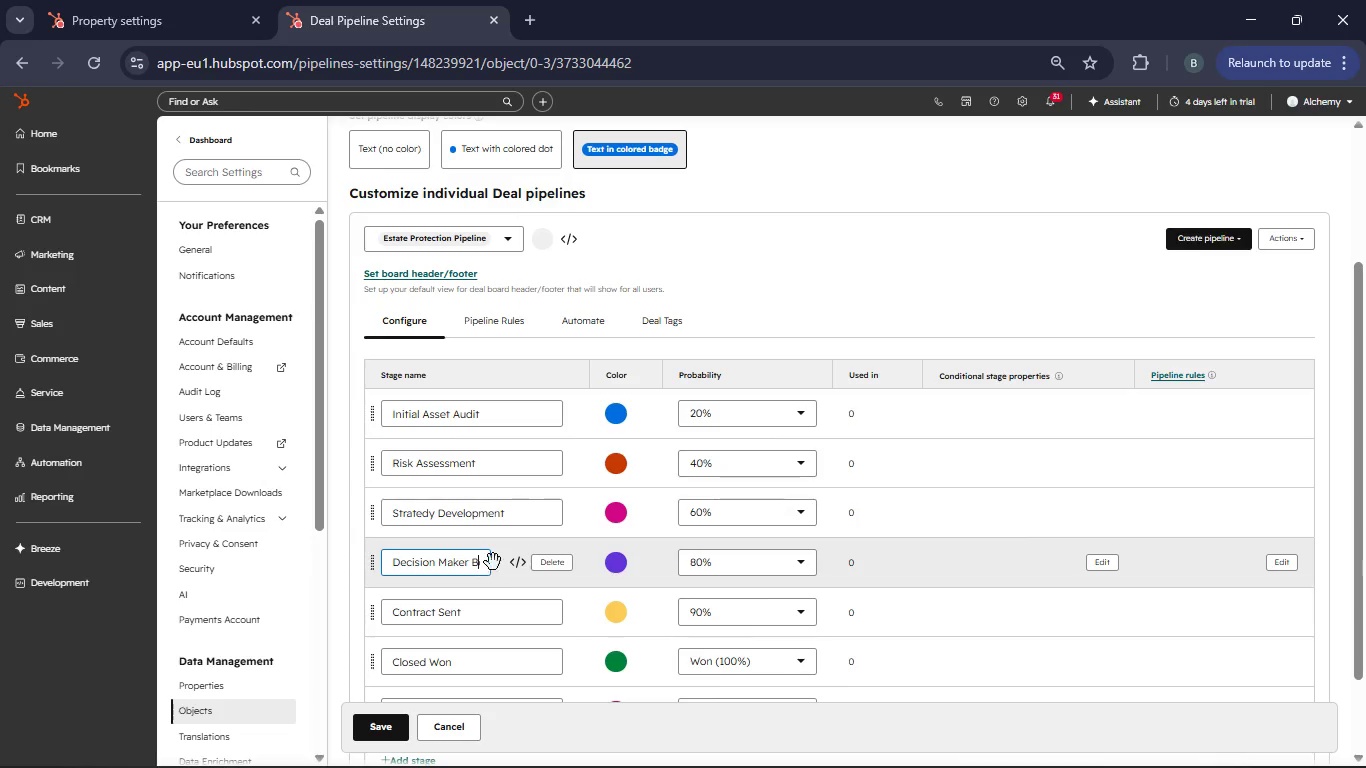 
left_click([426, 514])
 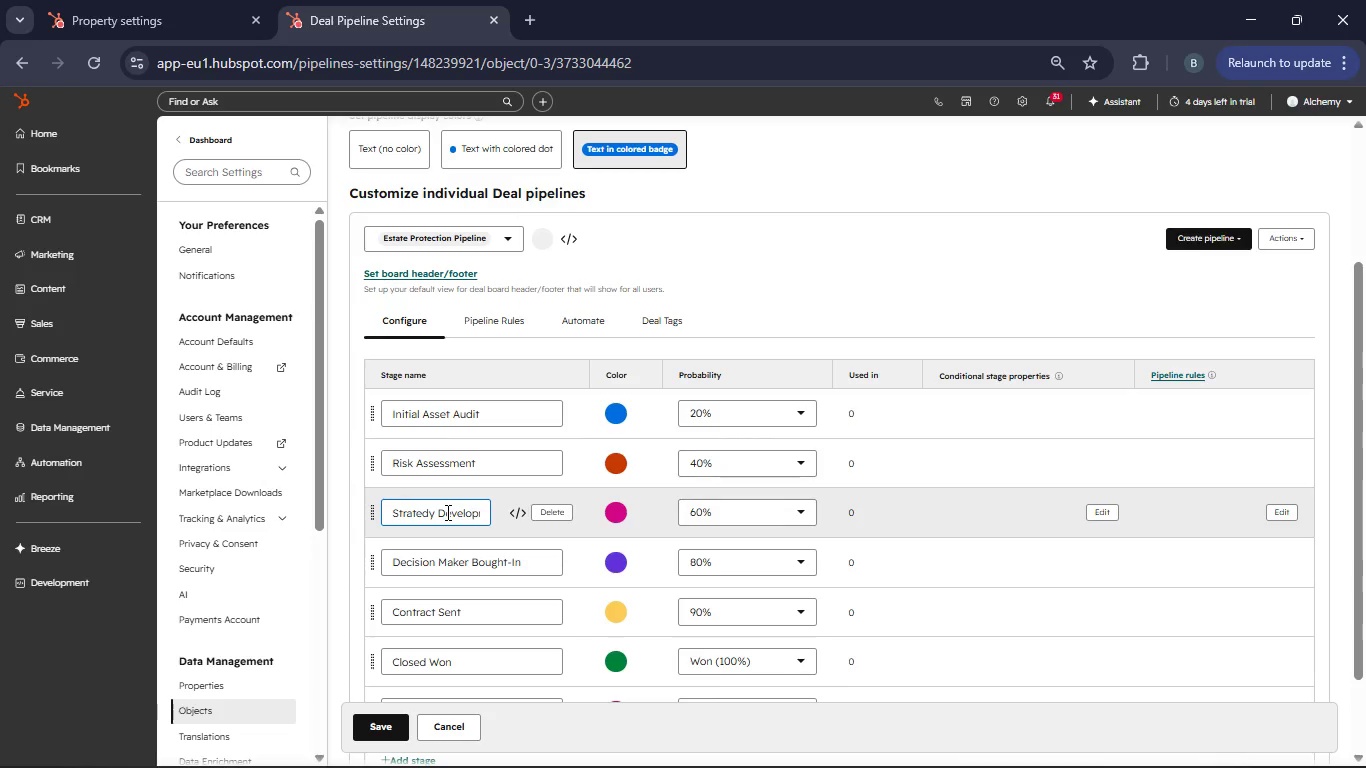 
key(ArrowRight)
 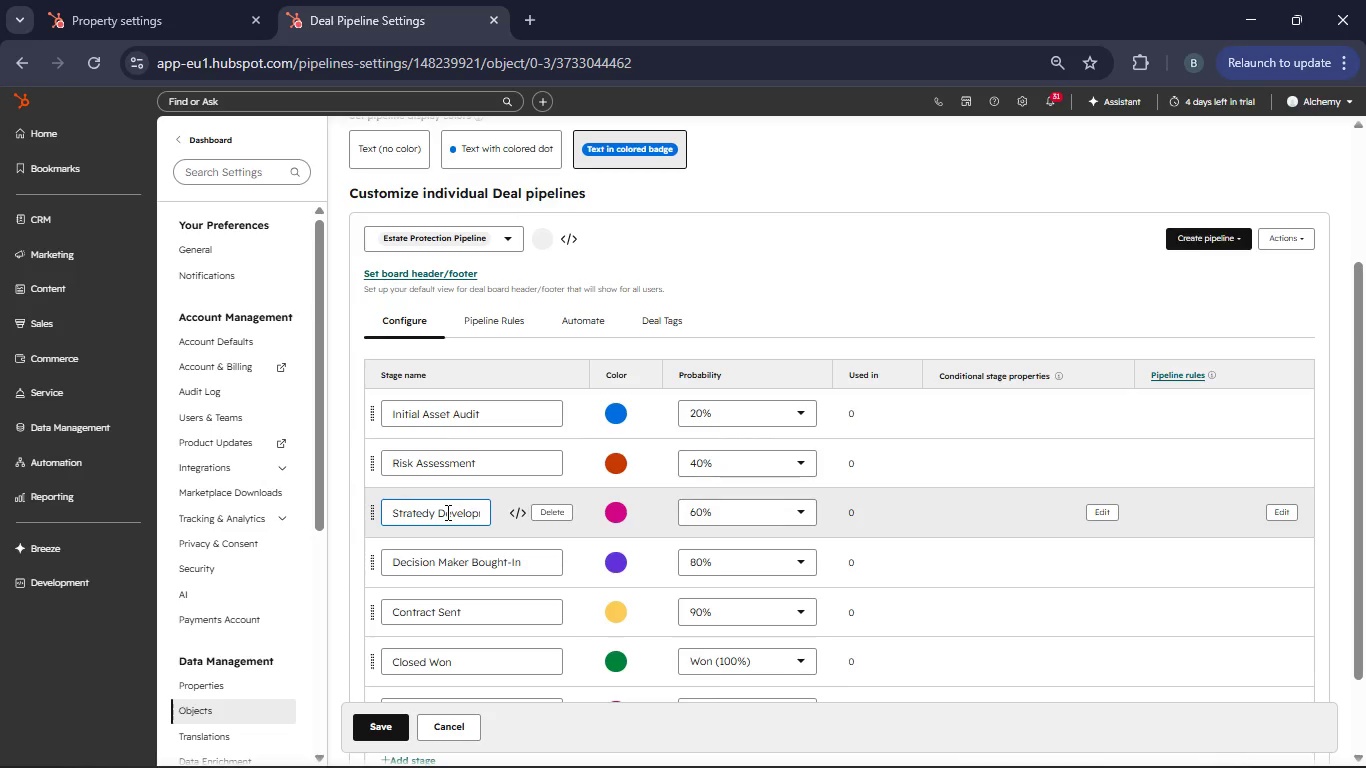 
key(ArrowLeft)
 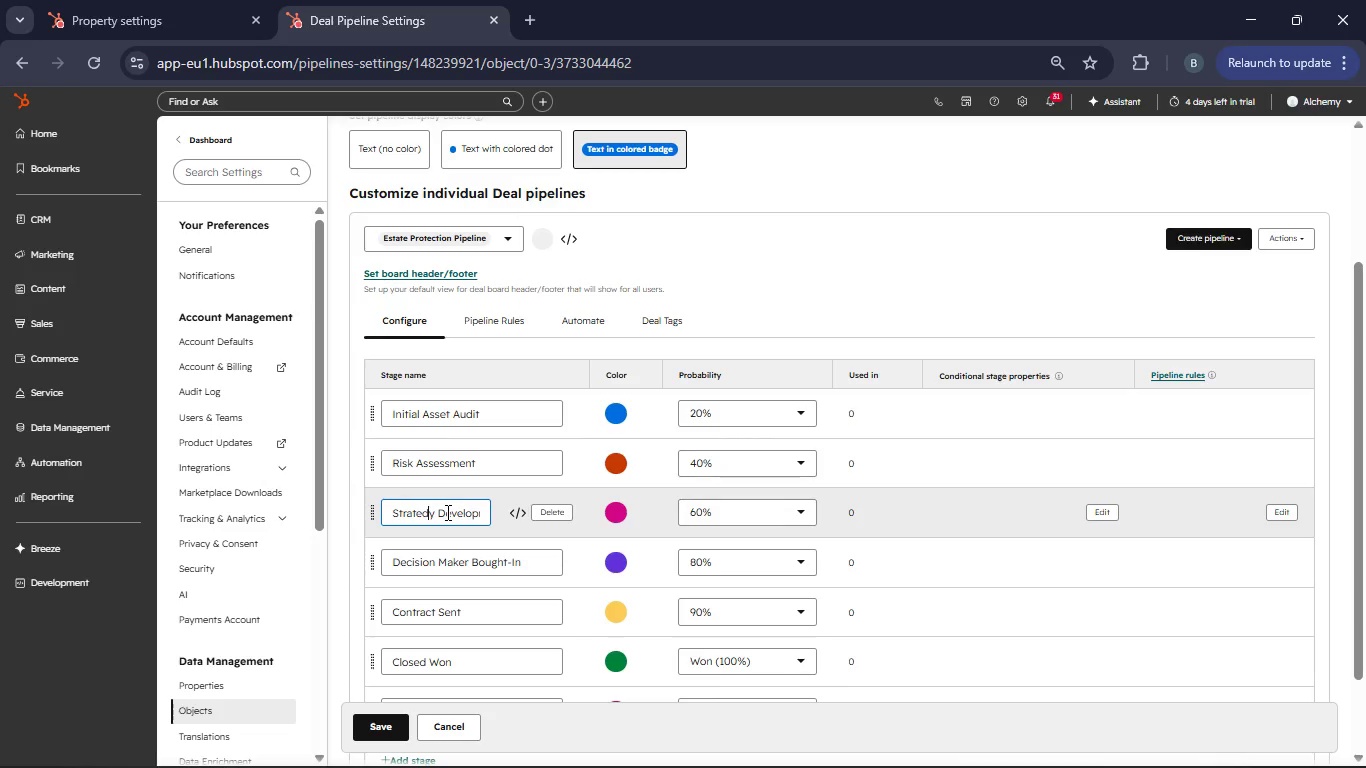 
key(Backspace)
 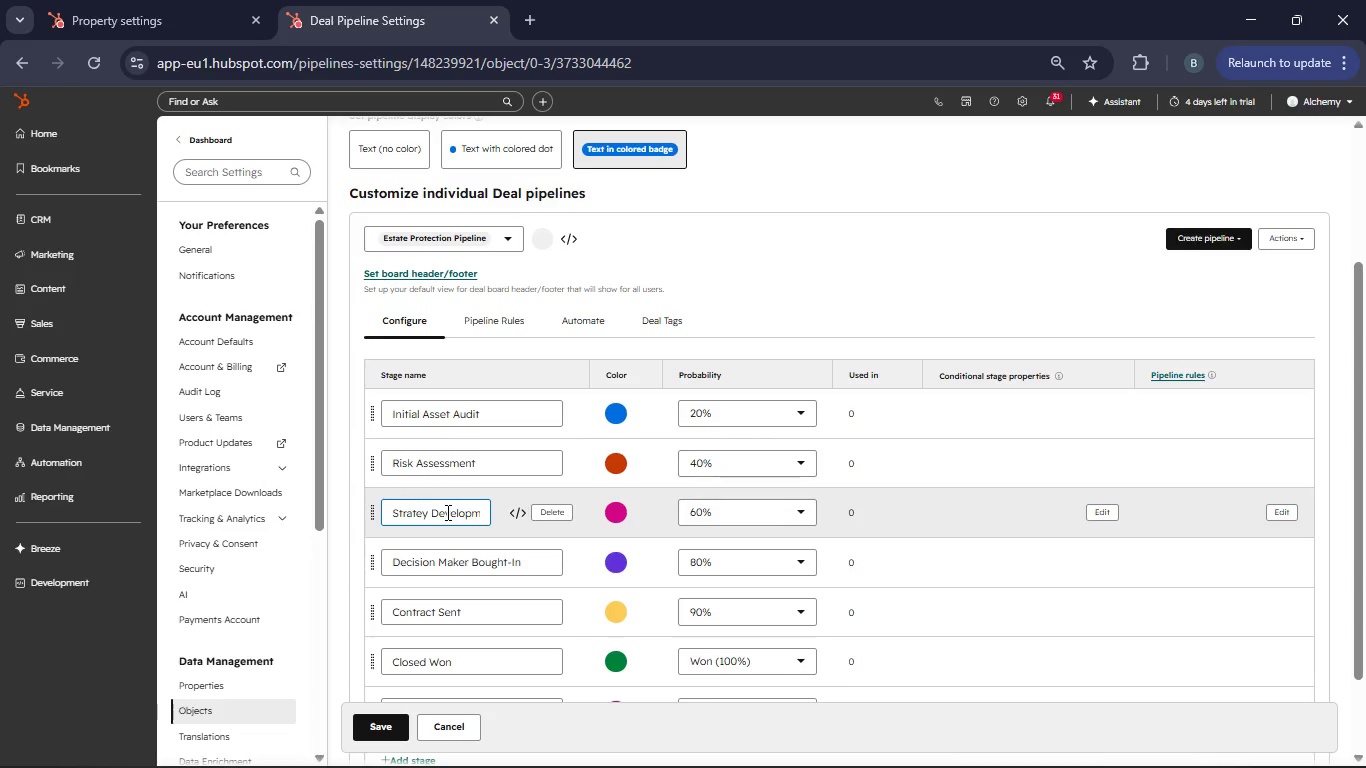 
key(G)
 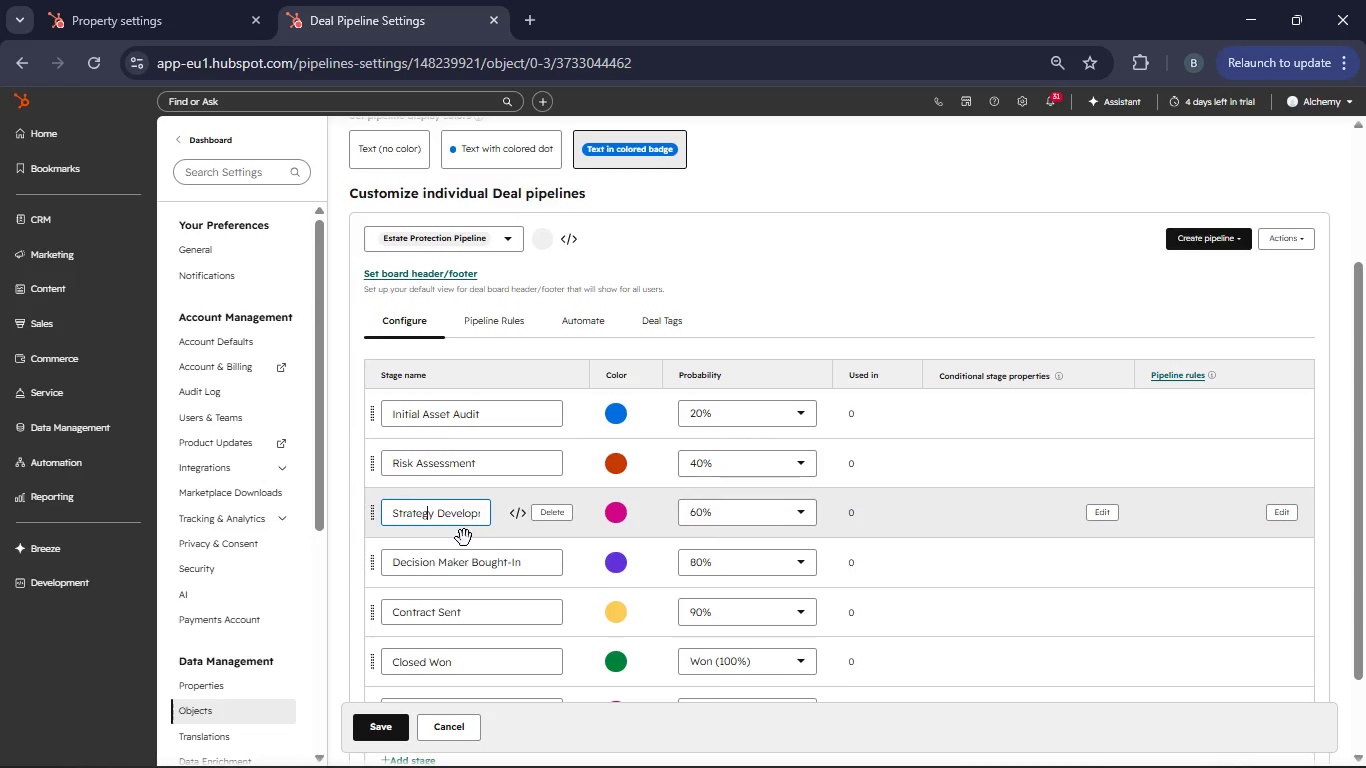 
left_click([470, 551])
 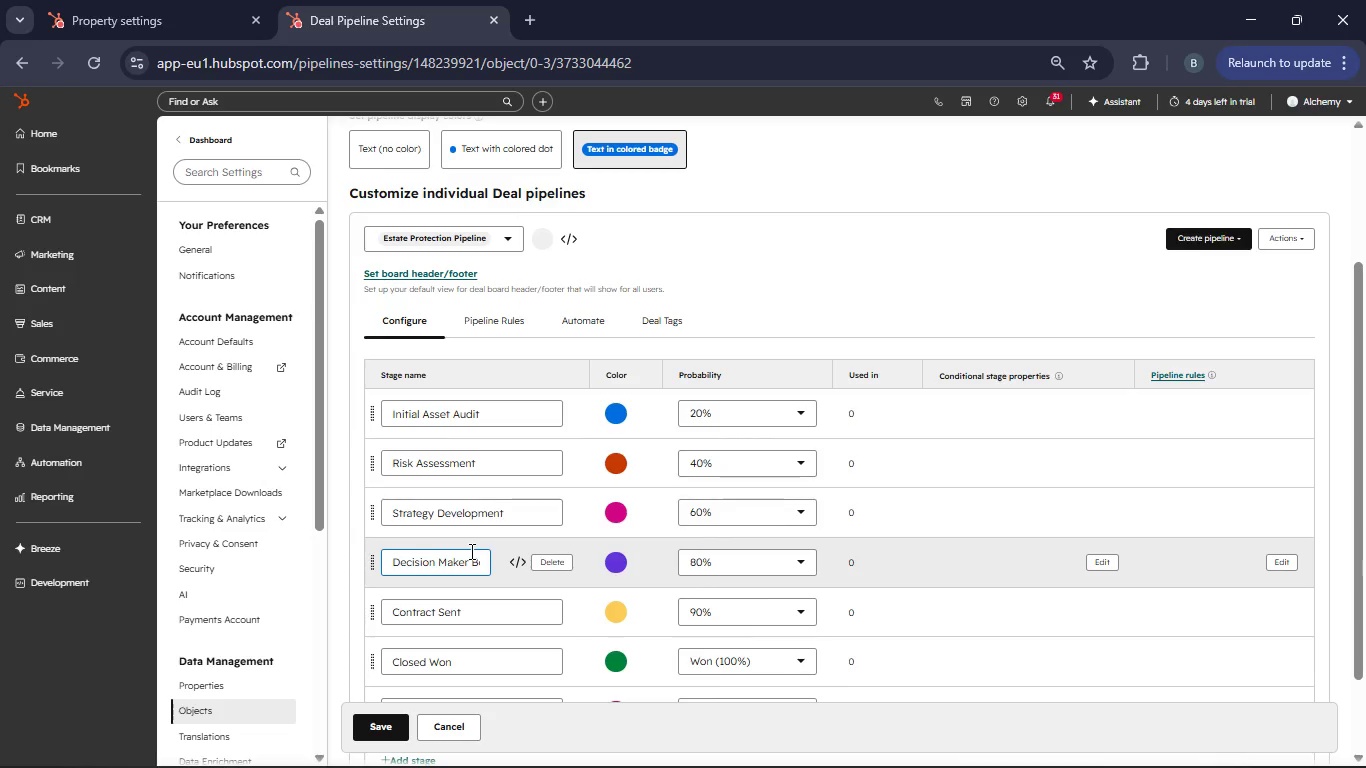 
key(ArrowRight)
 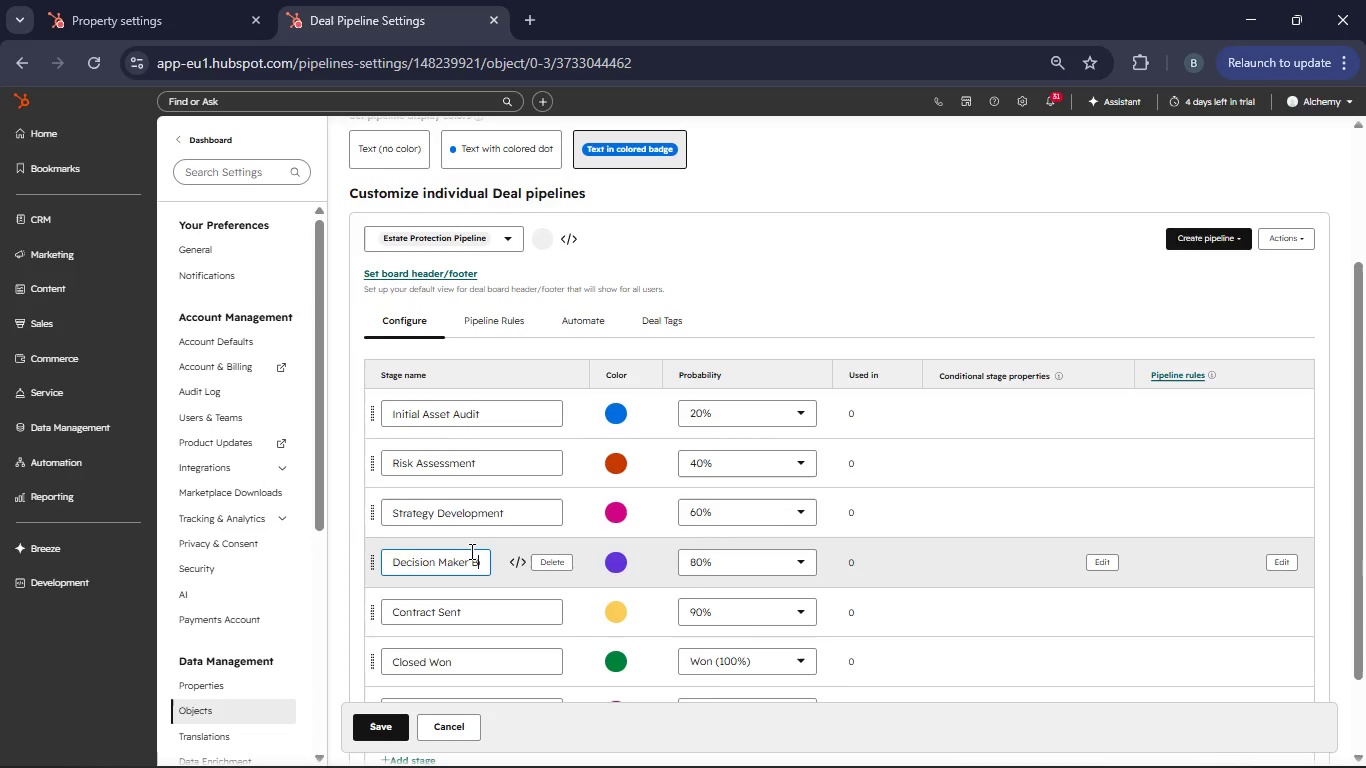 
key(ArrowRight)
 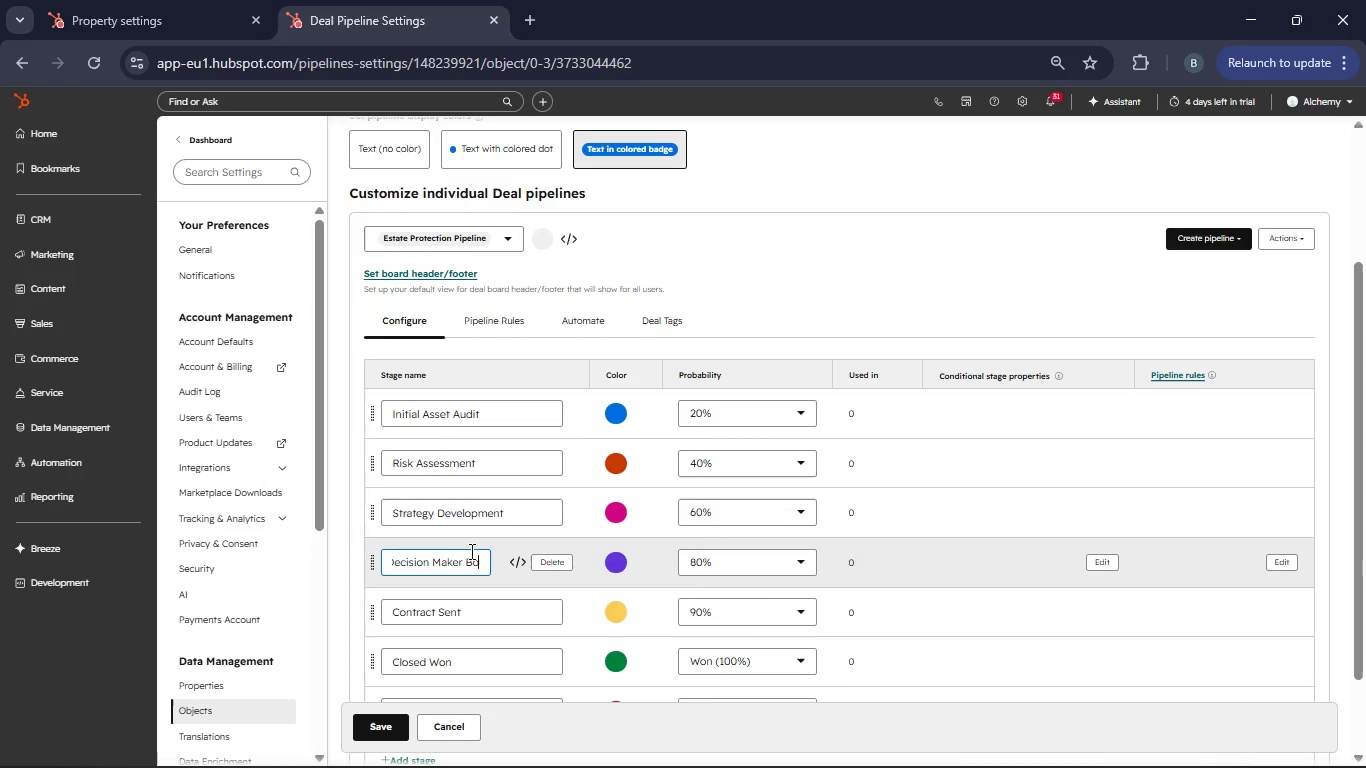 
key(ArrowRight)
 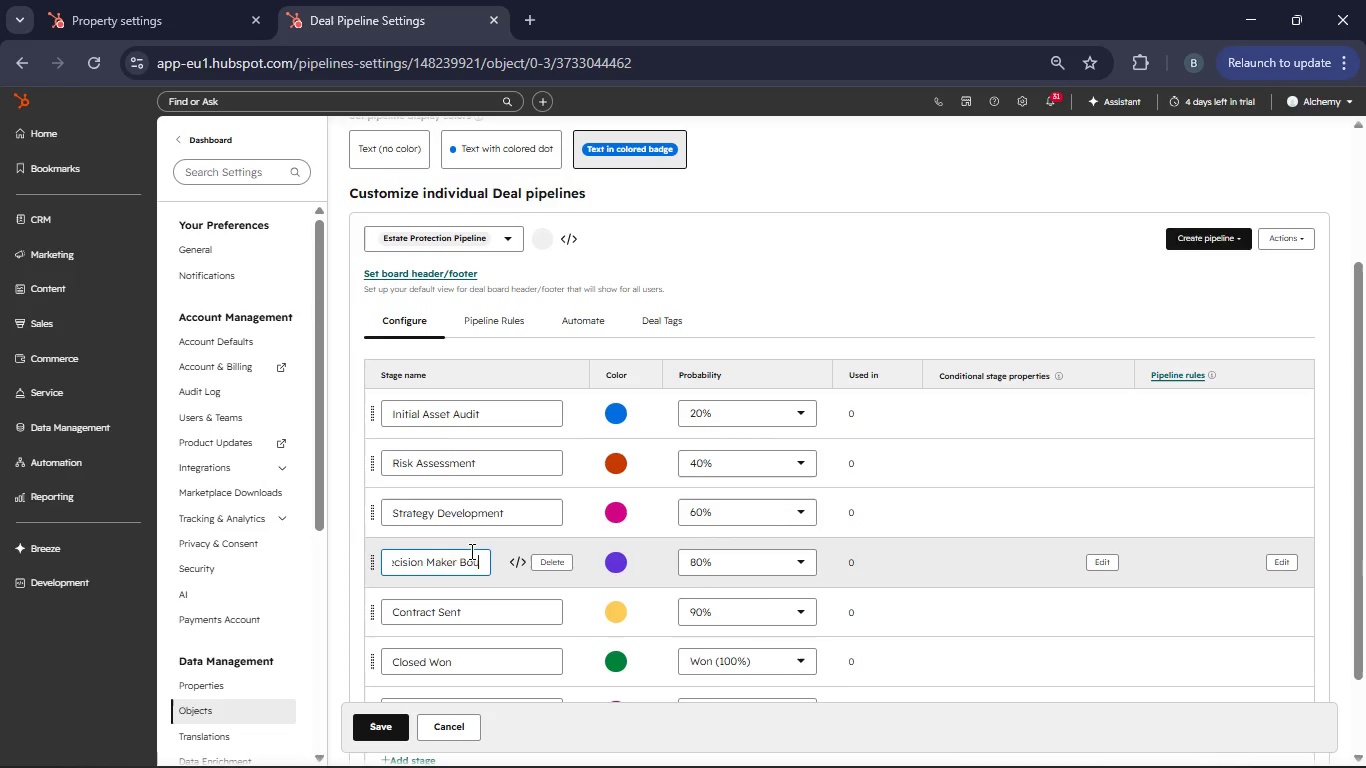 
key(ArrowRight)
 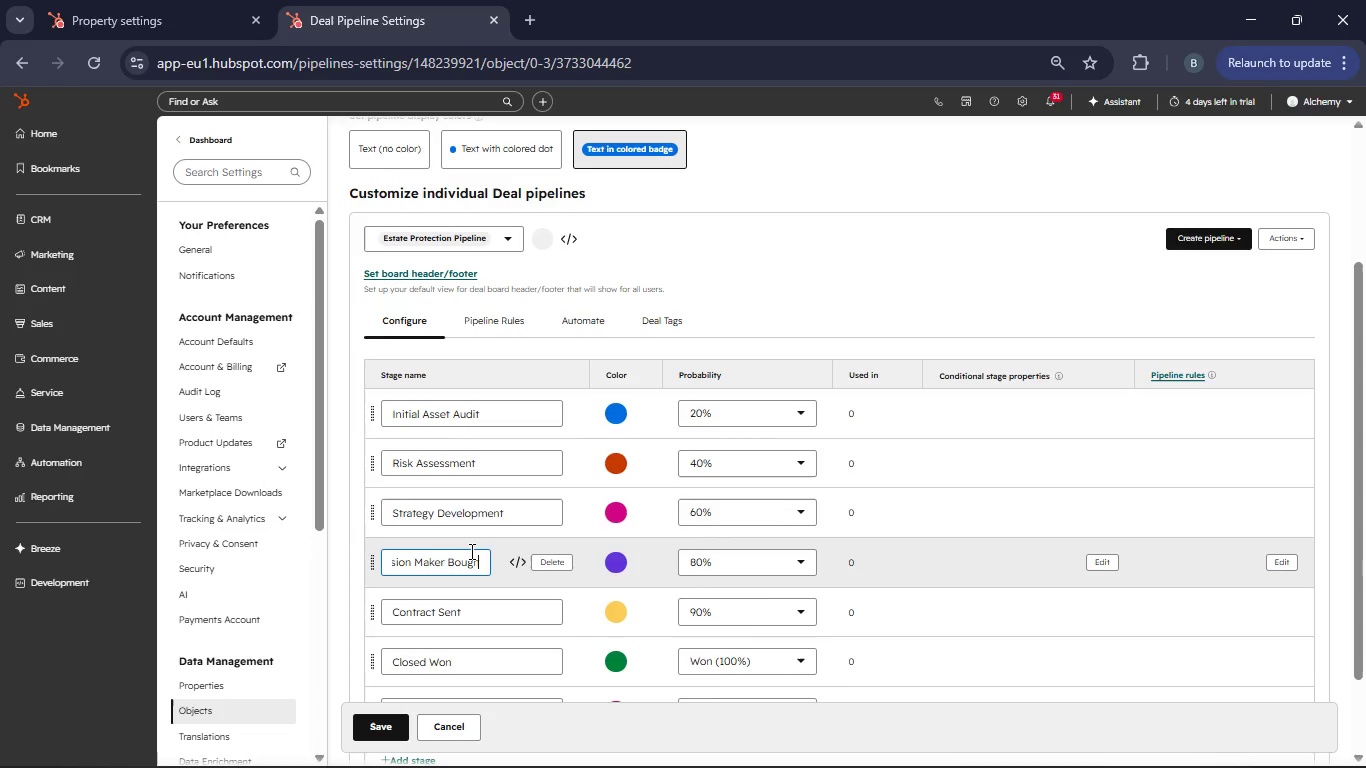 
key(ArrowRight)
 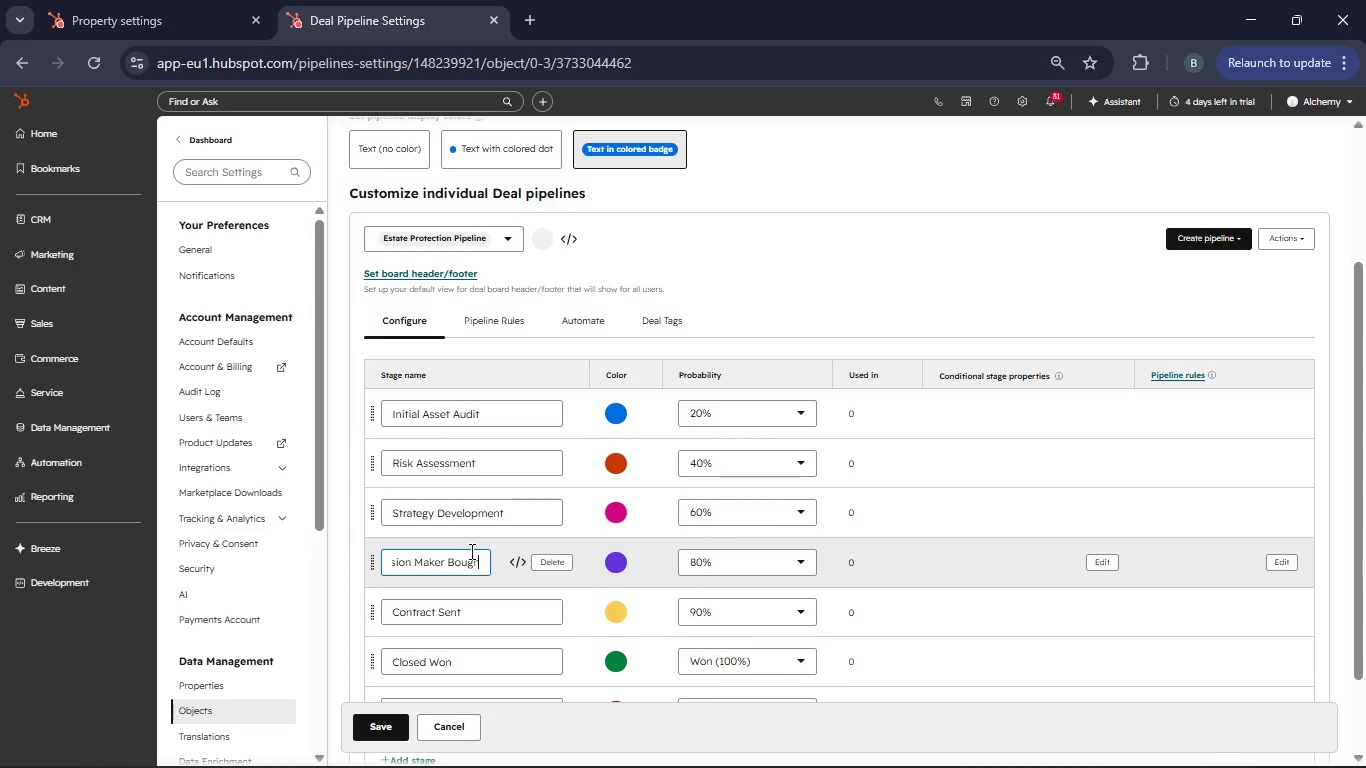 
key(ArrowRight)
 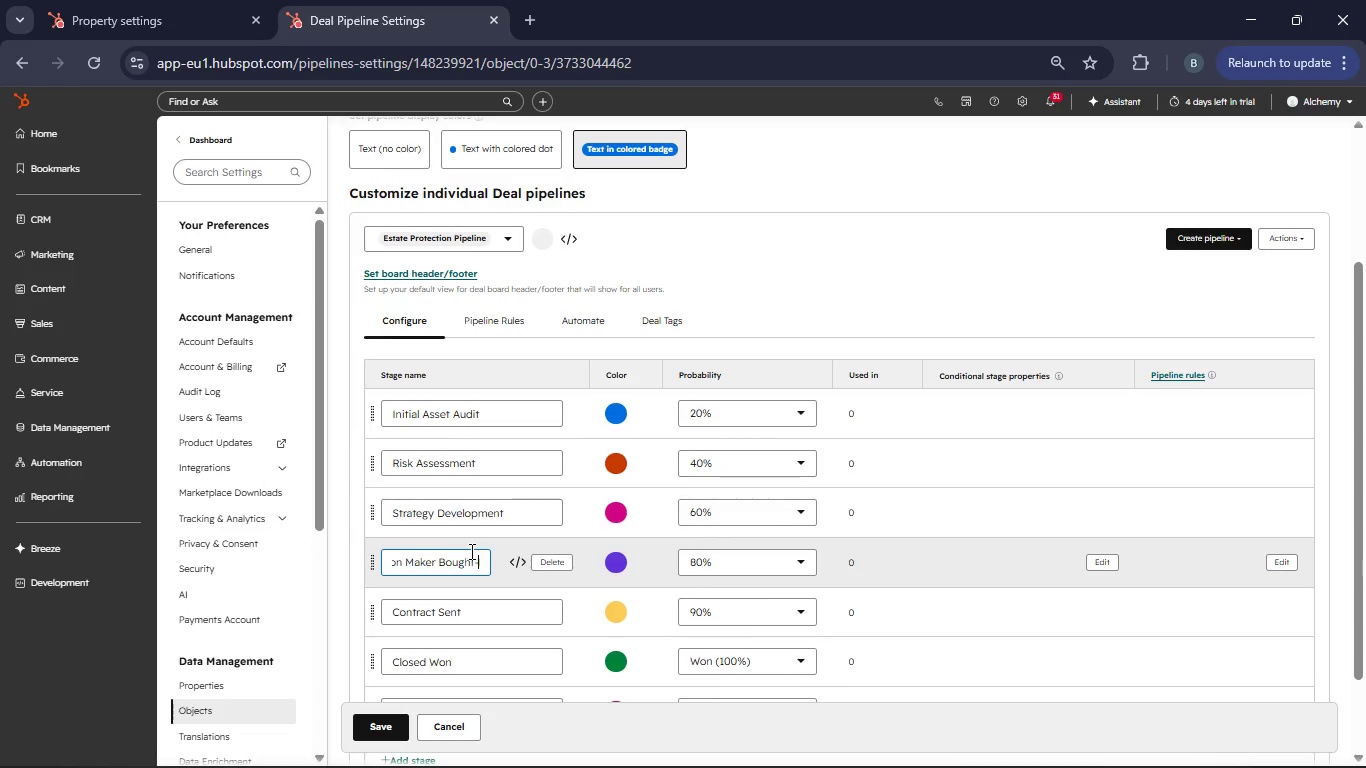 
key(ArrowRight)
 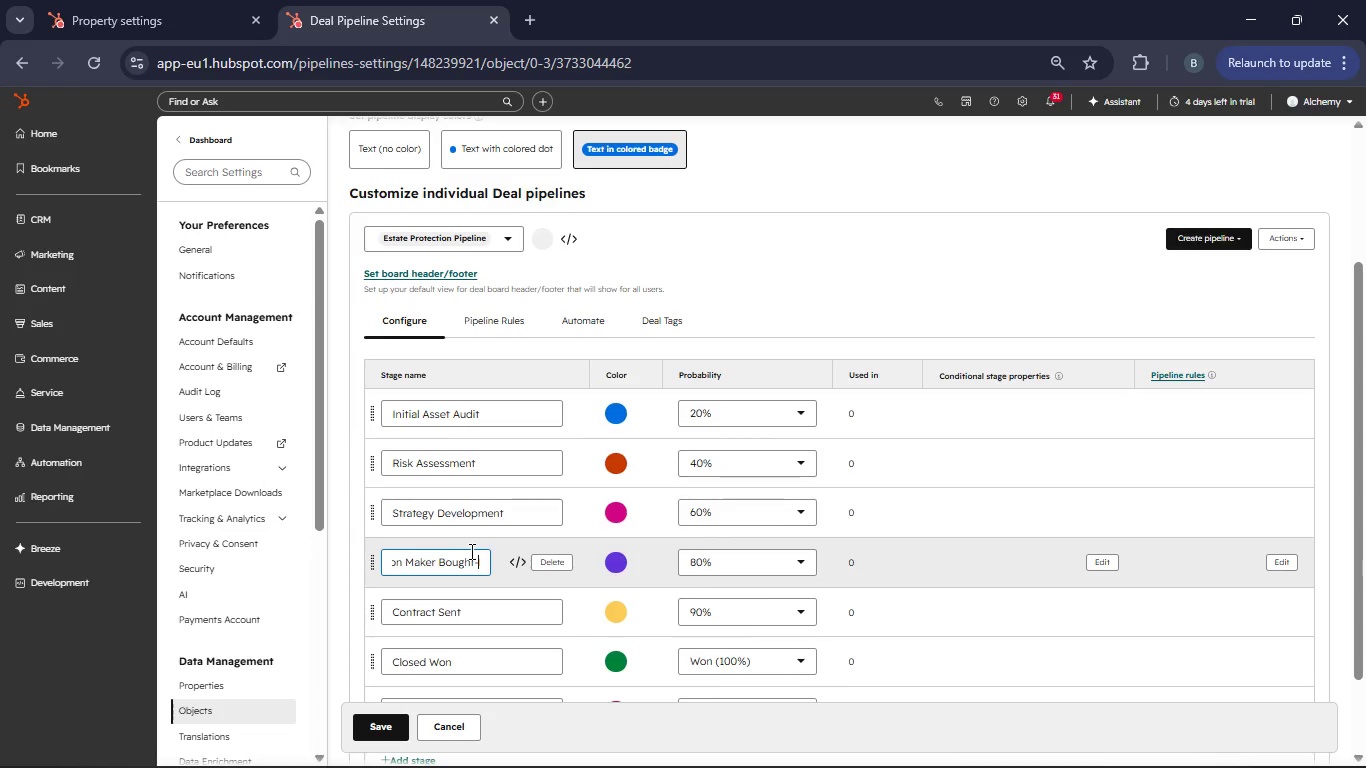 
key(ArrowRight)
 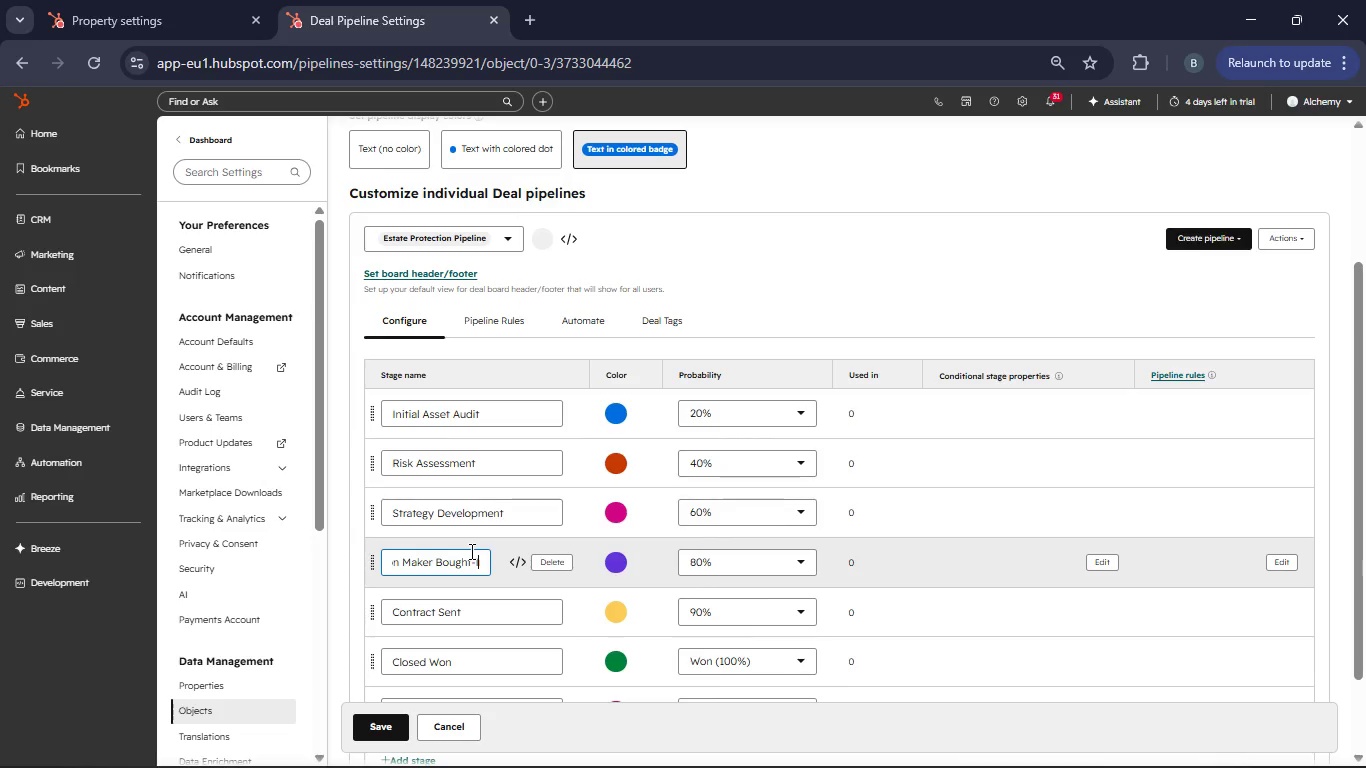 
key(ArrowRight)
 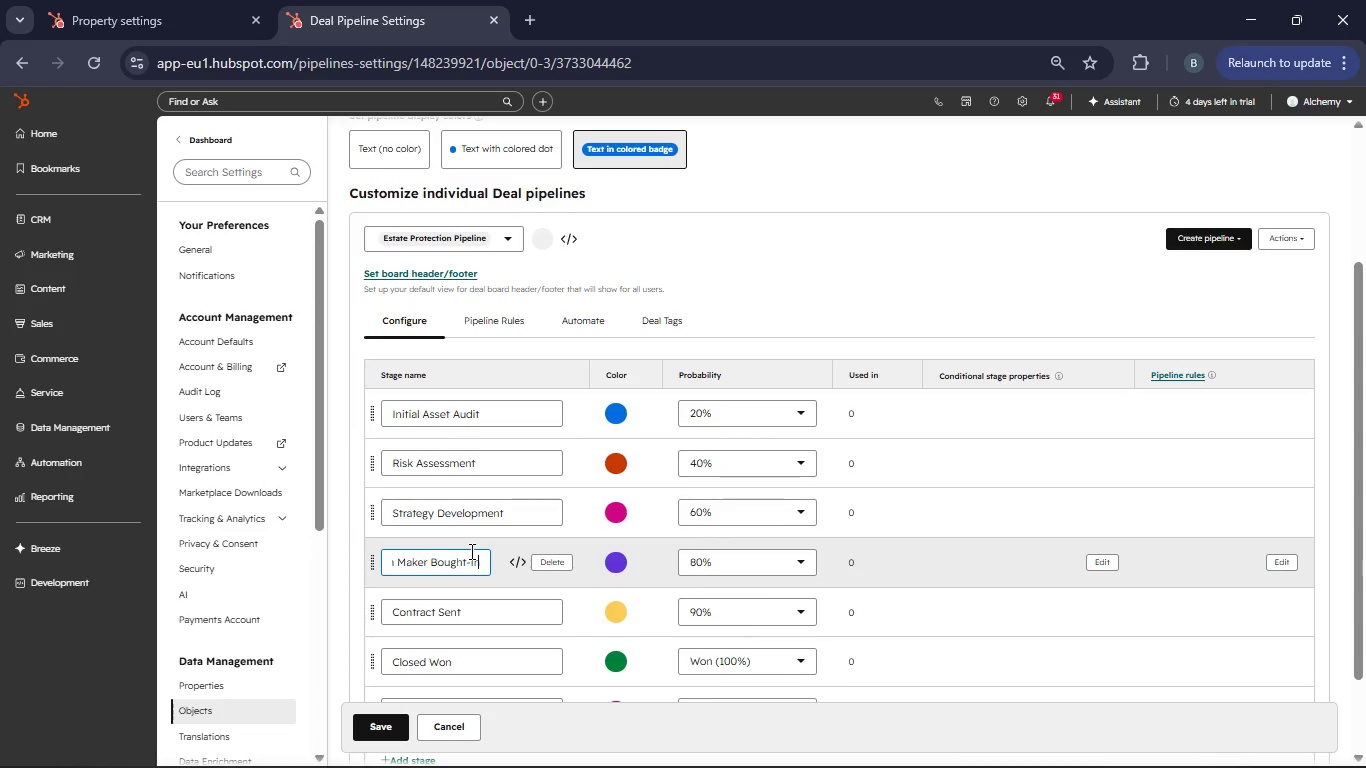 
key(ArrowRight)
 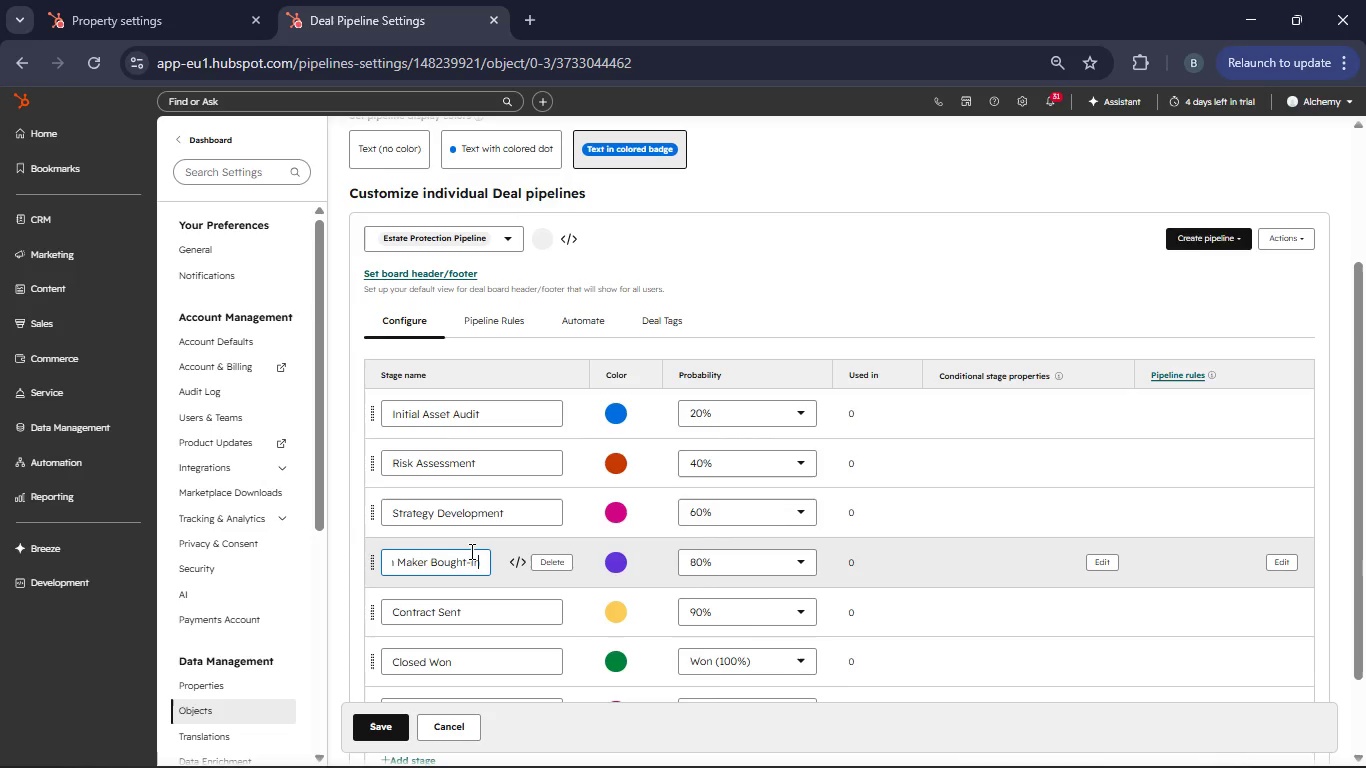 
key(ArrowRight)
 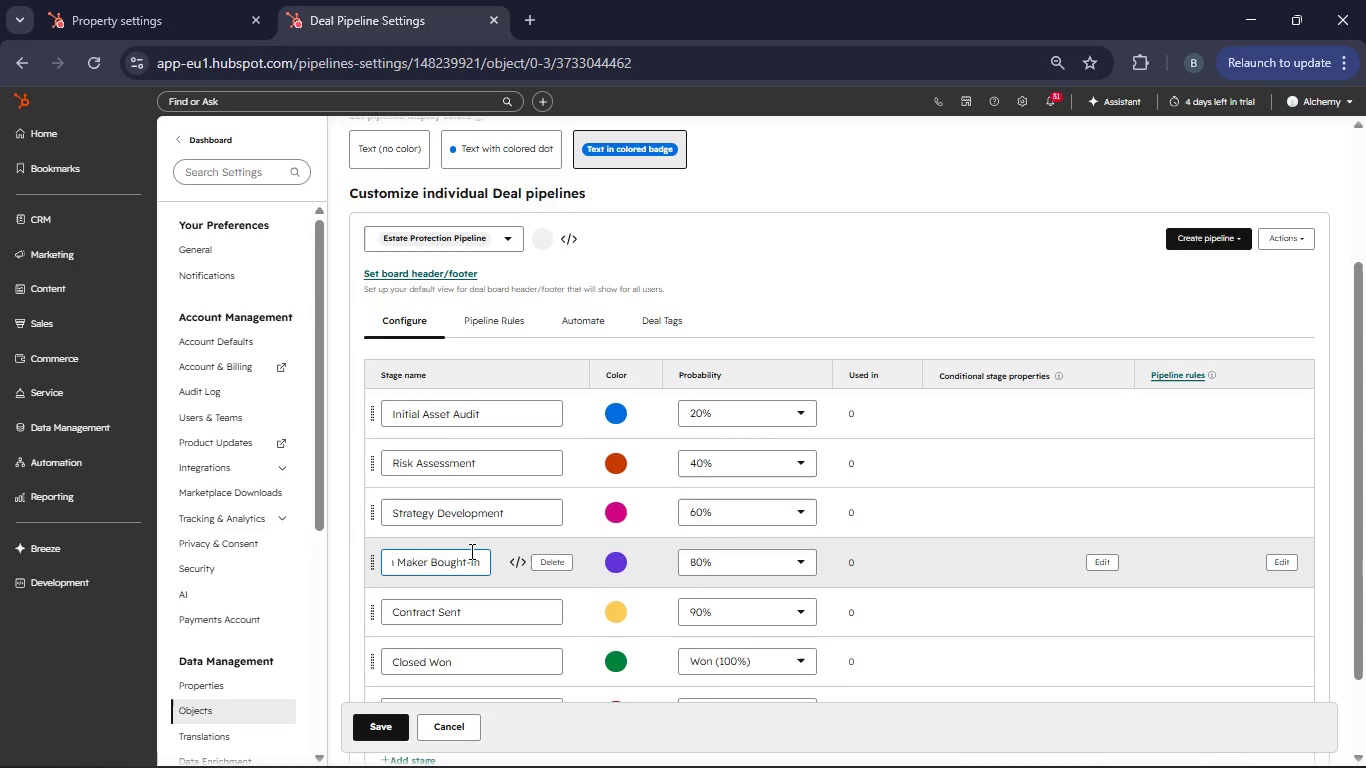 
key(ArrowRight)
 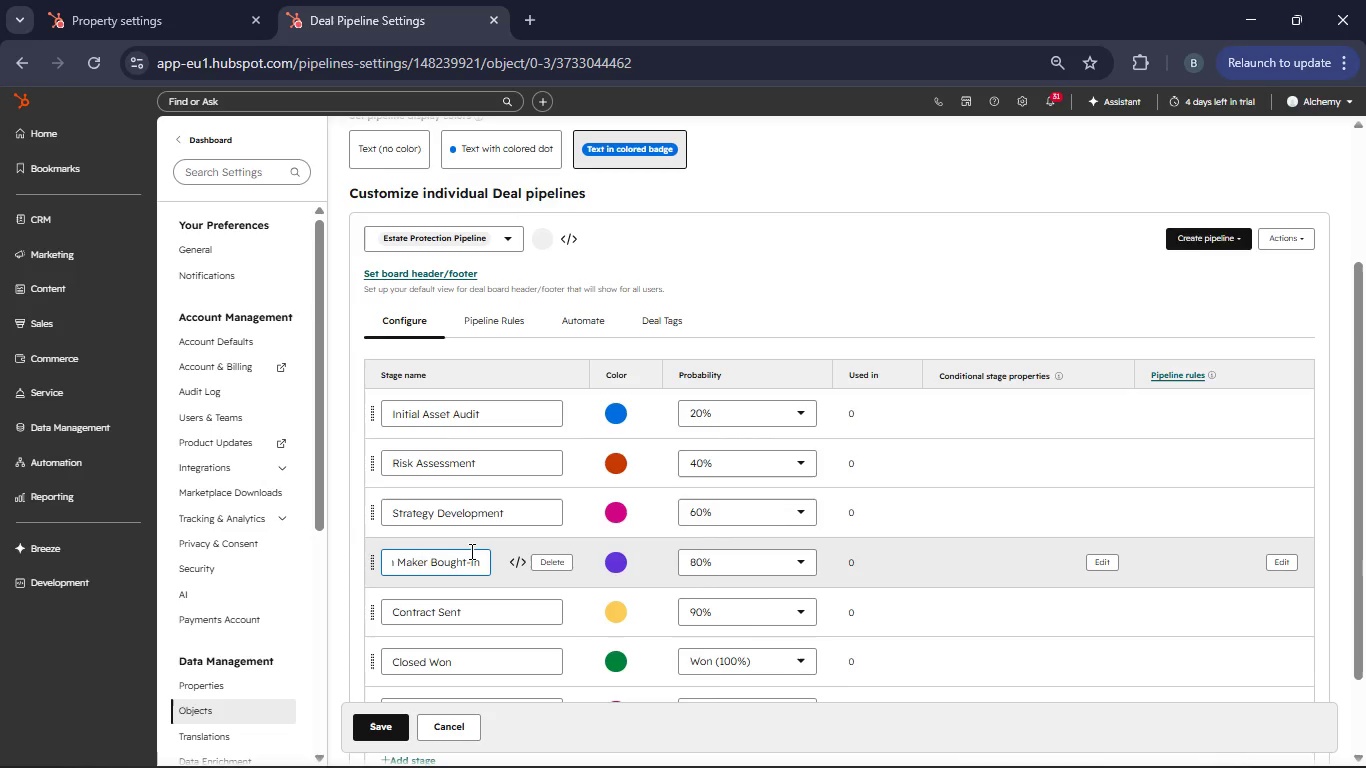 
key(ArrowRight)
 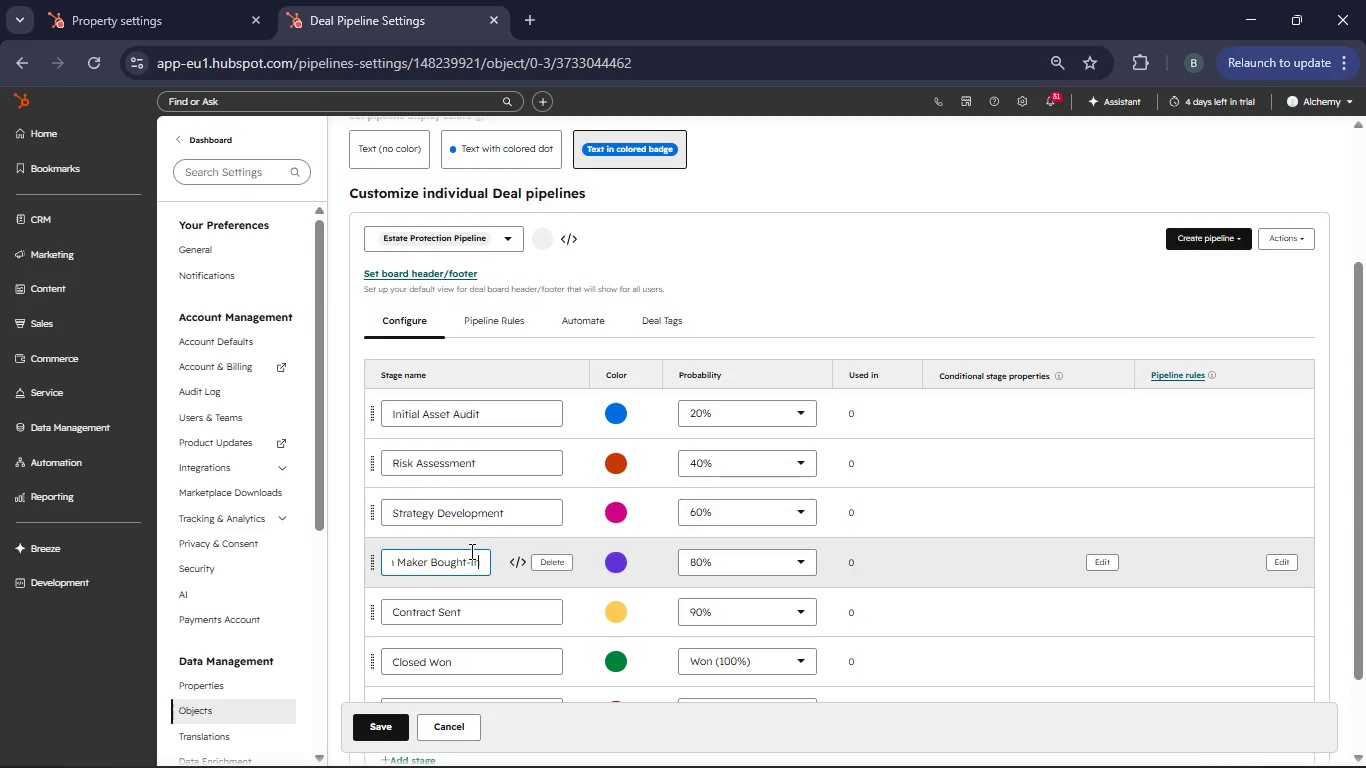 
key(Backspace)
key(Backspace)
key(Backspace)
key(Backspace)
key(Backspace)
key(Backspace)
key(Backspace)
key(Backspace)
key(Backspace)
key(Backspace)
key(Backspace)
key(Backspace)
key(Backspace)
key(Backspace)
key(Backspace)
key(Backspace)
key(Backspace)
key(Backspace)
key(Backspace)
key(Backspace)
key(Backspace)
key(Backspace)
key(Backspace)
type(Proposal Review)
 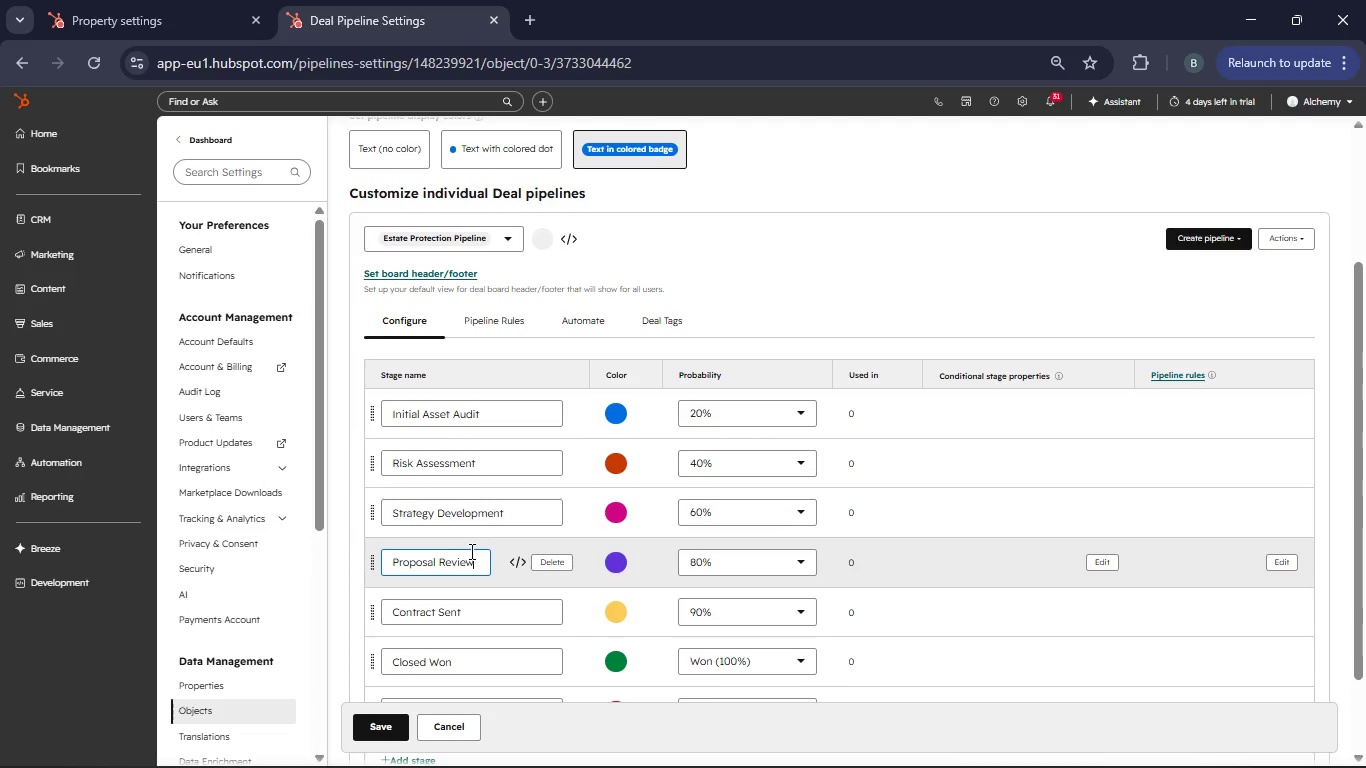 
left_click([464, 616])
 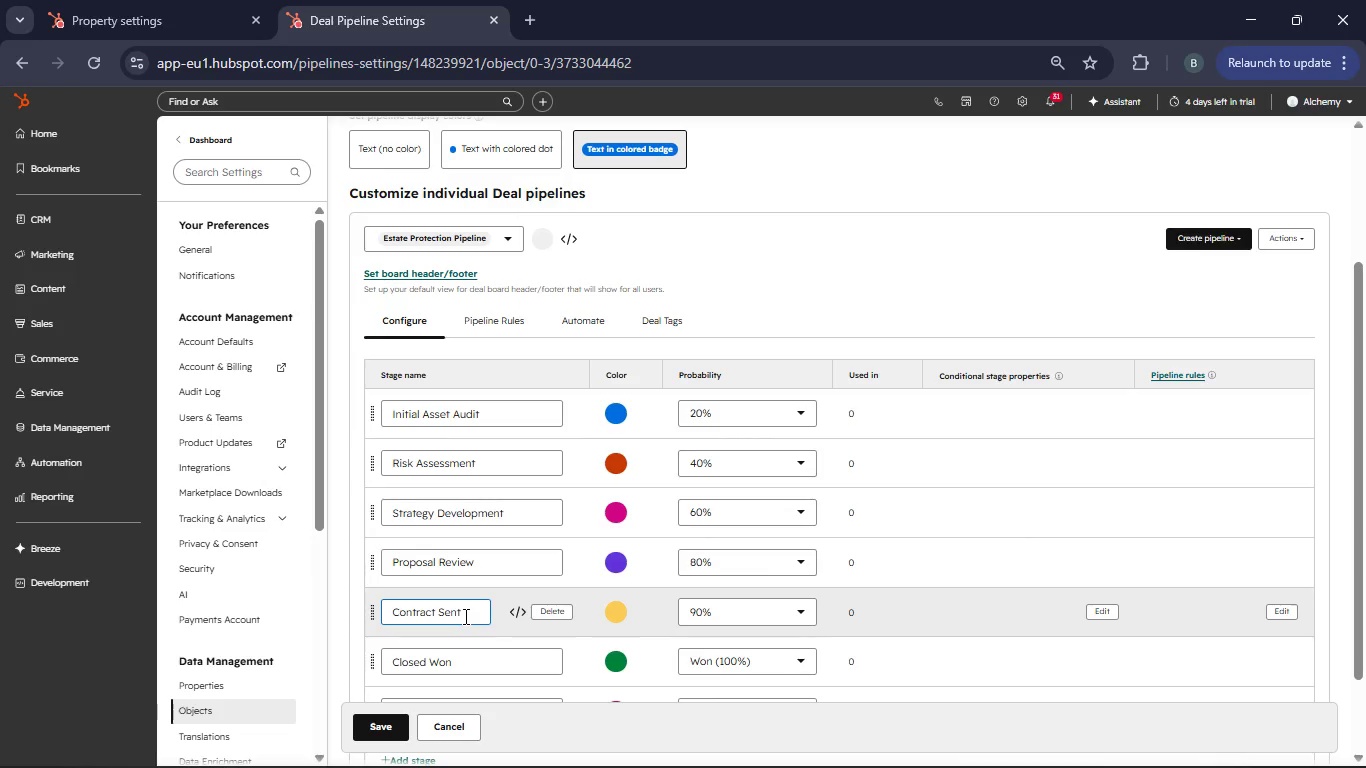 
key(Backspace)
key(Backspace)
key(Backspace)
key(Backspace)
key(Backspace)
key(Backspace)
key(Backspace)
key(Backspace)
key(Backspace)
type(Underwriting)
 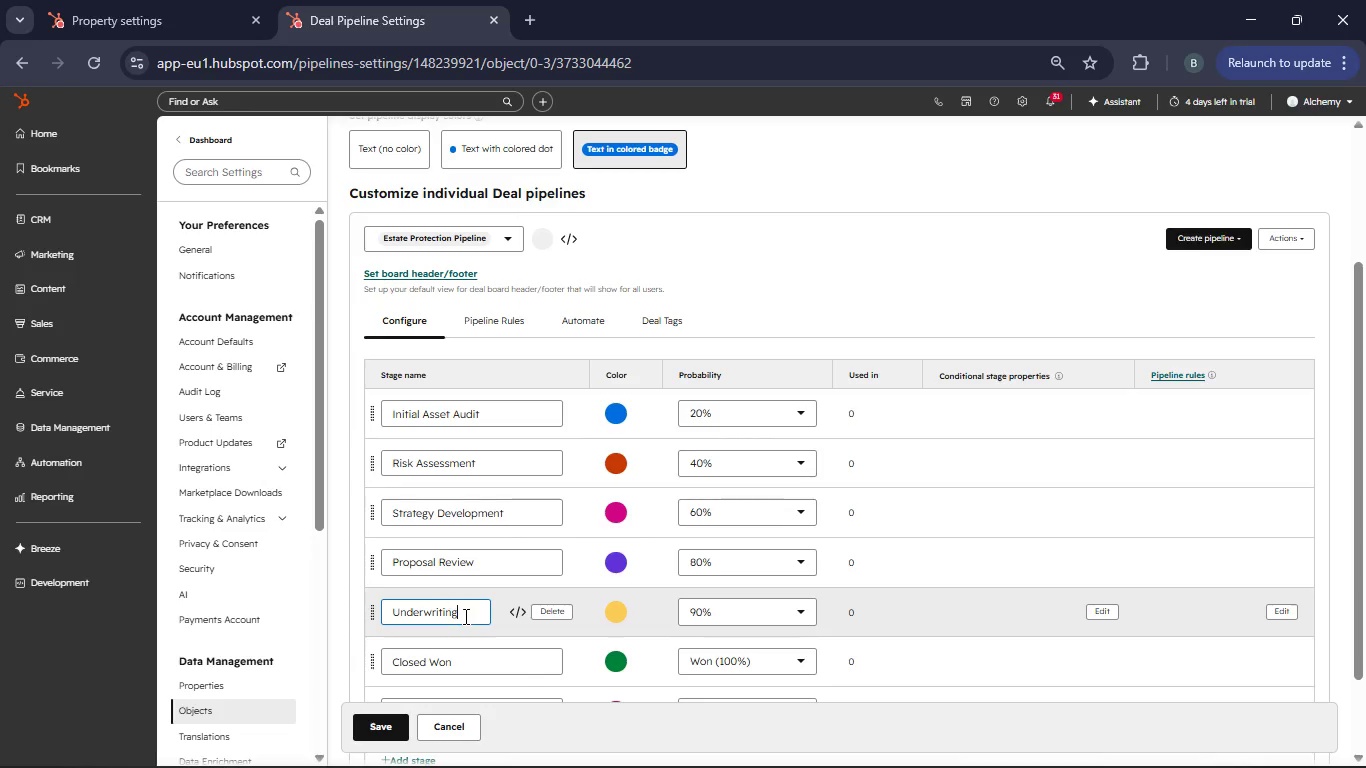 
left_click([460, 661])
 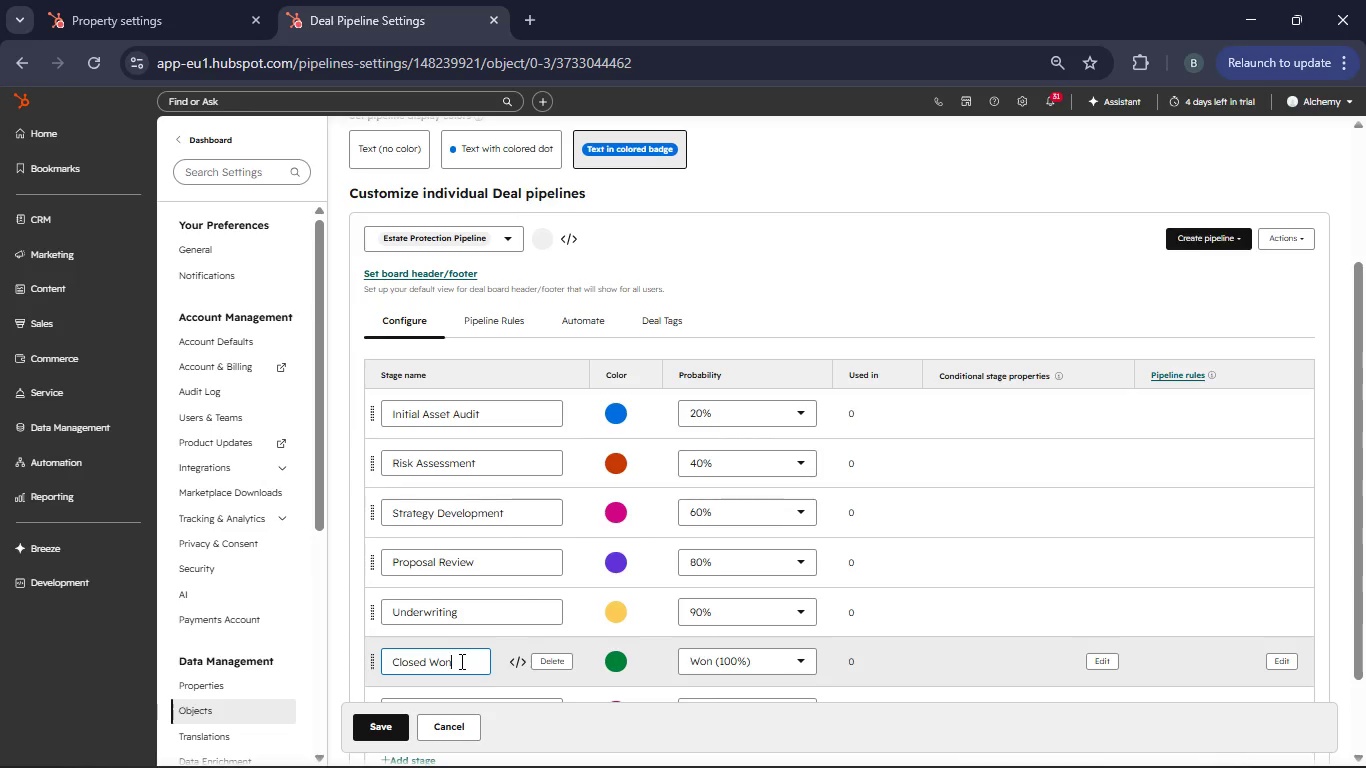 
hold_key(key=Backspace, duration=1.34)
 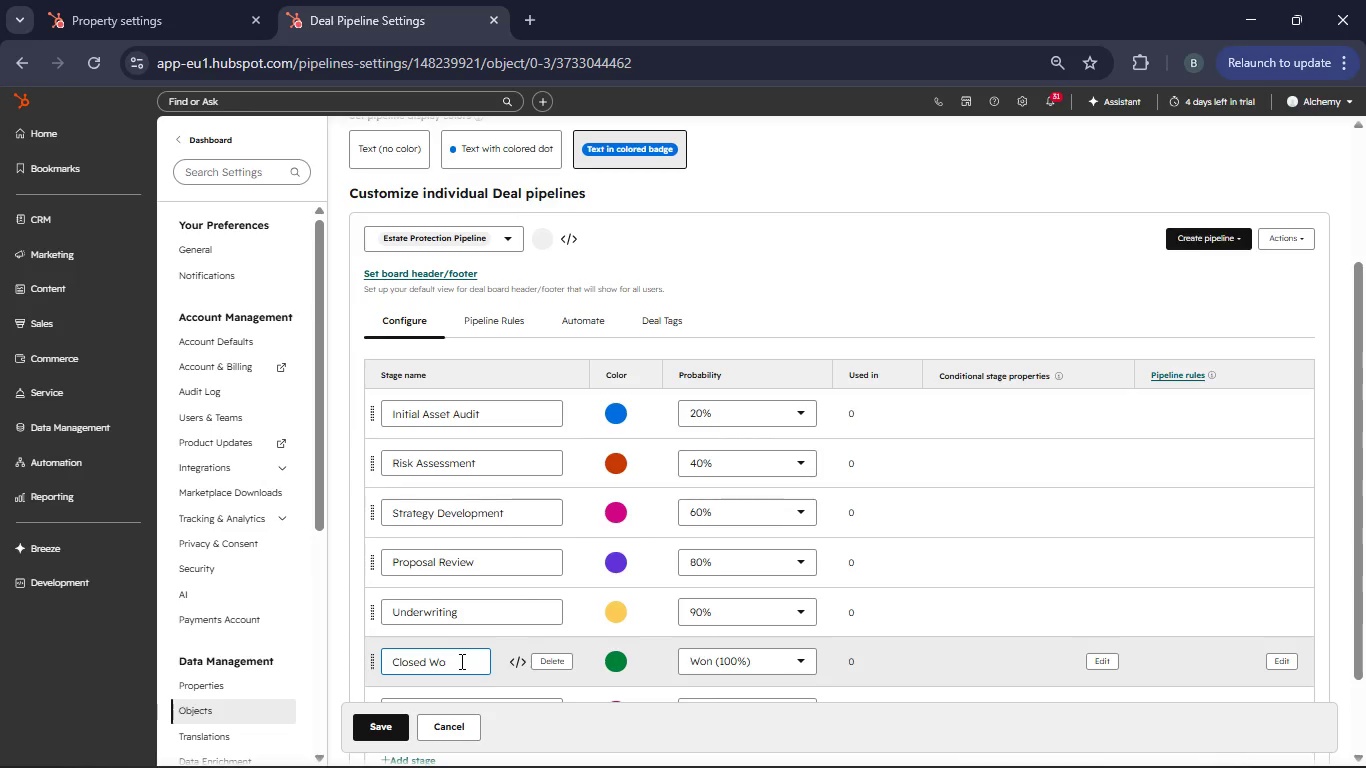 
key(Backspace)
key(Backspace)
key(Backspace)
key(Backspace)
key(Backspace)
key(Backspace)
type(Policy Binding)
 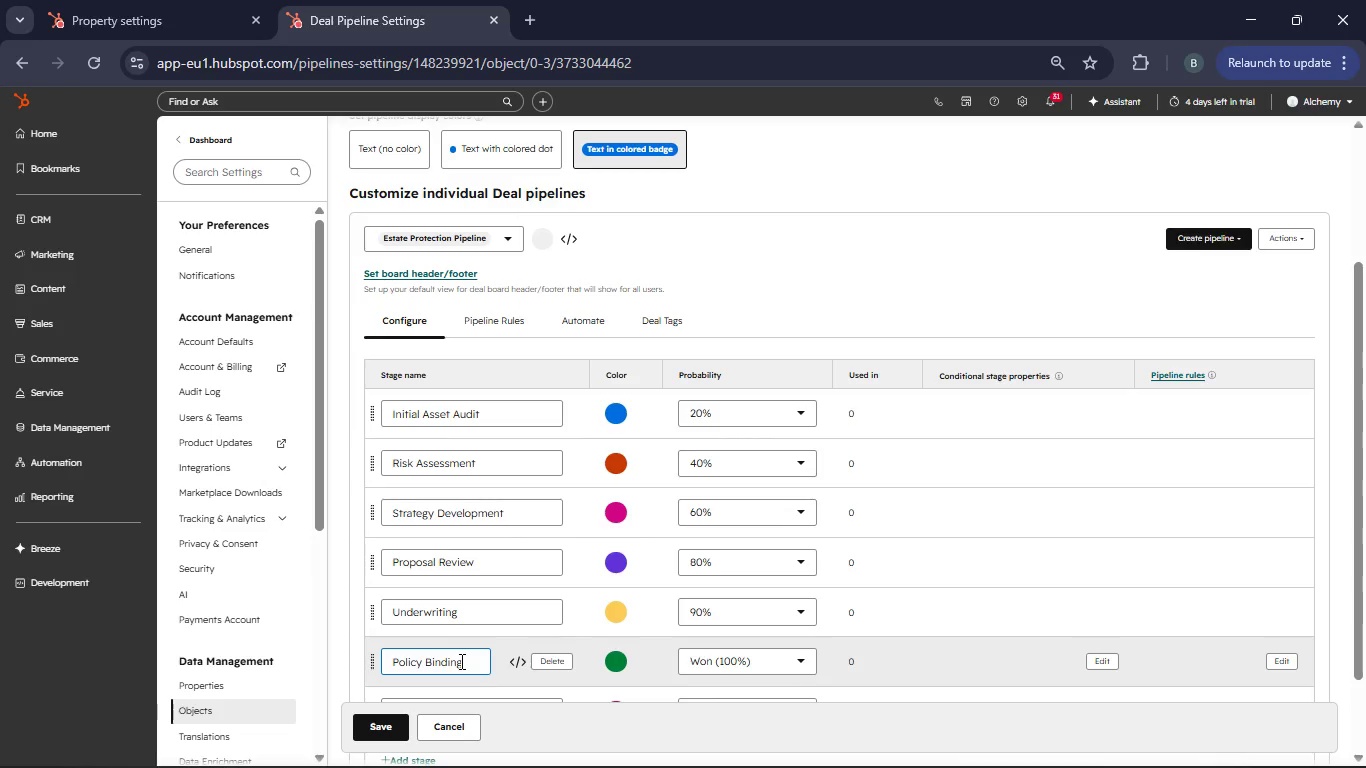 
scroll: coordinate [486, 591], scroll_direction: down, amount: 2.0
 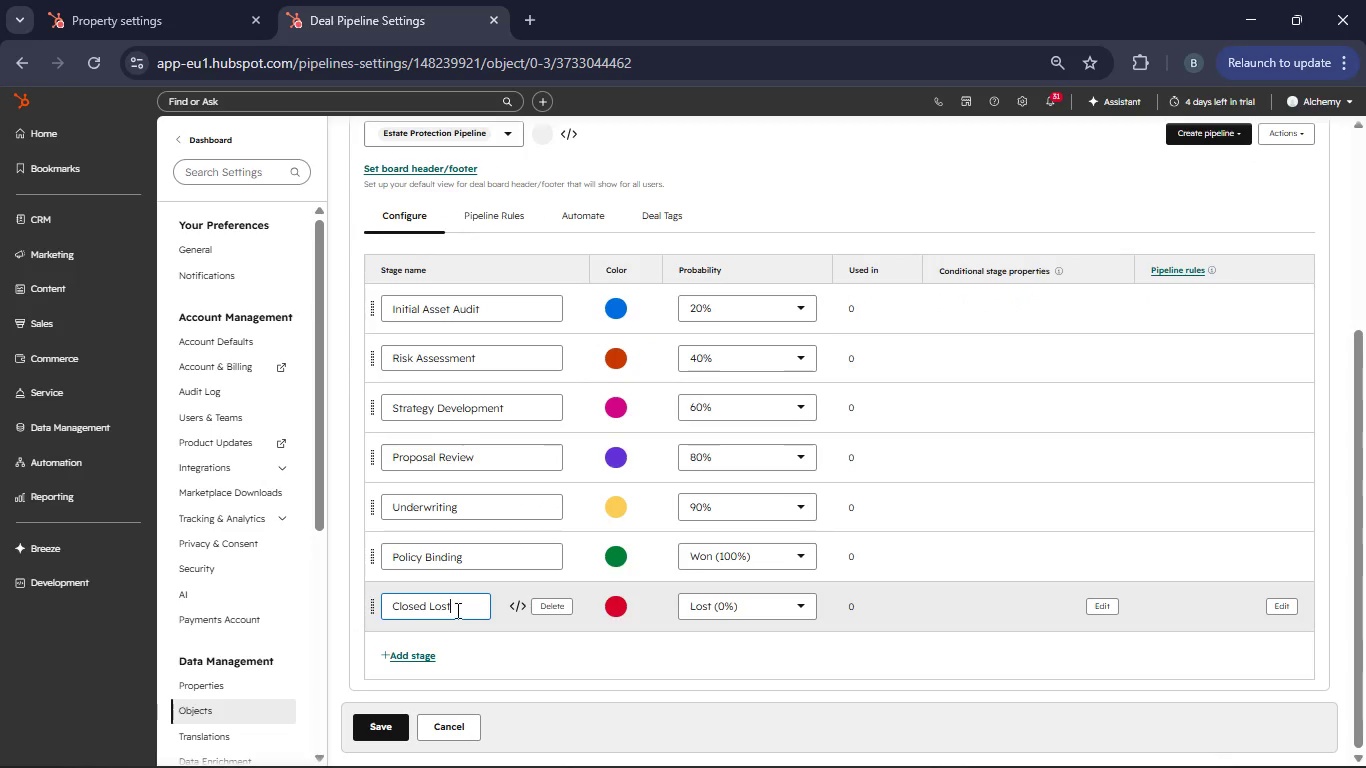 
key(Backspace)
key(Backspace)
key(Backspace)
key(Backspace)
key(Backspace)
key(Backspace)
key(Backspace)
key(Backspace)
key(Backspace)
key(Backspace)
key(Backspace)
key(Backspace)
key(Backspace)
type(Succession Finalized)
 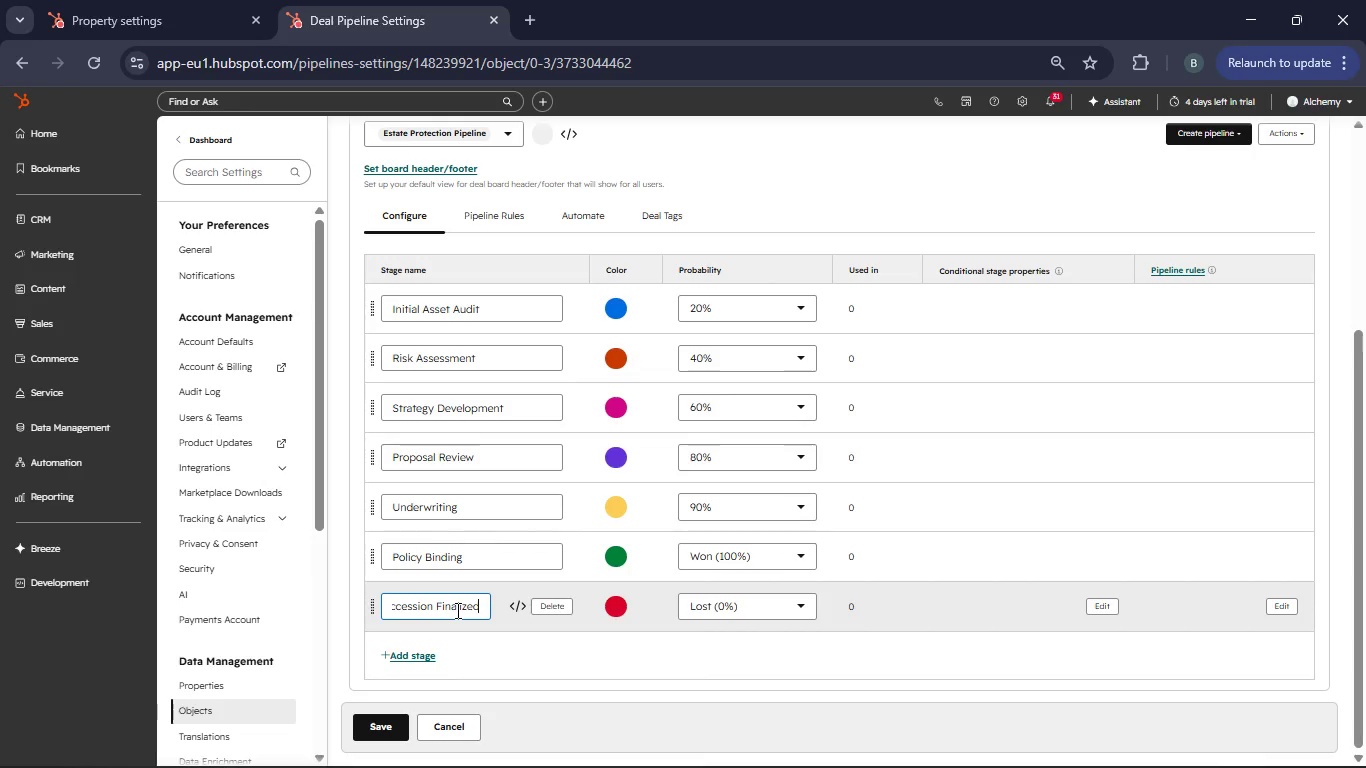 
left_click([802, 318])
 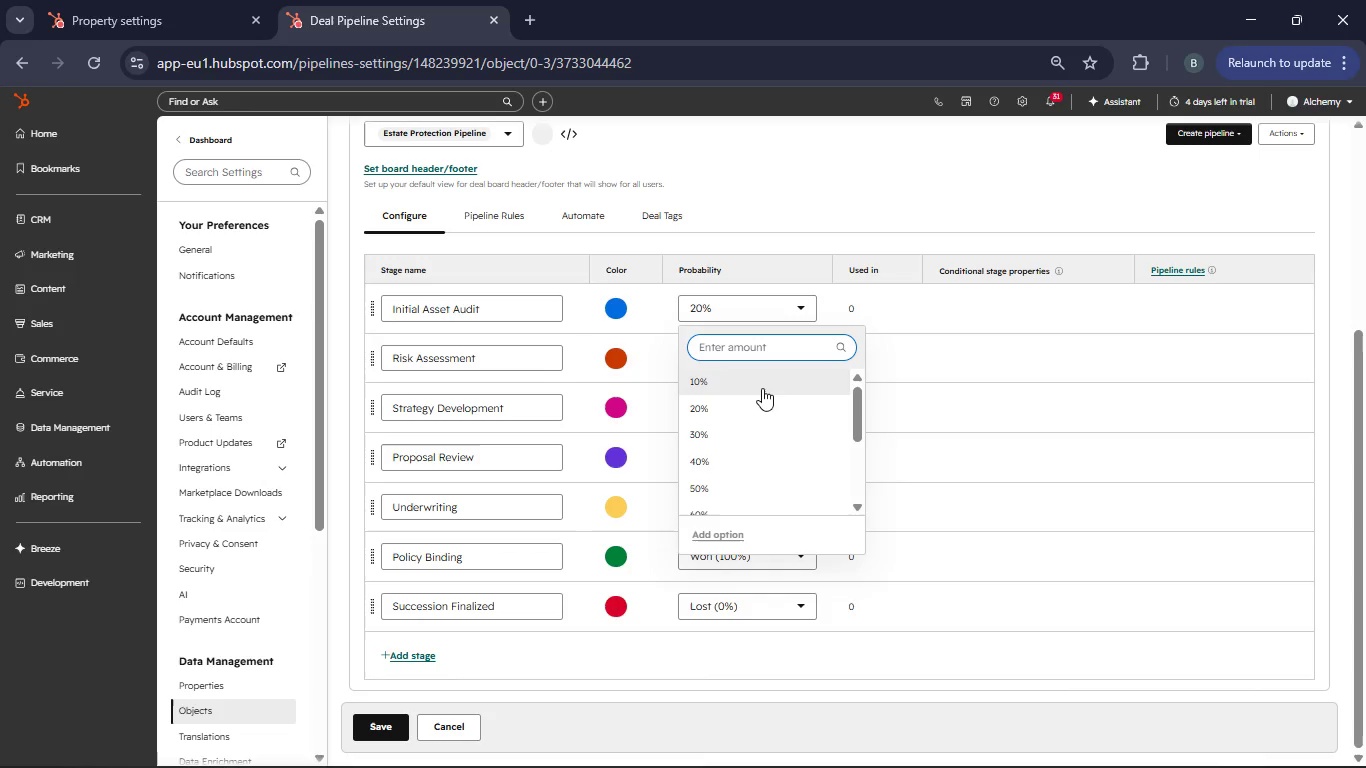 
left_click([744, 385])
 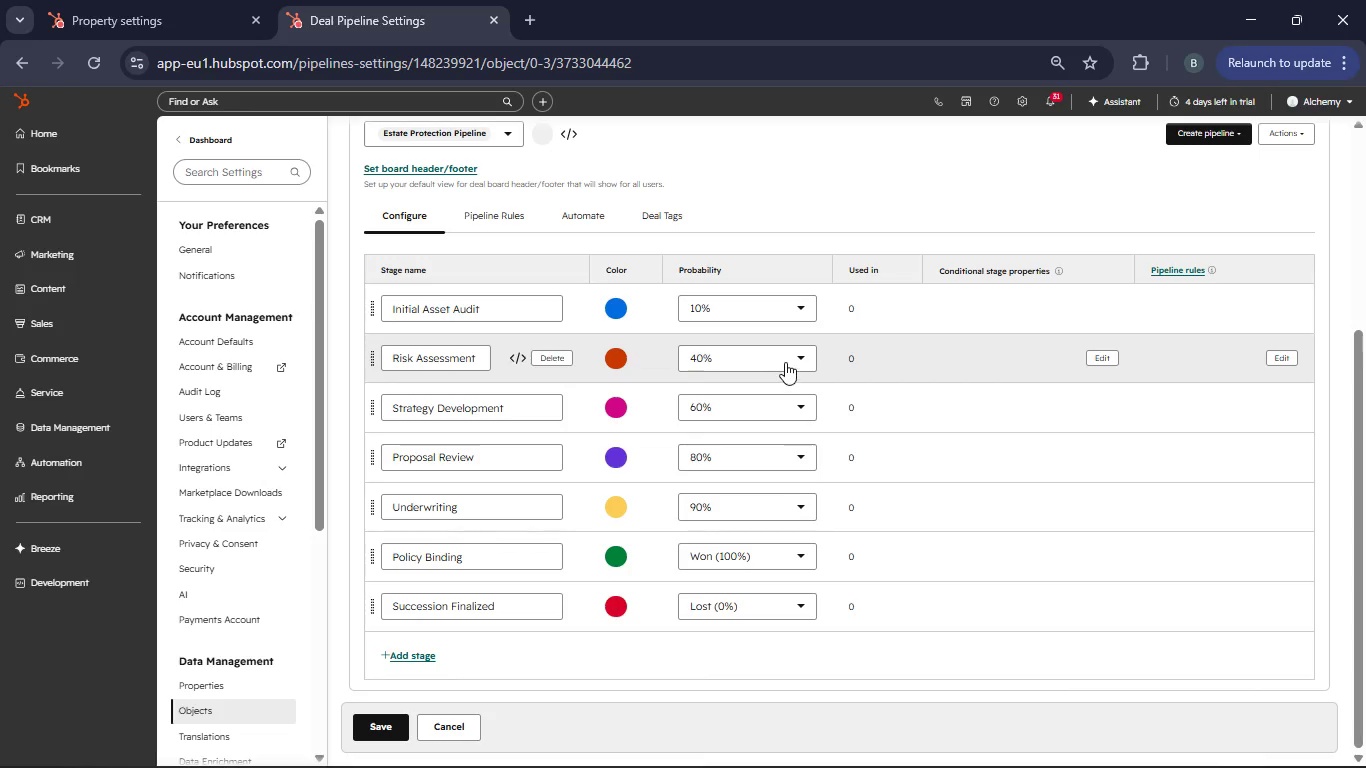 
left_click([786, 361])
 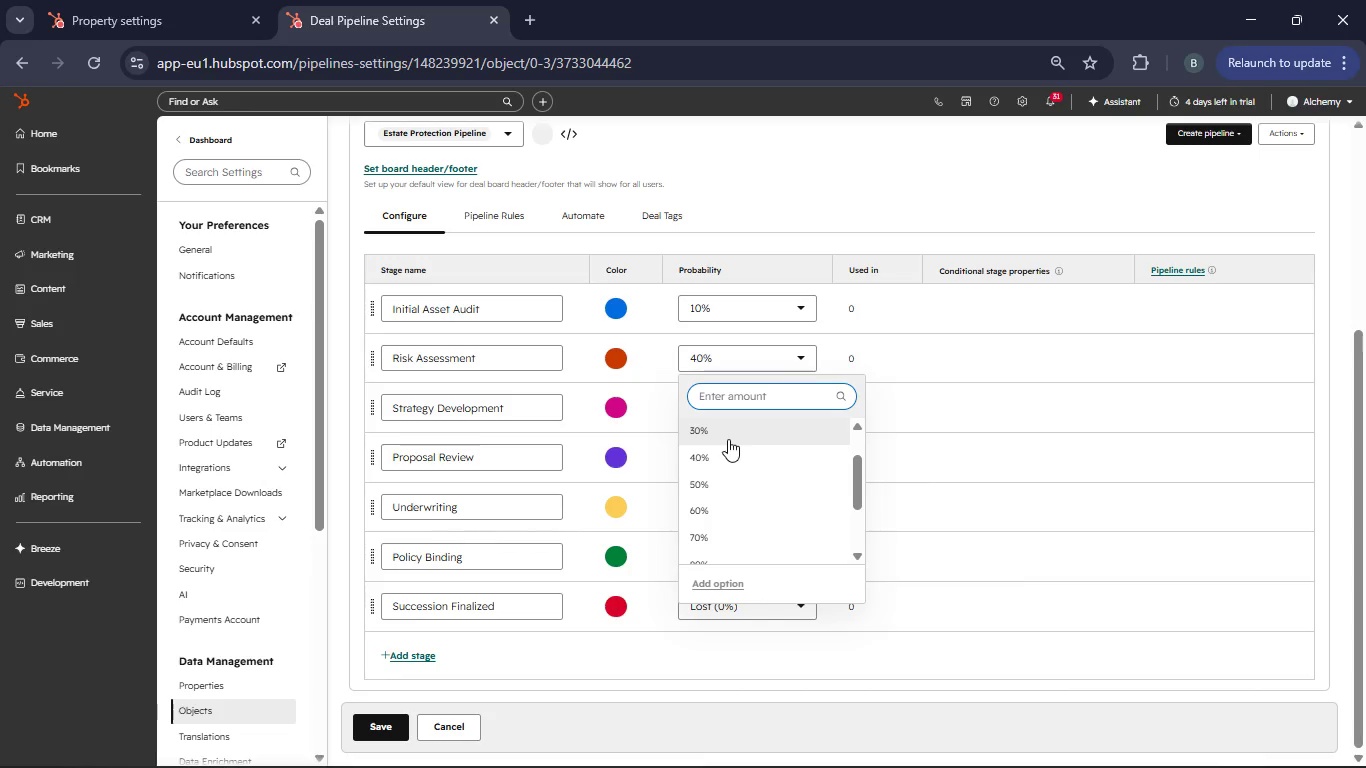 
left_click([728, 439])
 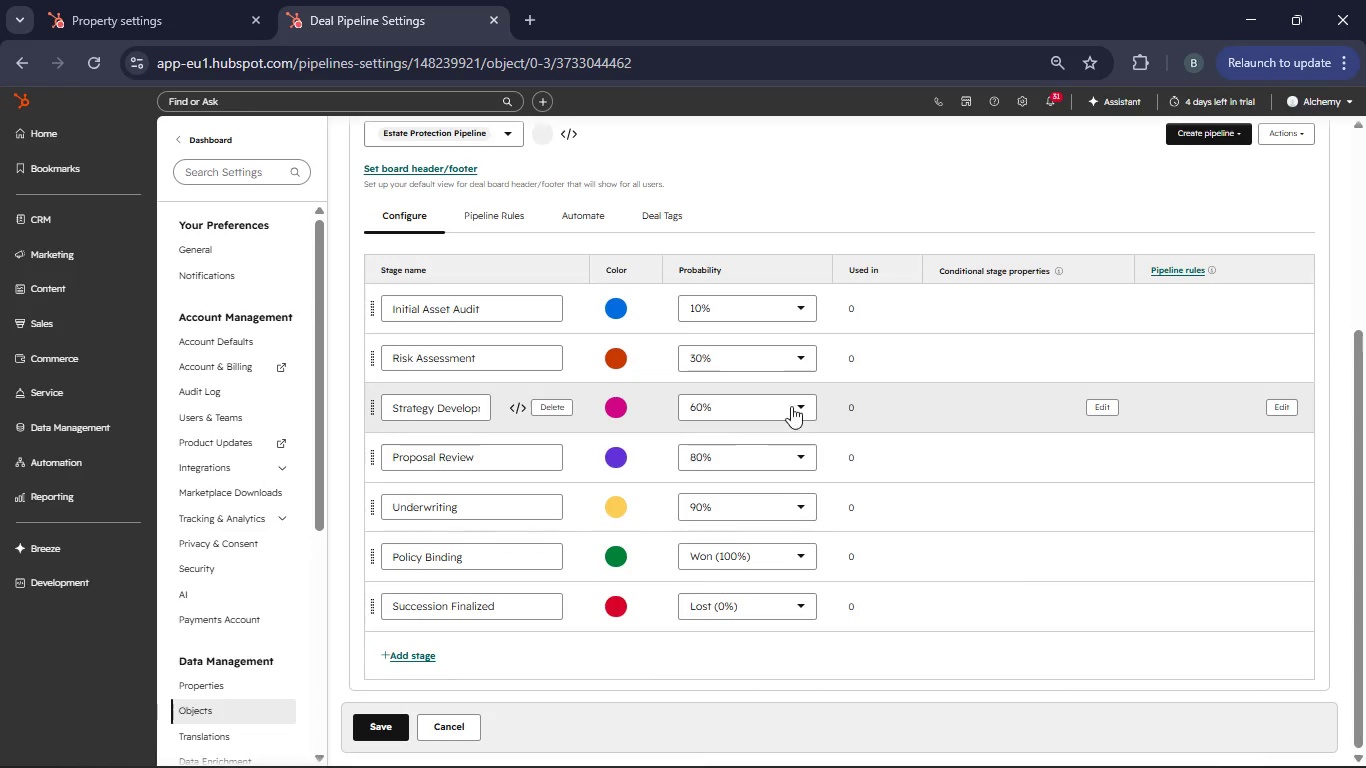 
left_click([791, 405])
 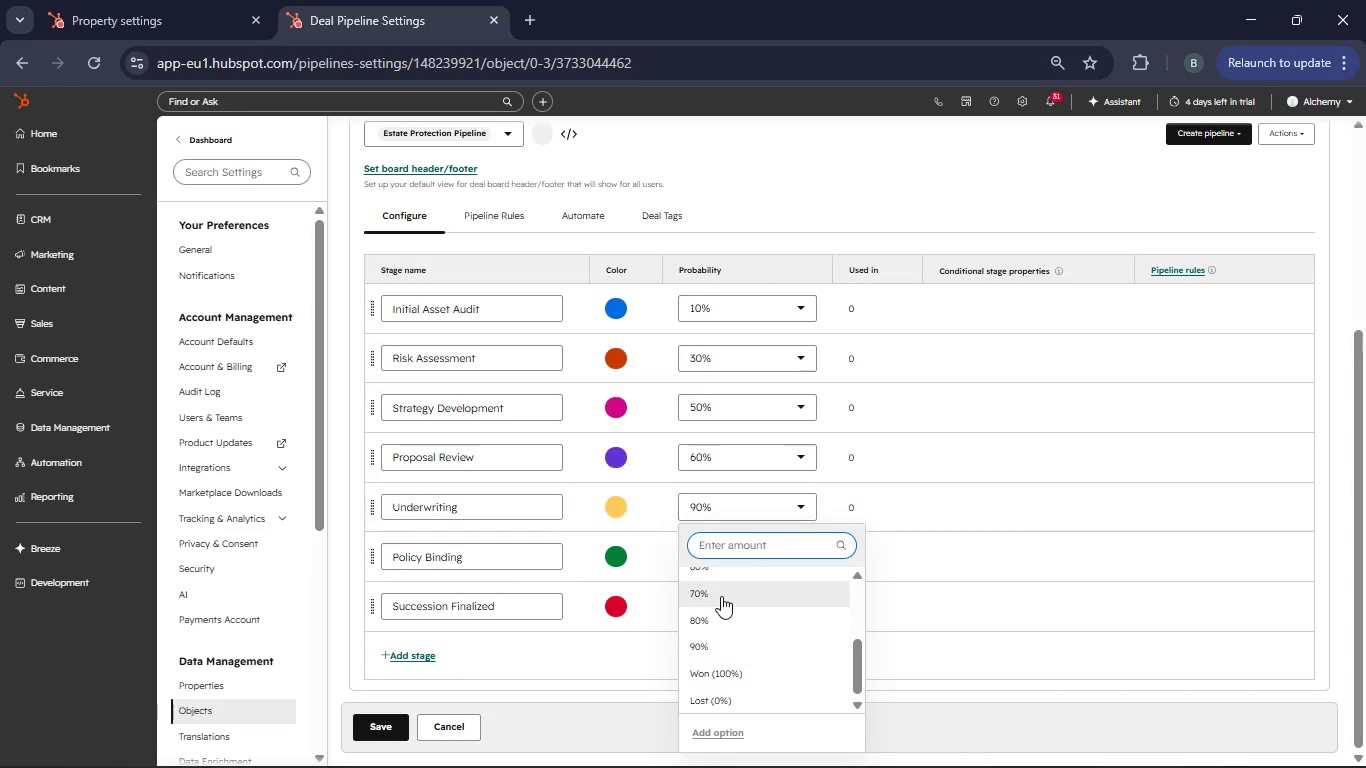 
wait(7.81)
 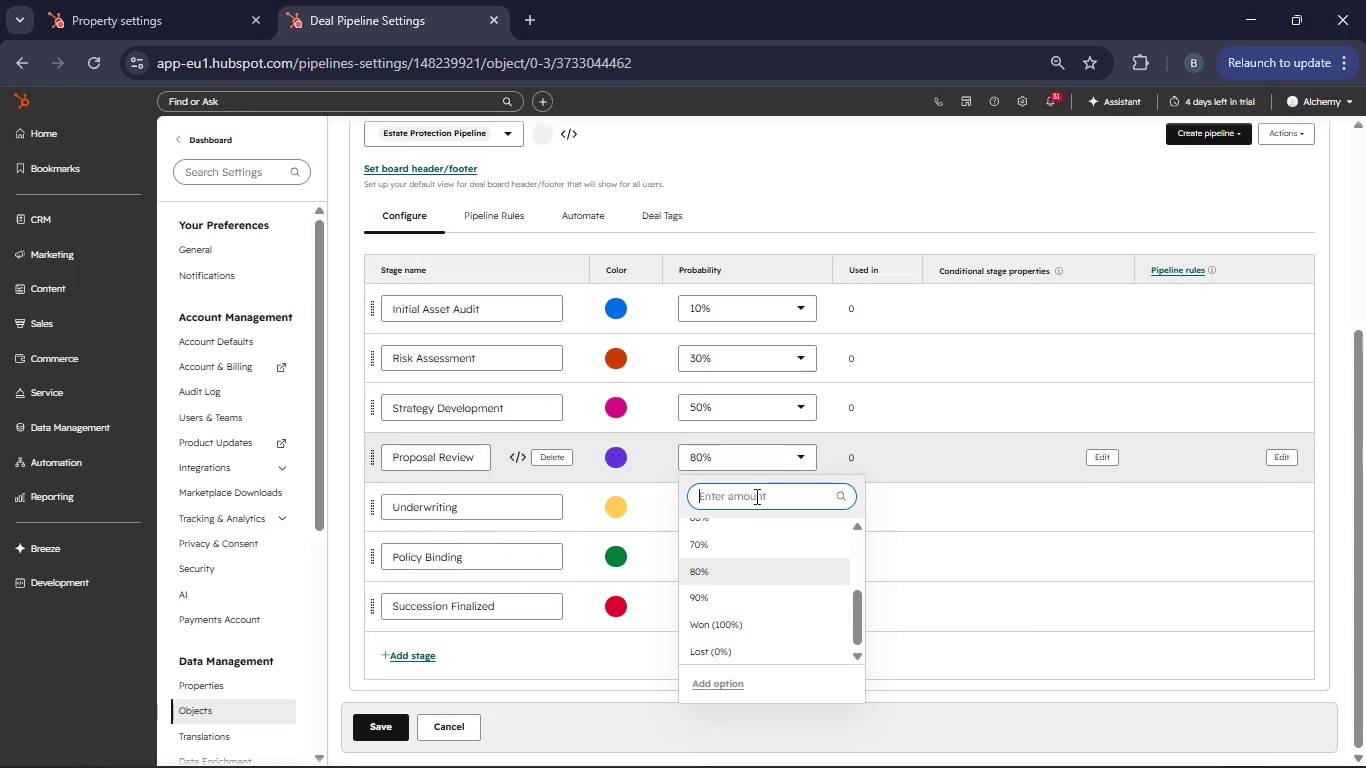 
left_click([759, 551])
 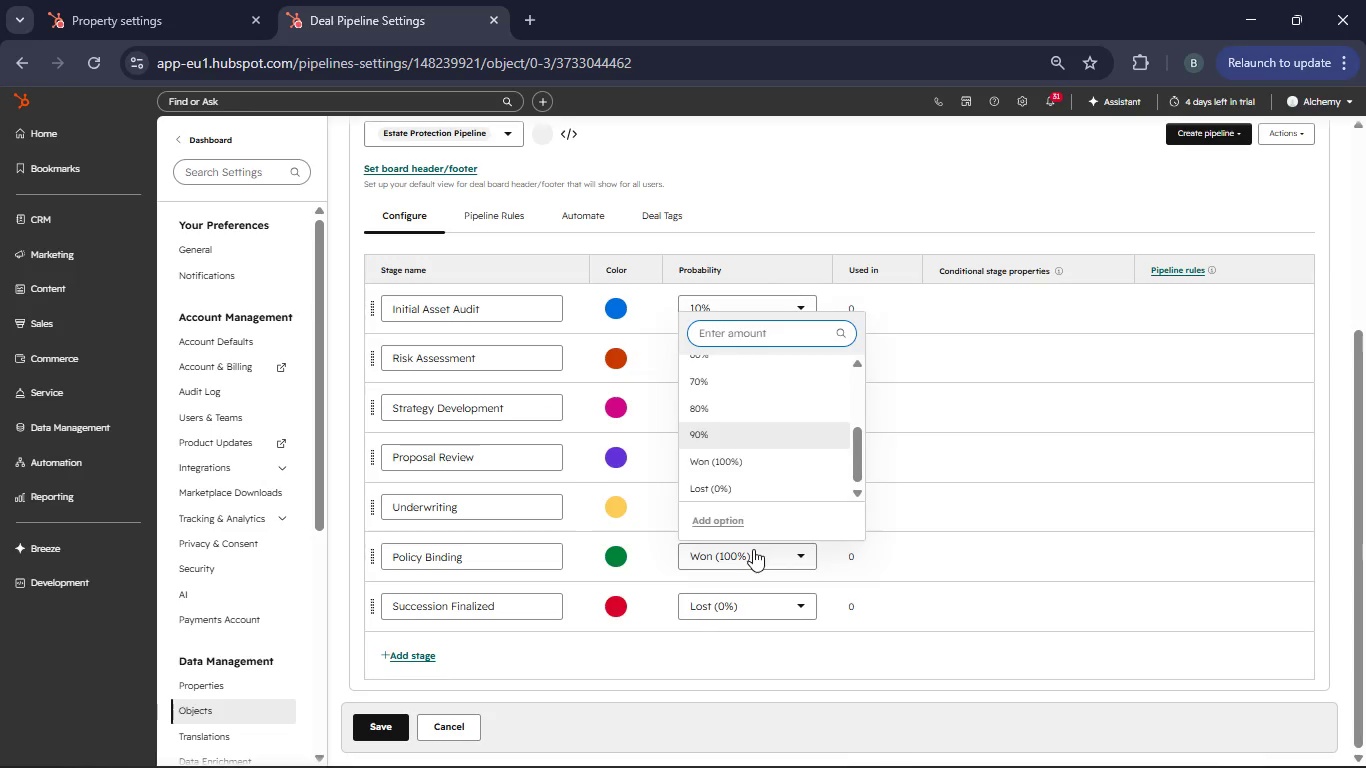 
left_click([772, 612])
 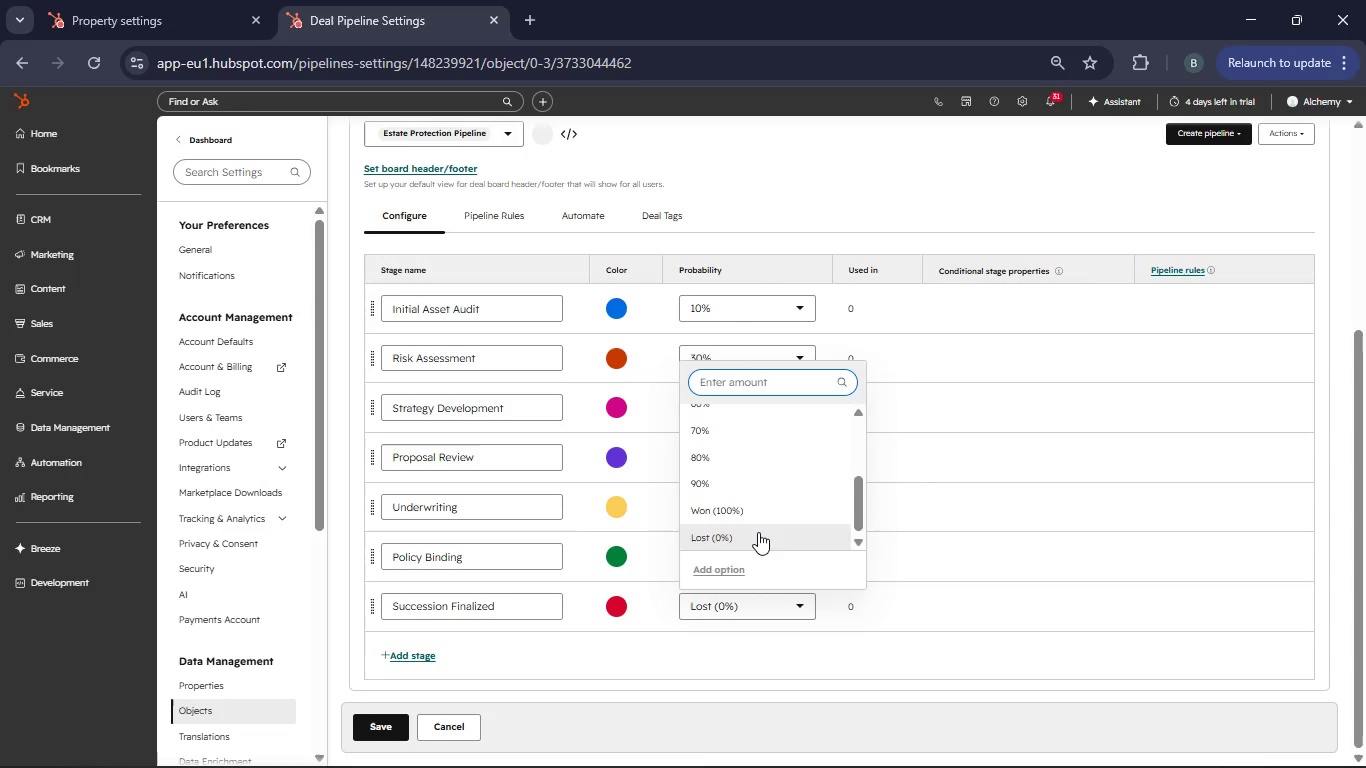 
mouse_move([746, 549])
 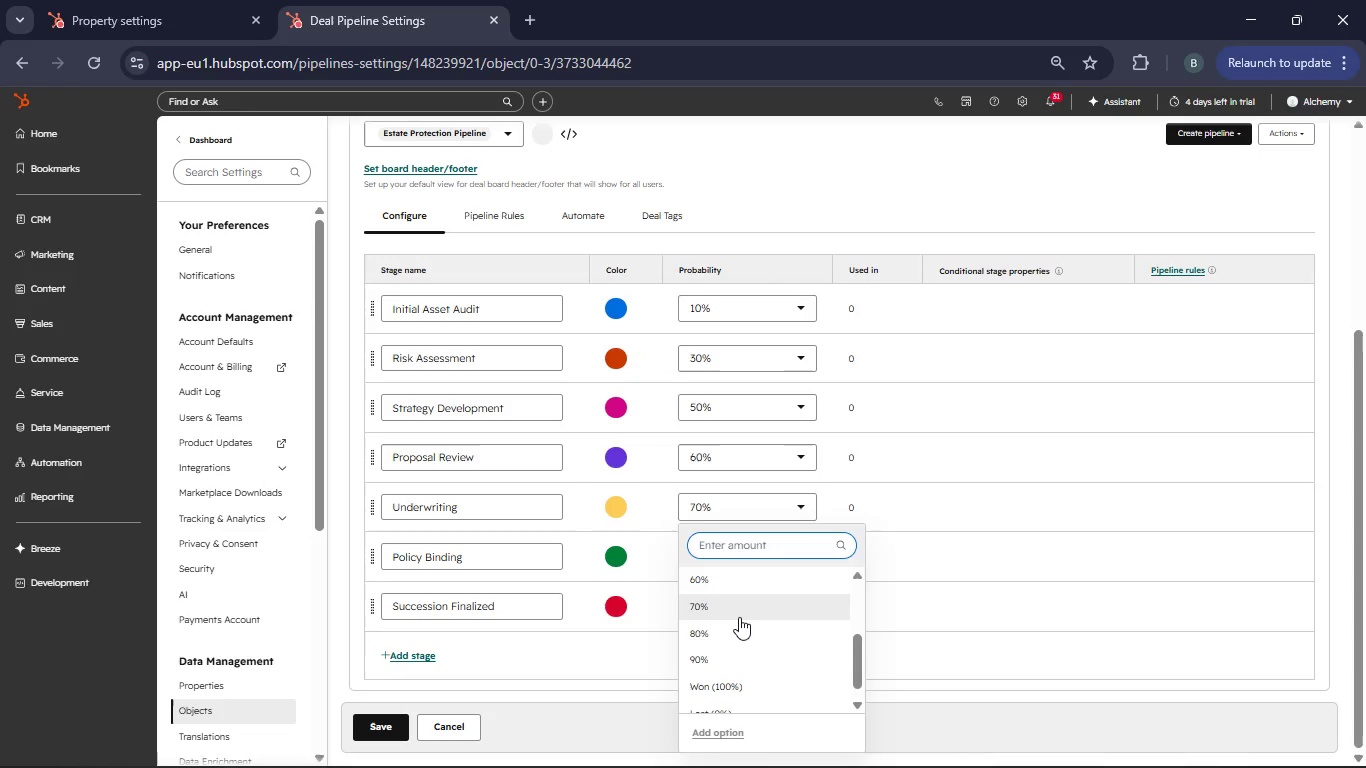 
left_click([739, 617])
 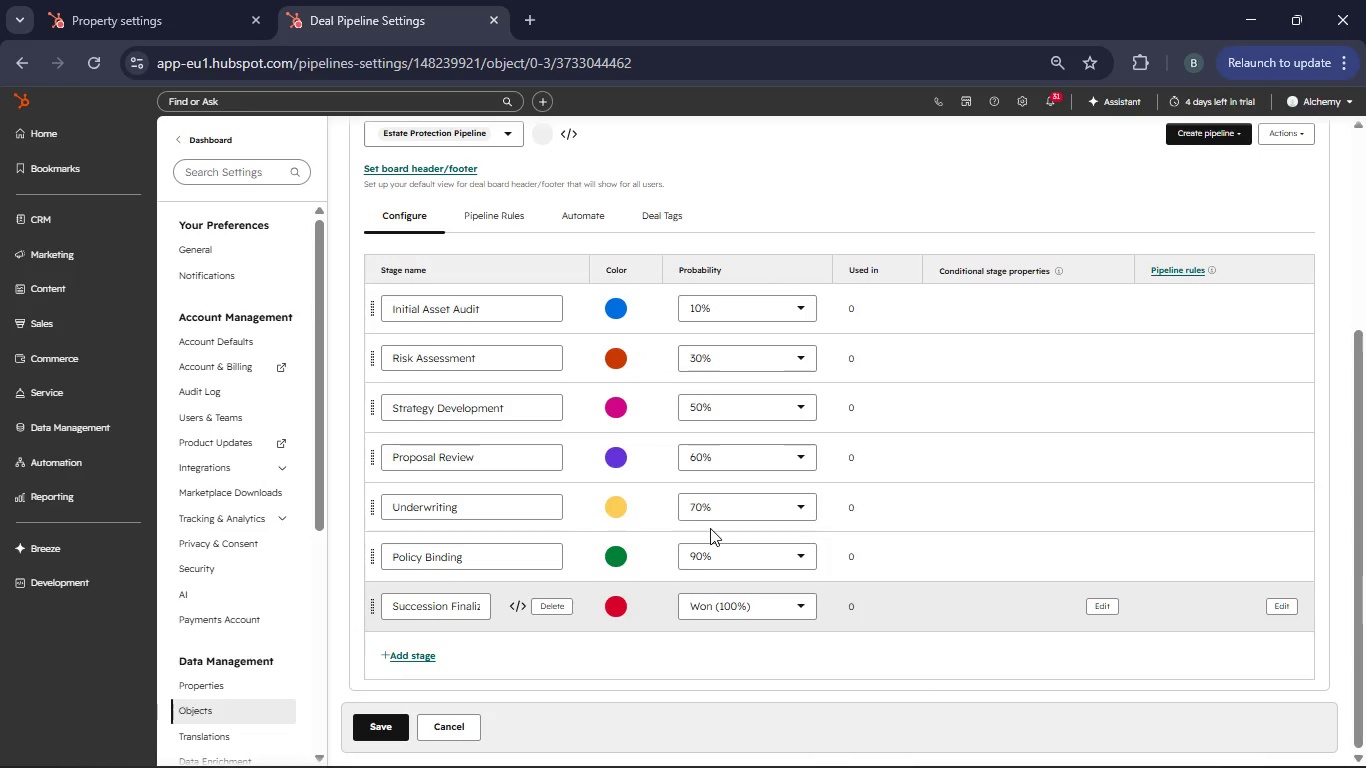 
left_click([710, 528])
 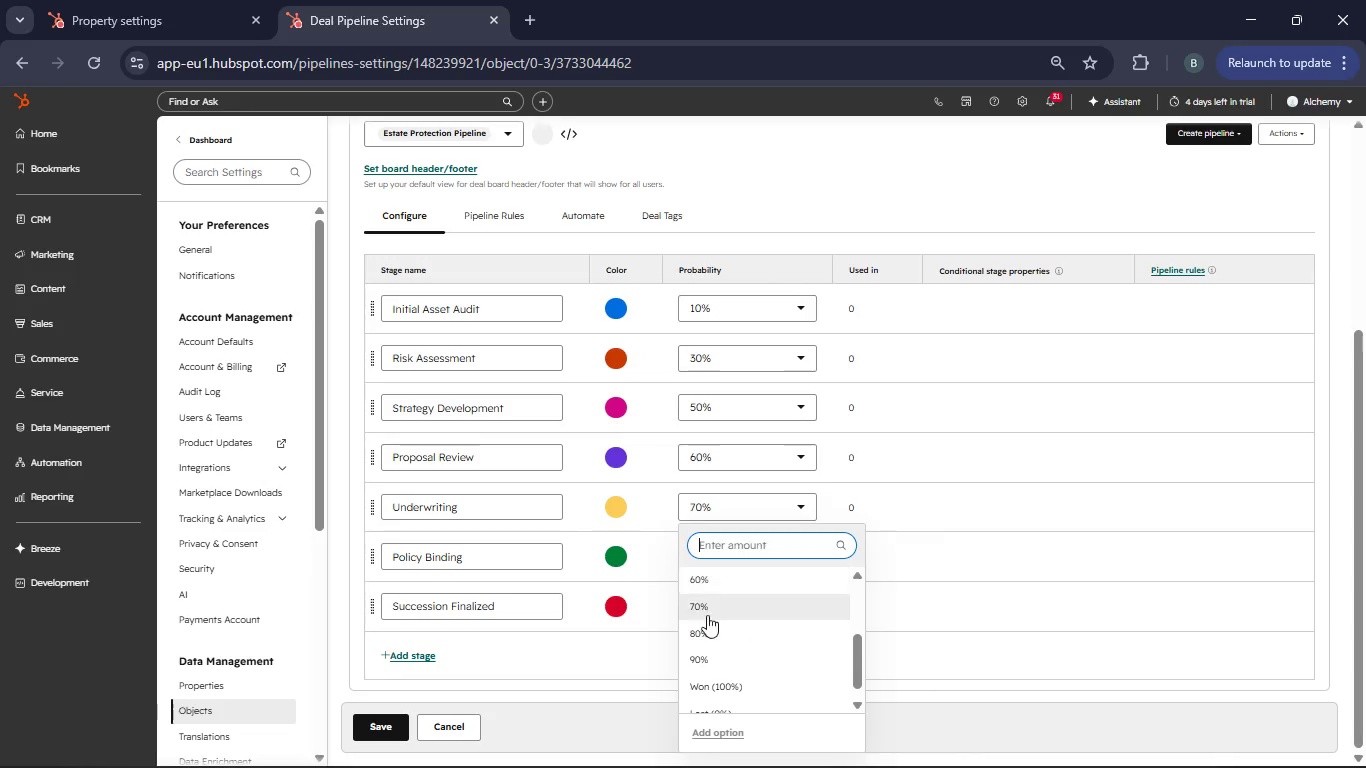 
left_click([707, 626])
 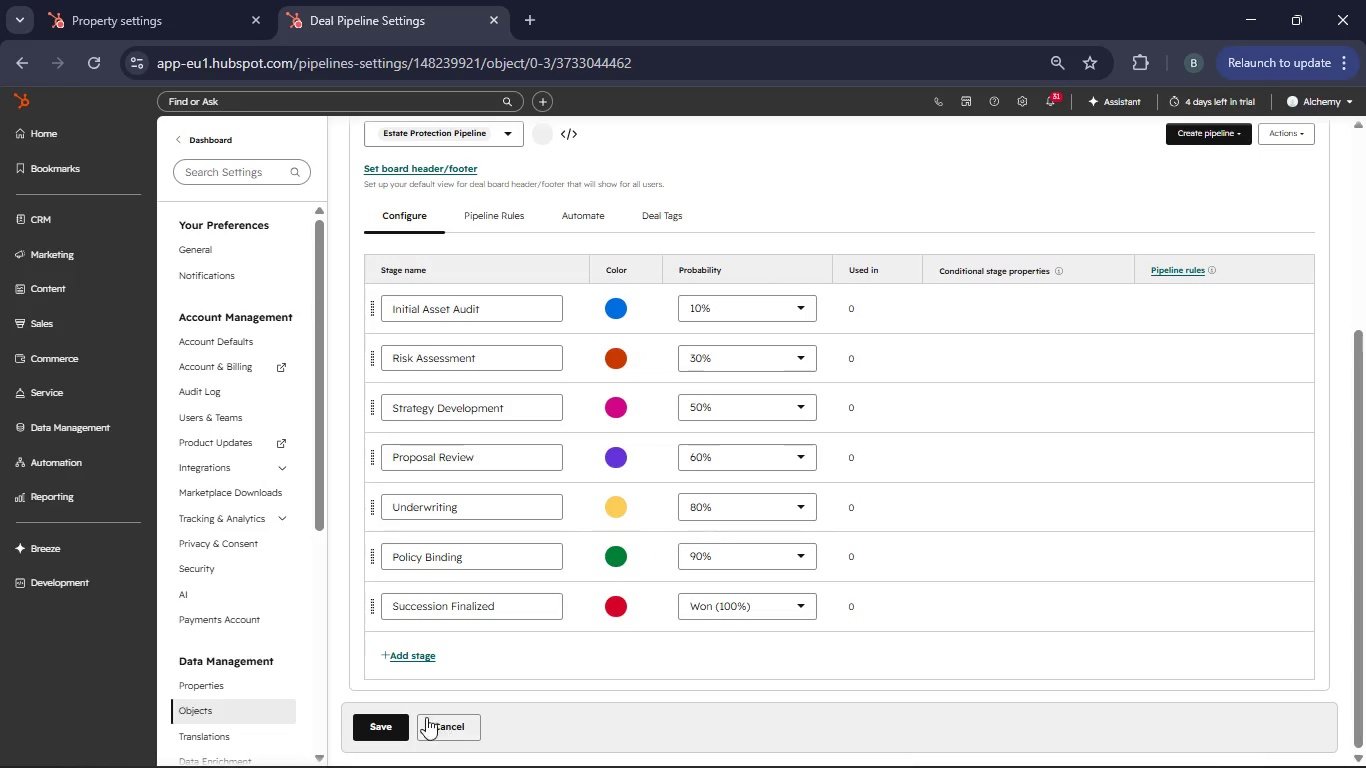 
left_click([386, 719])
 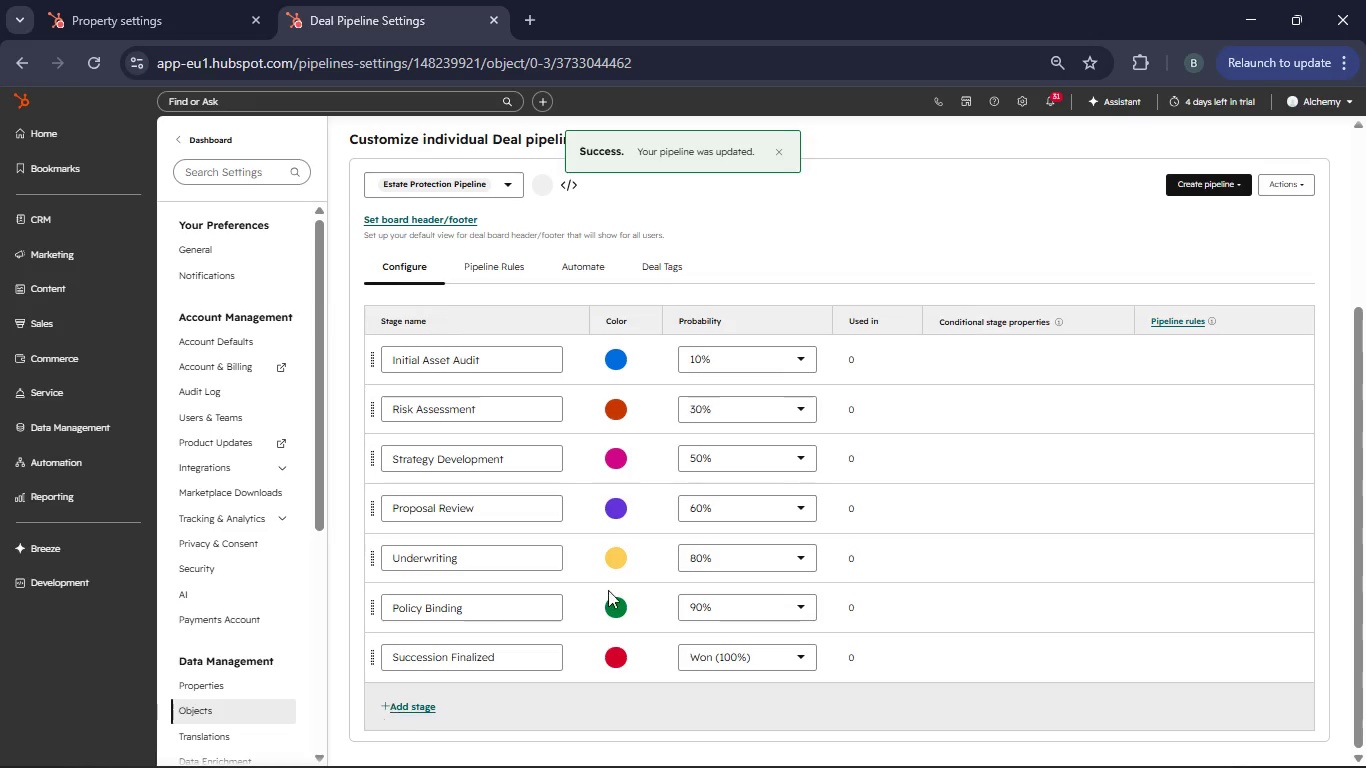 
scroll: coordinate [779, 454], scroll_direction: up, amount: 2.0
 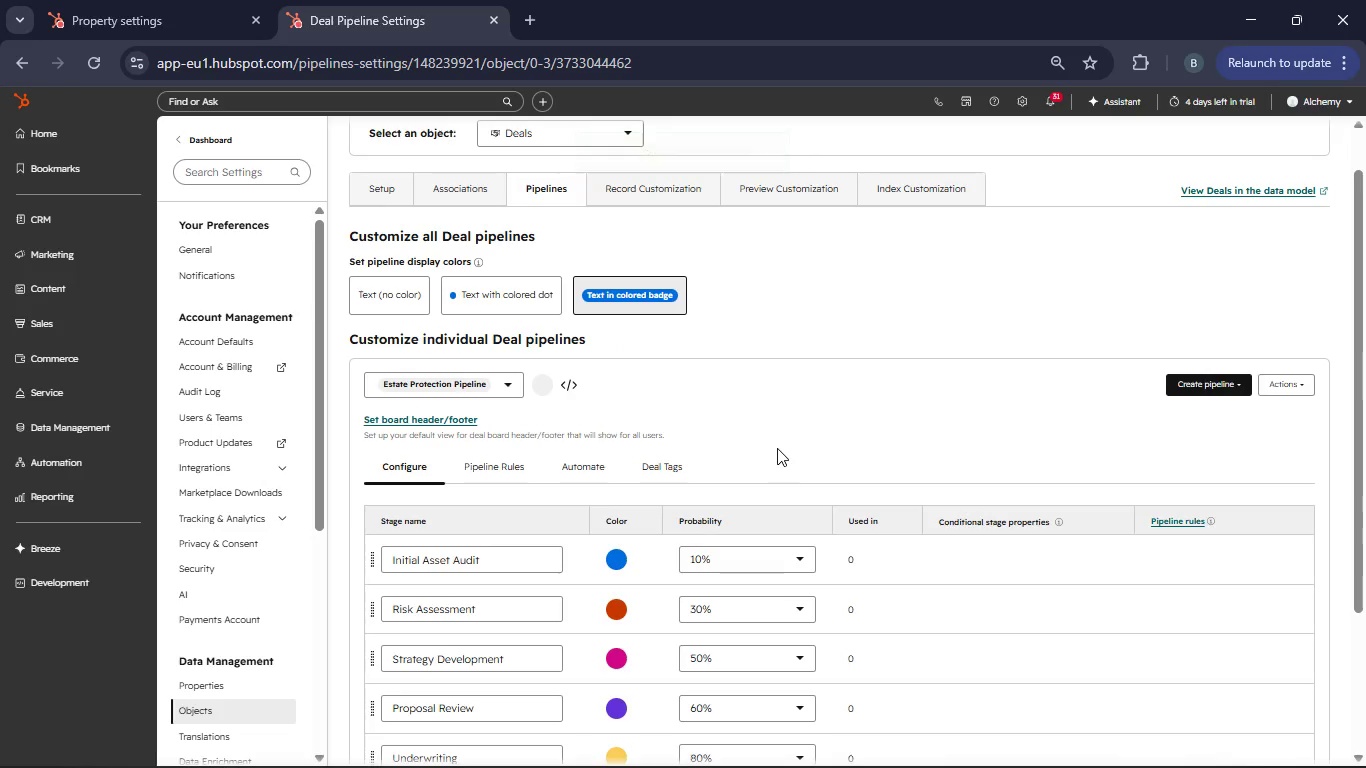 
scroll: coordinate [795, 448], scroll_direction: down, amount: 2.0
 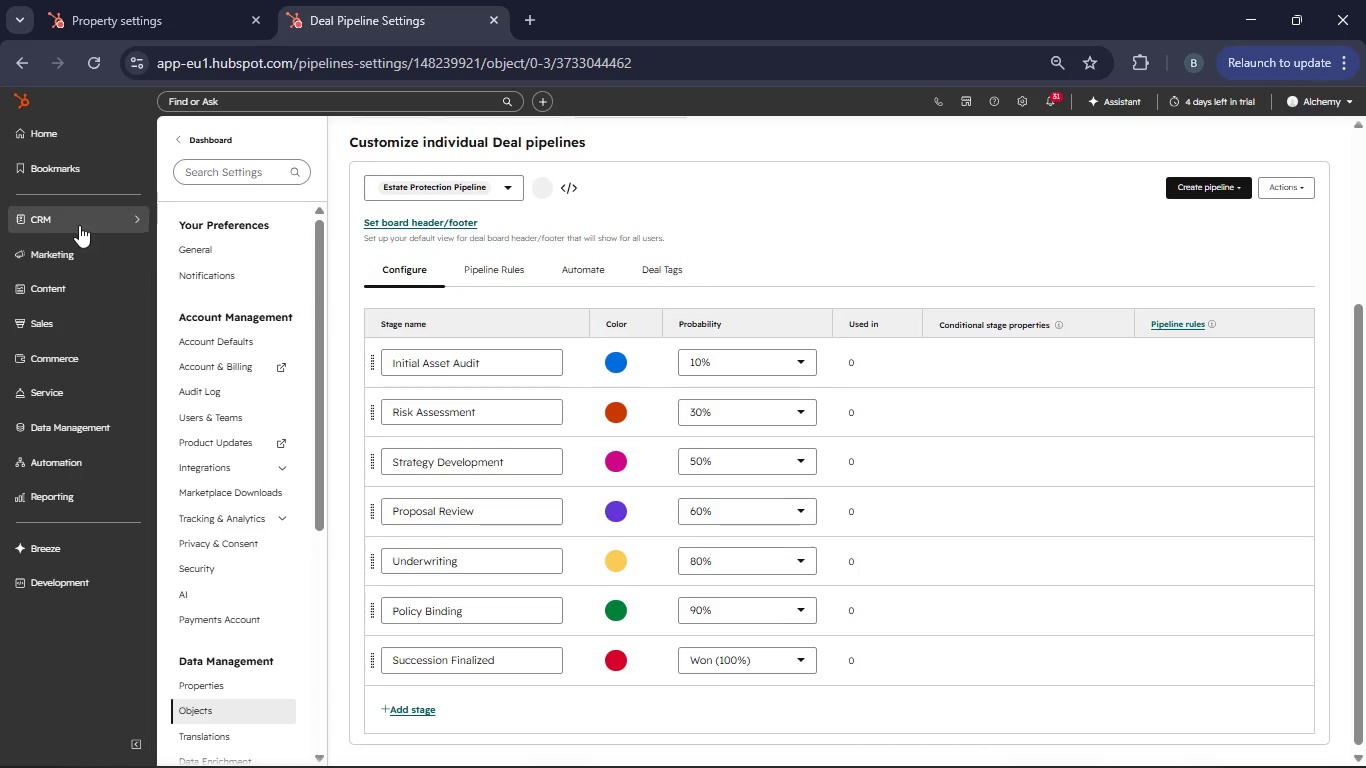 
left_click([80, 218])
 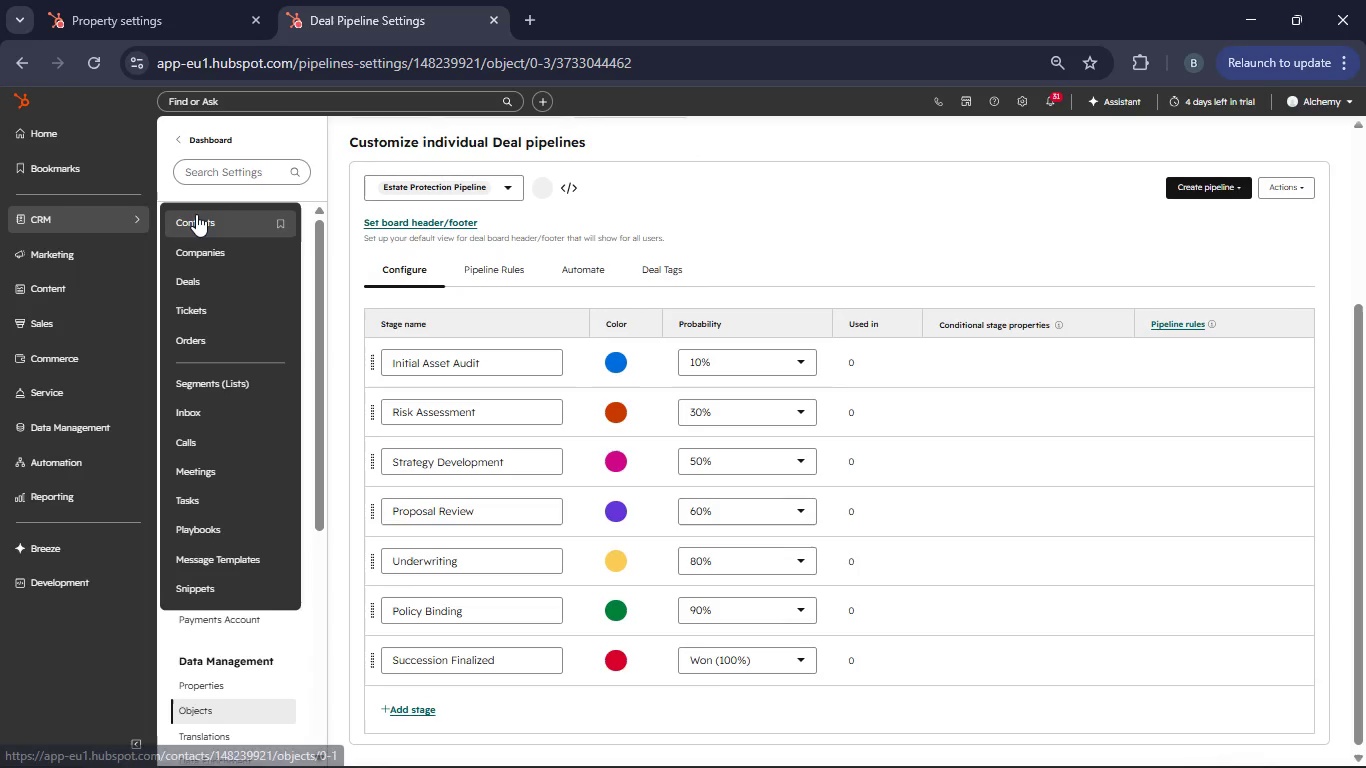 
left_click([196, 214])
 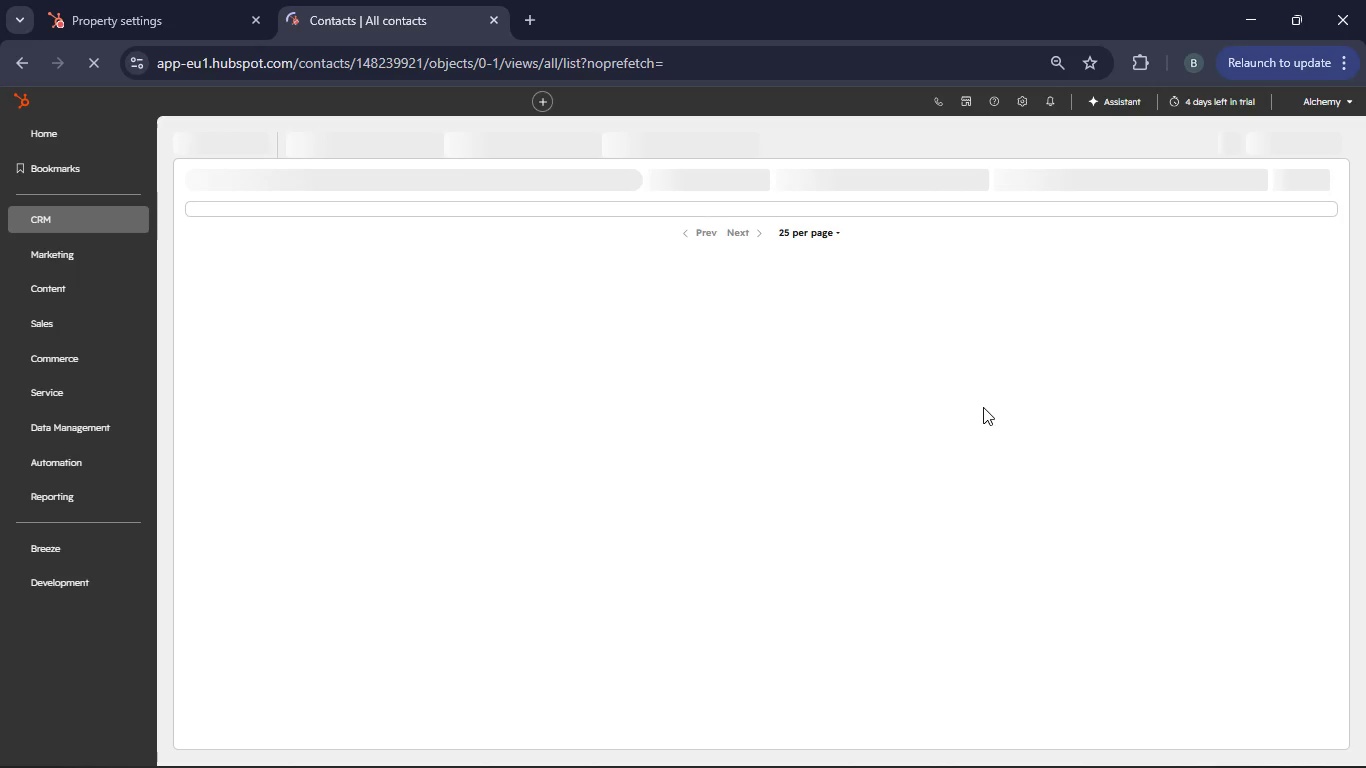 
wait(13.31)
 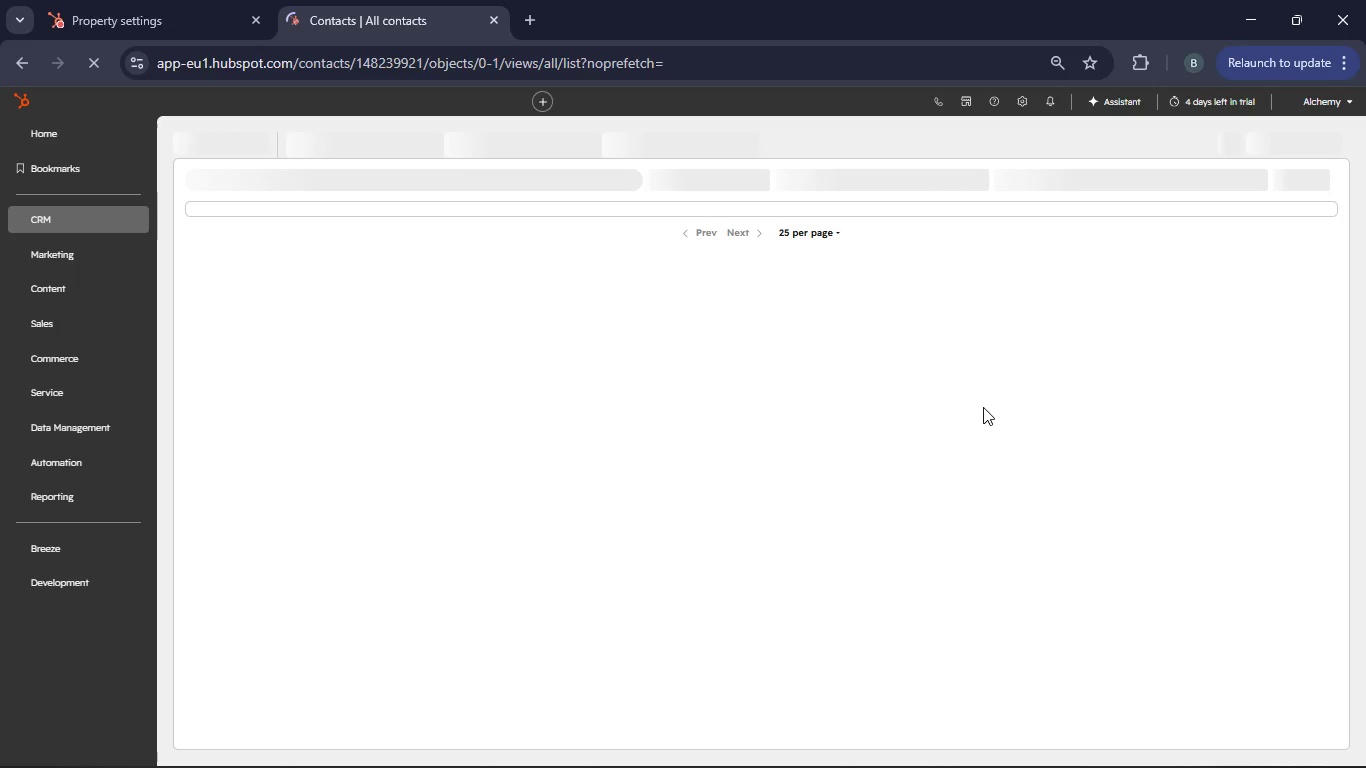 
left_click([1304, 136])
 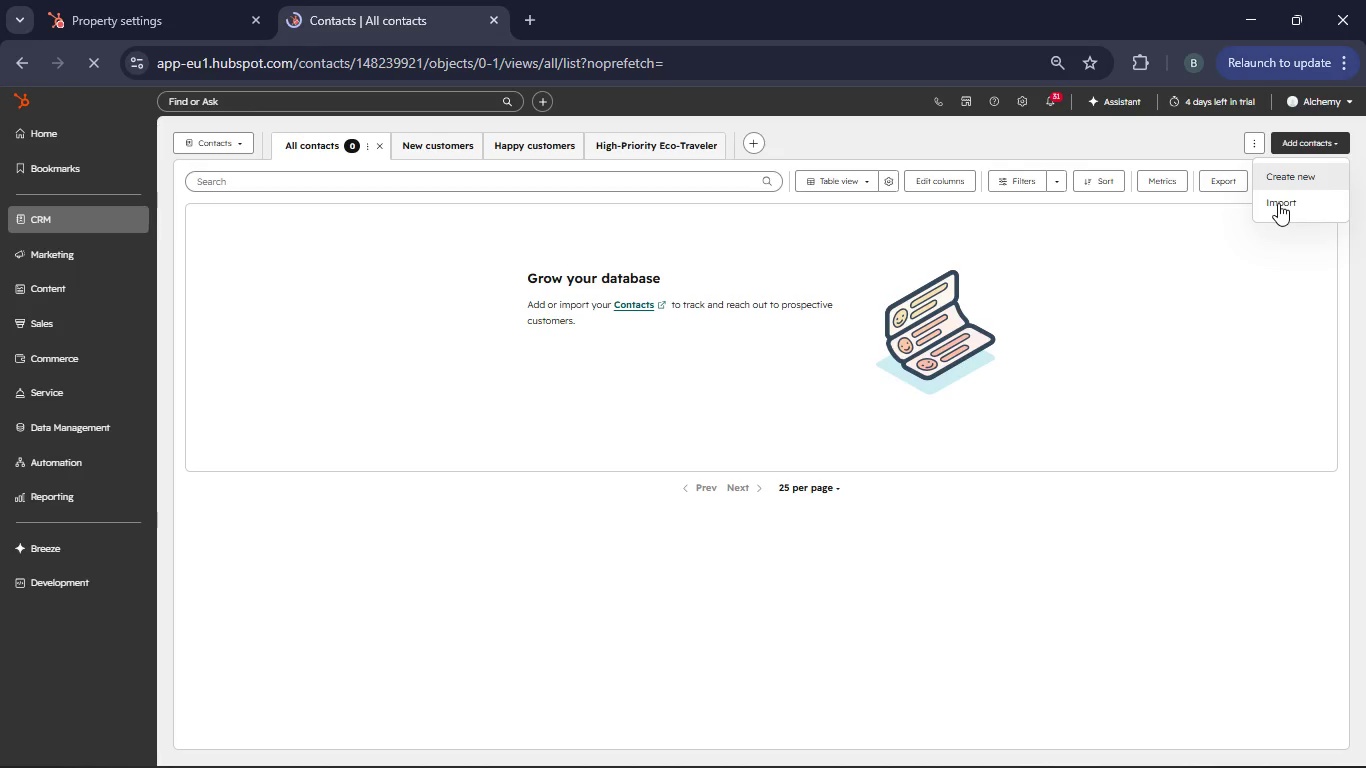 
left_click([1278, 203])
 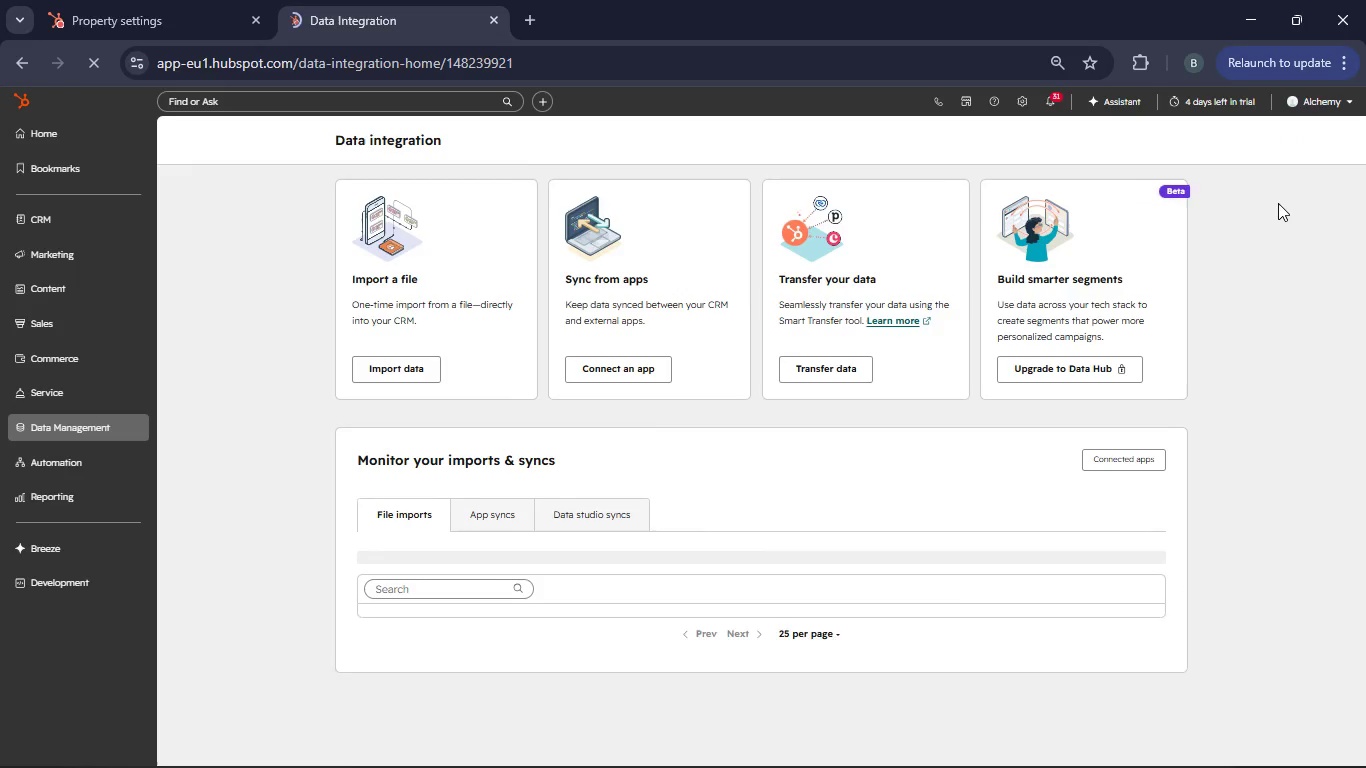 
wait(12.72)
 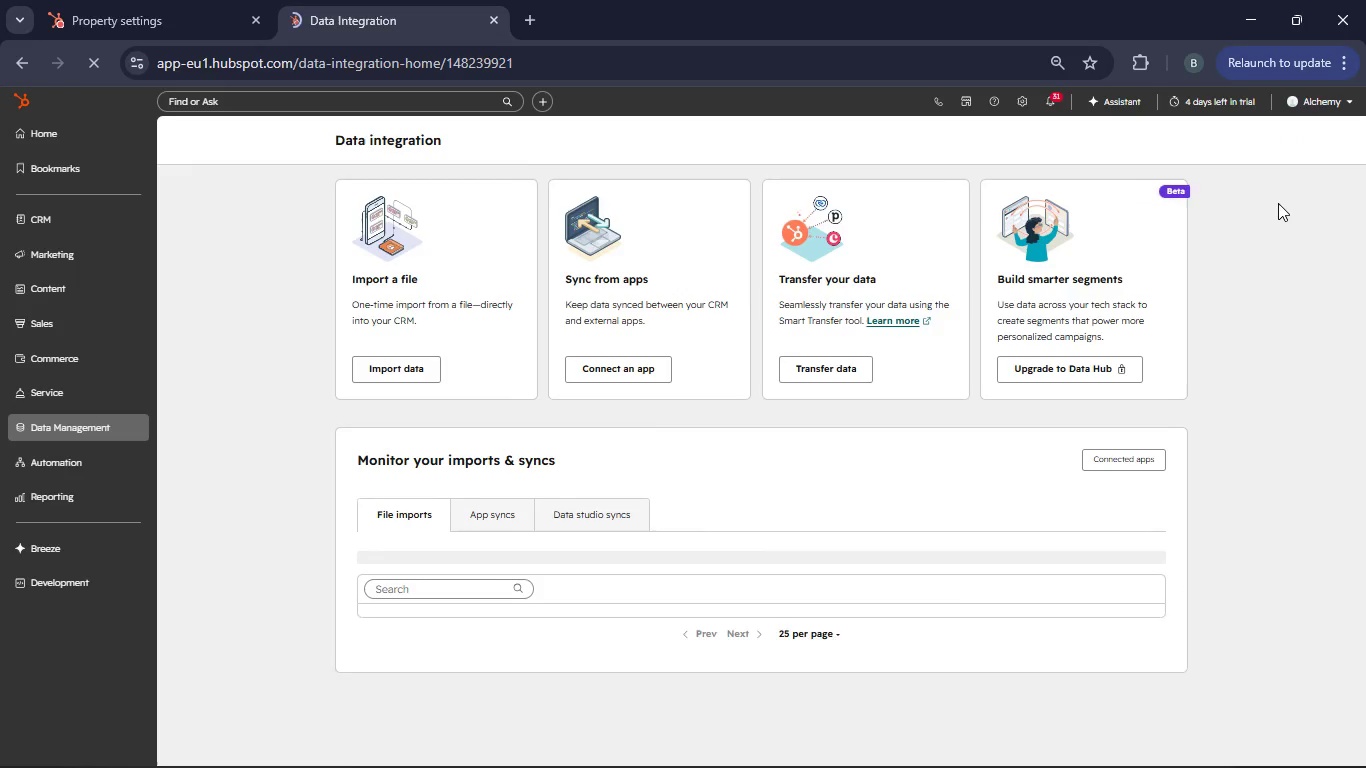 
left_click([399, 379])
 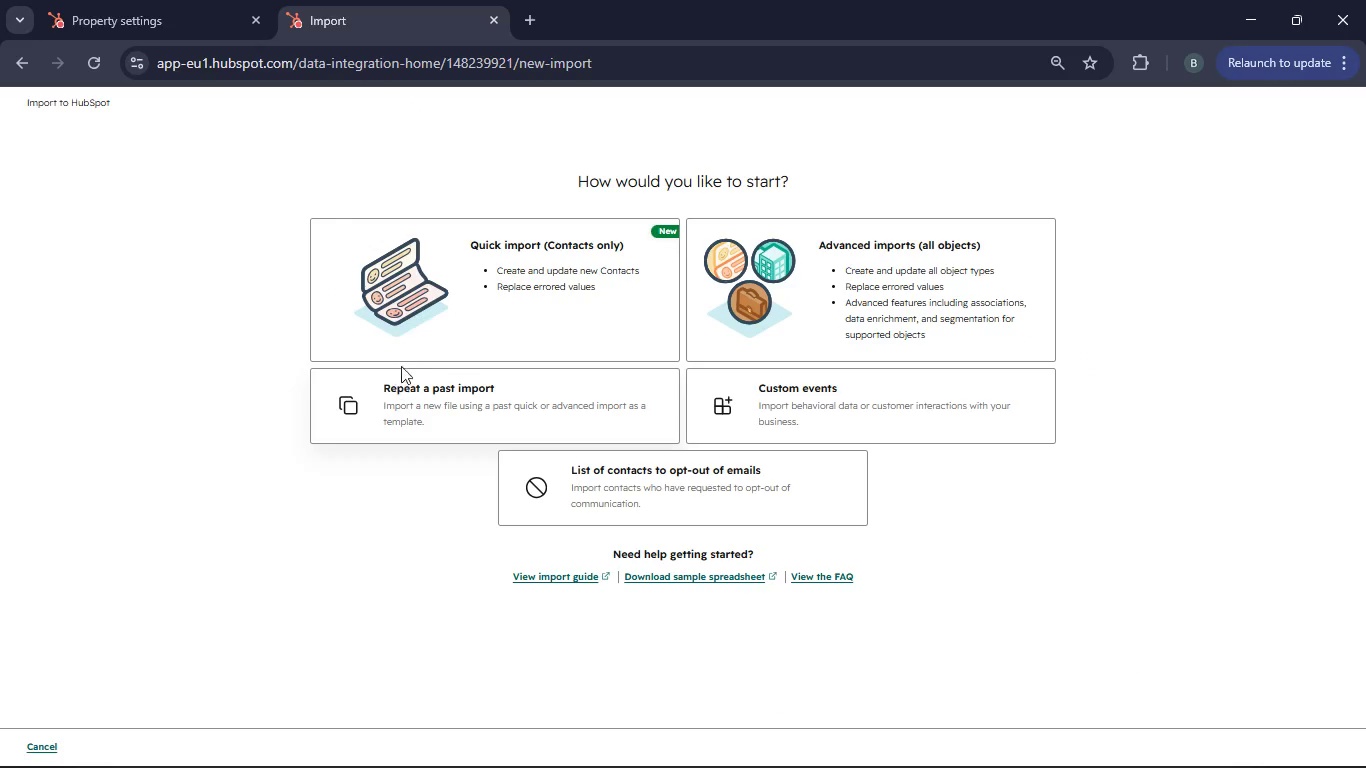 
wait(6.14)
 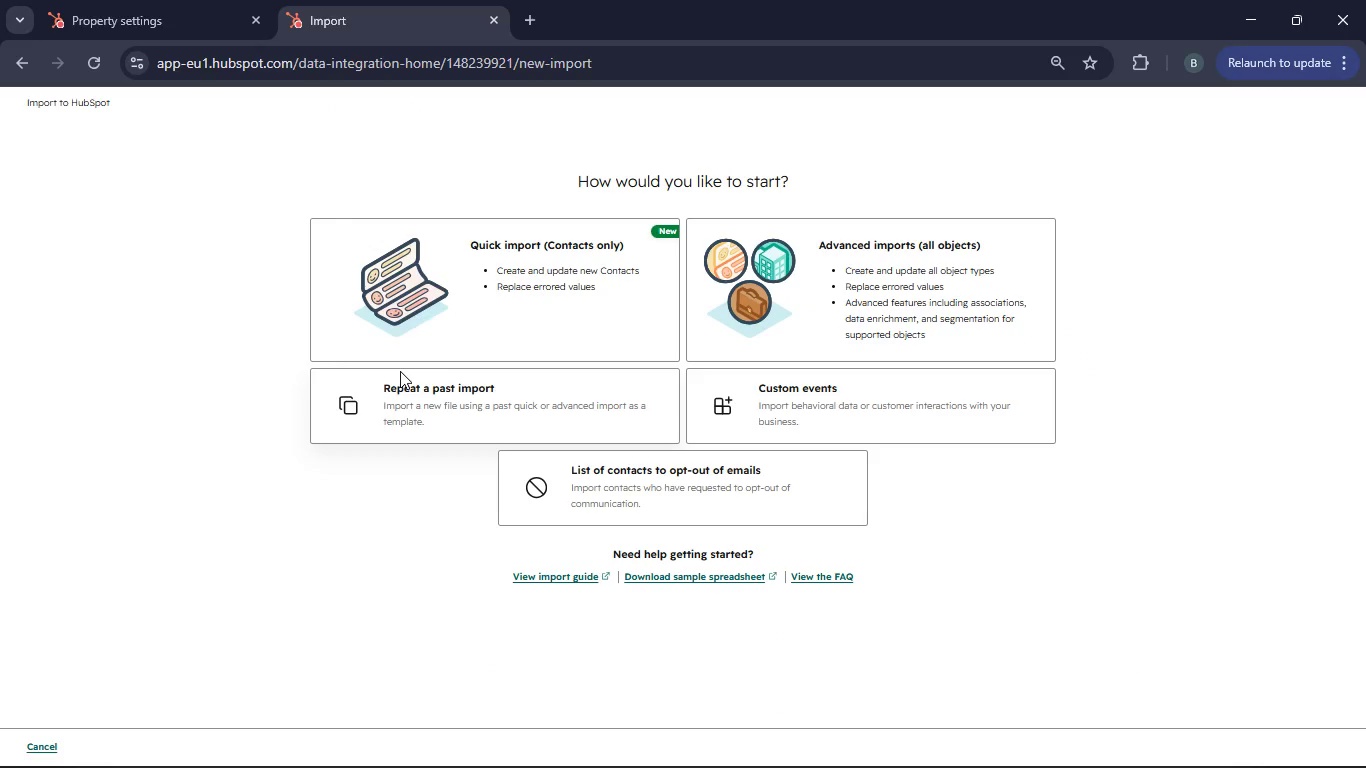 
left_click([790, 283])
 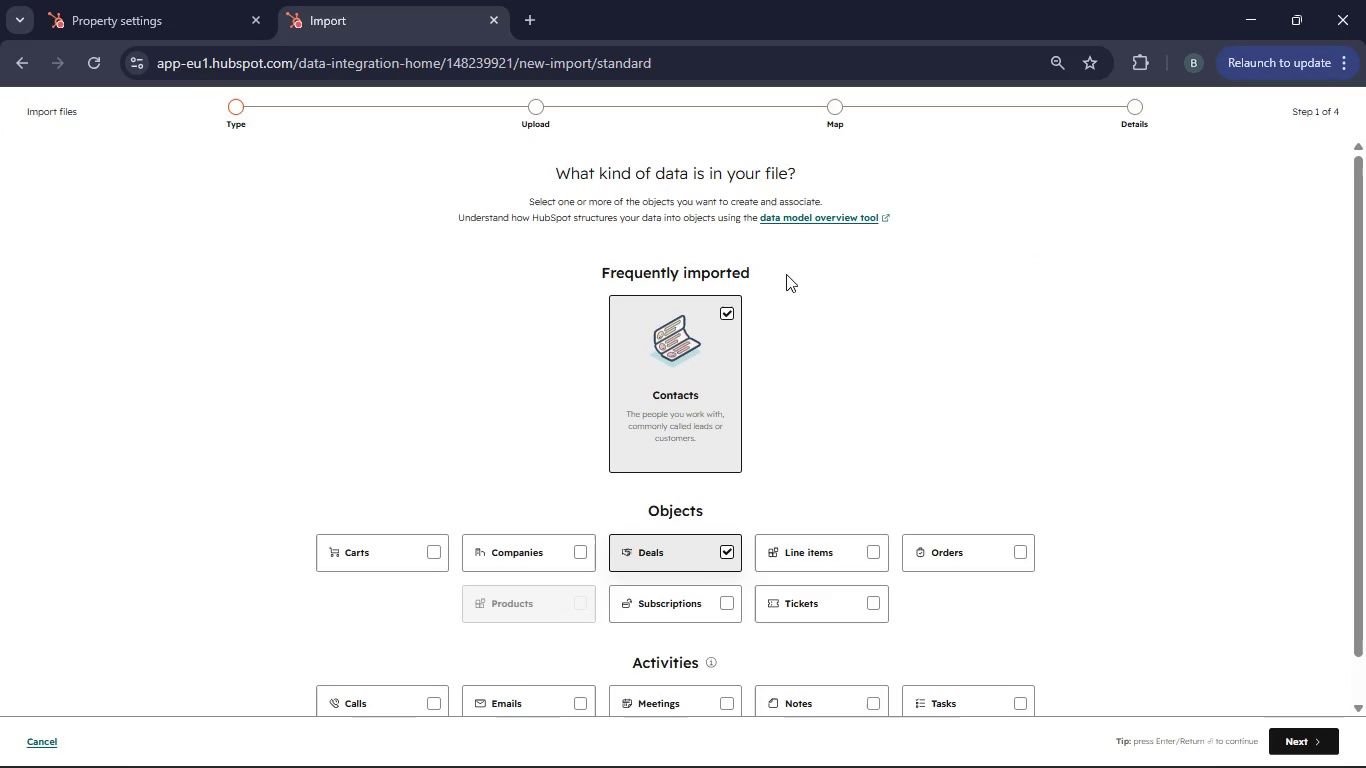 
wait(5.34)
 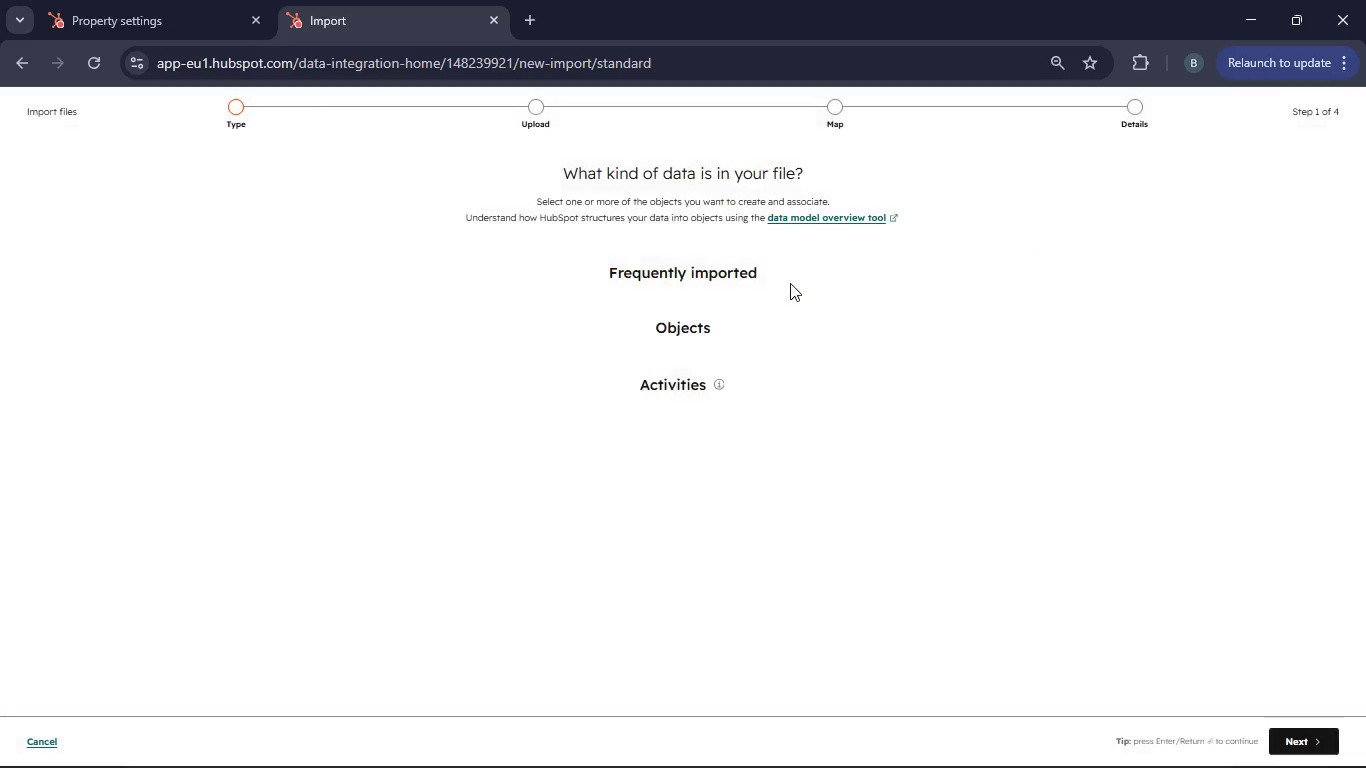 
left_click([1304, 736])
 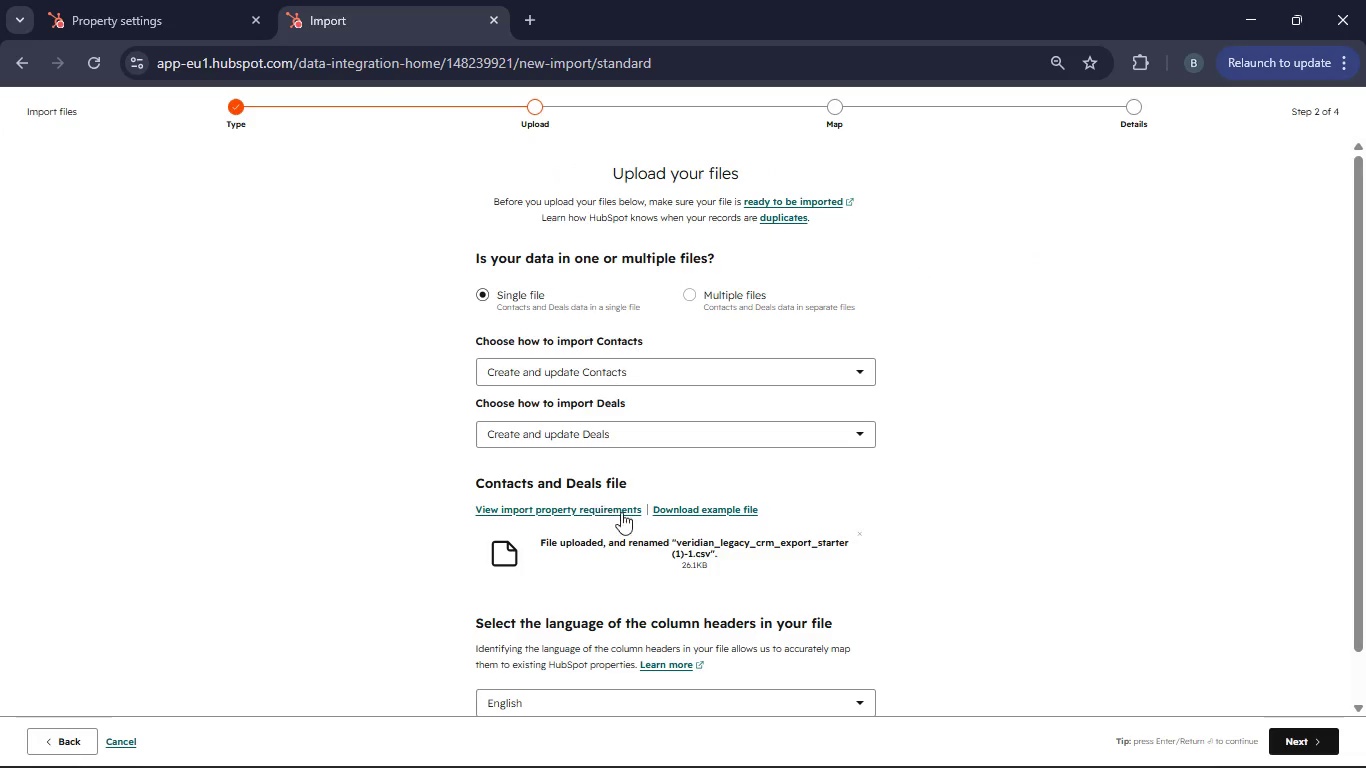 
left_click([672, 544])
 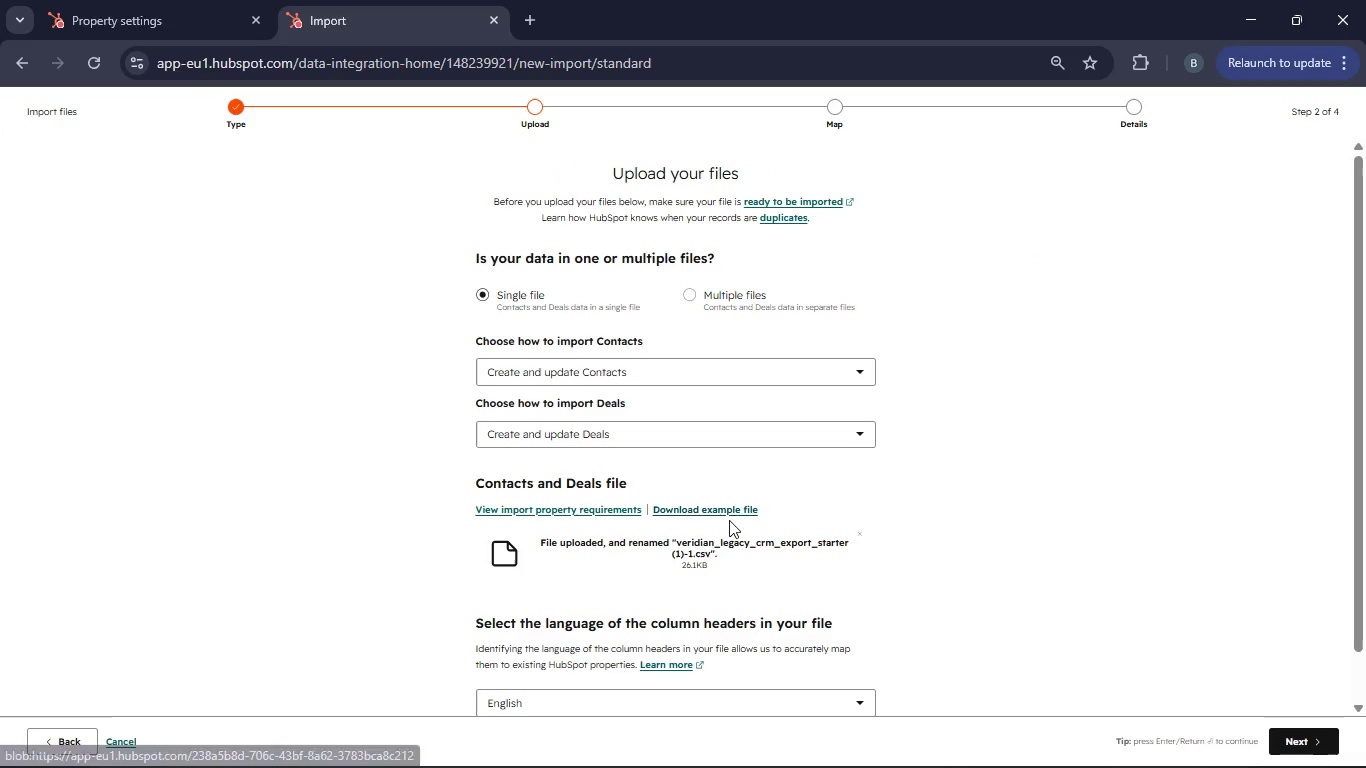 
left_click([624, 554])
 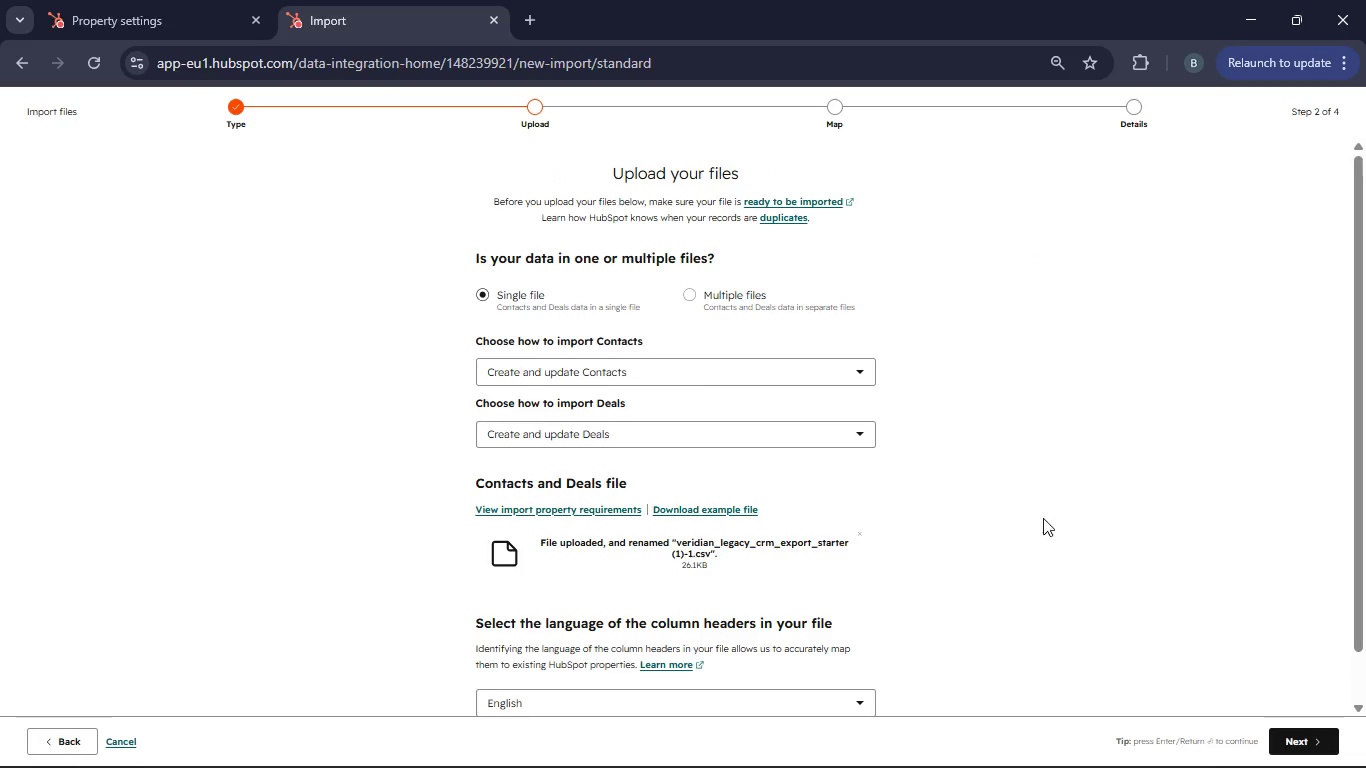 
scroll: coordinate [1052, 520], scroll_direction: down, amount: 2.0
 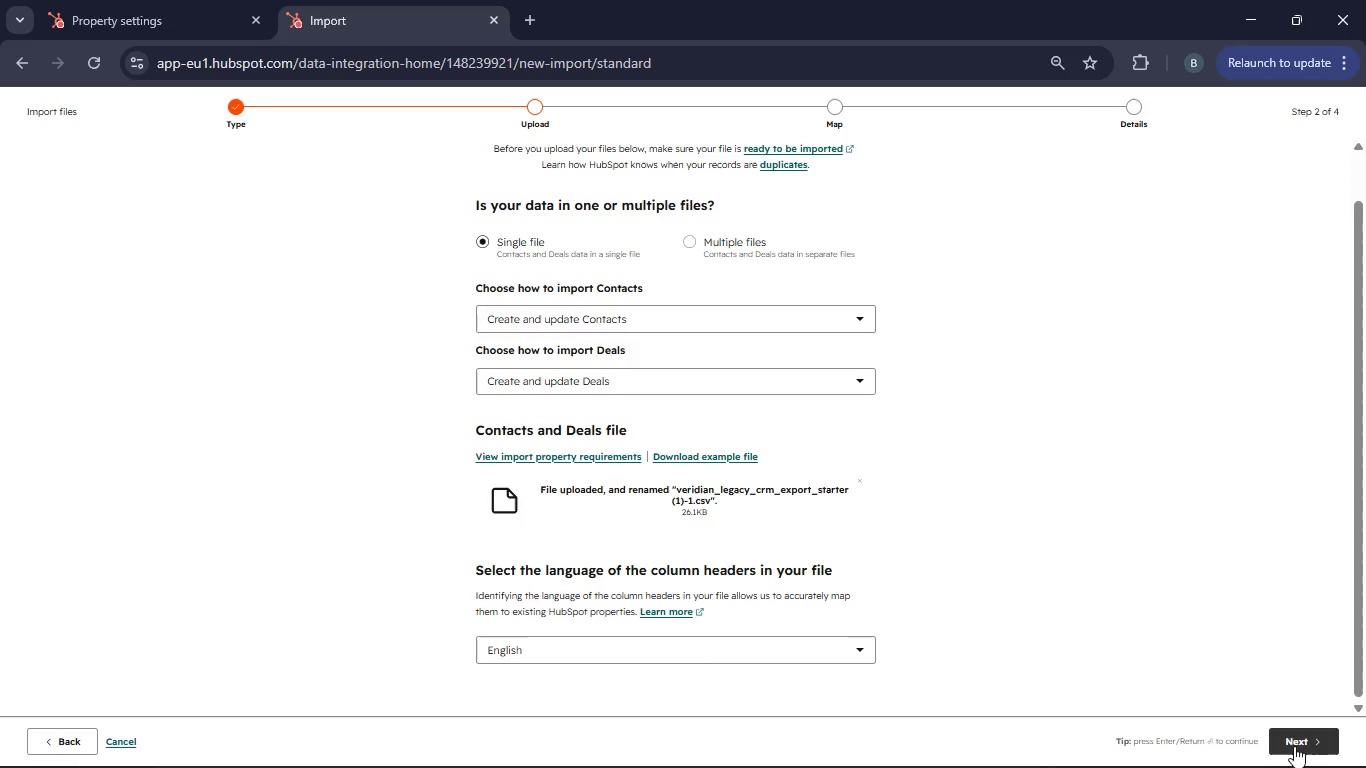 
left_click([1296, 741])
 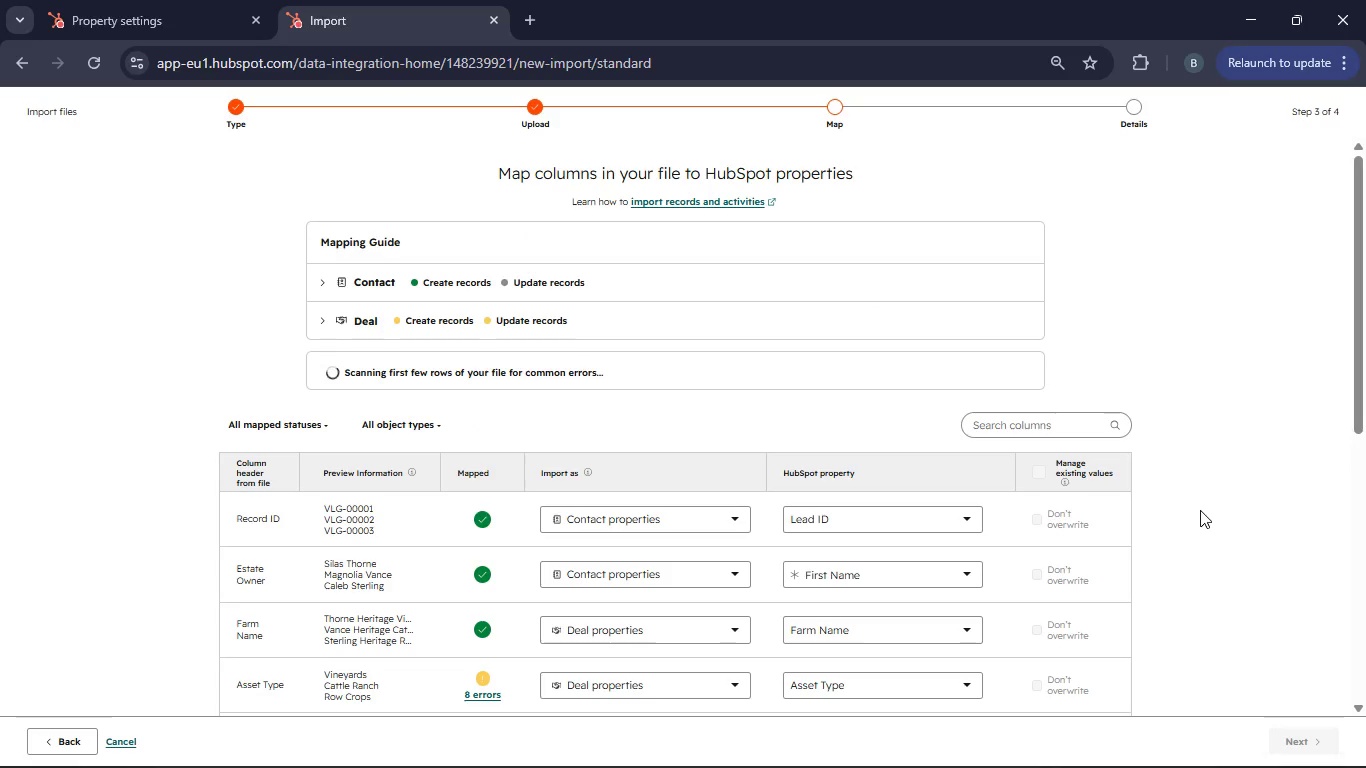 
scroll: coordinate [744, 493], scroll_direction: down, amount: 5.0
 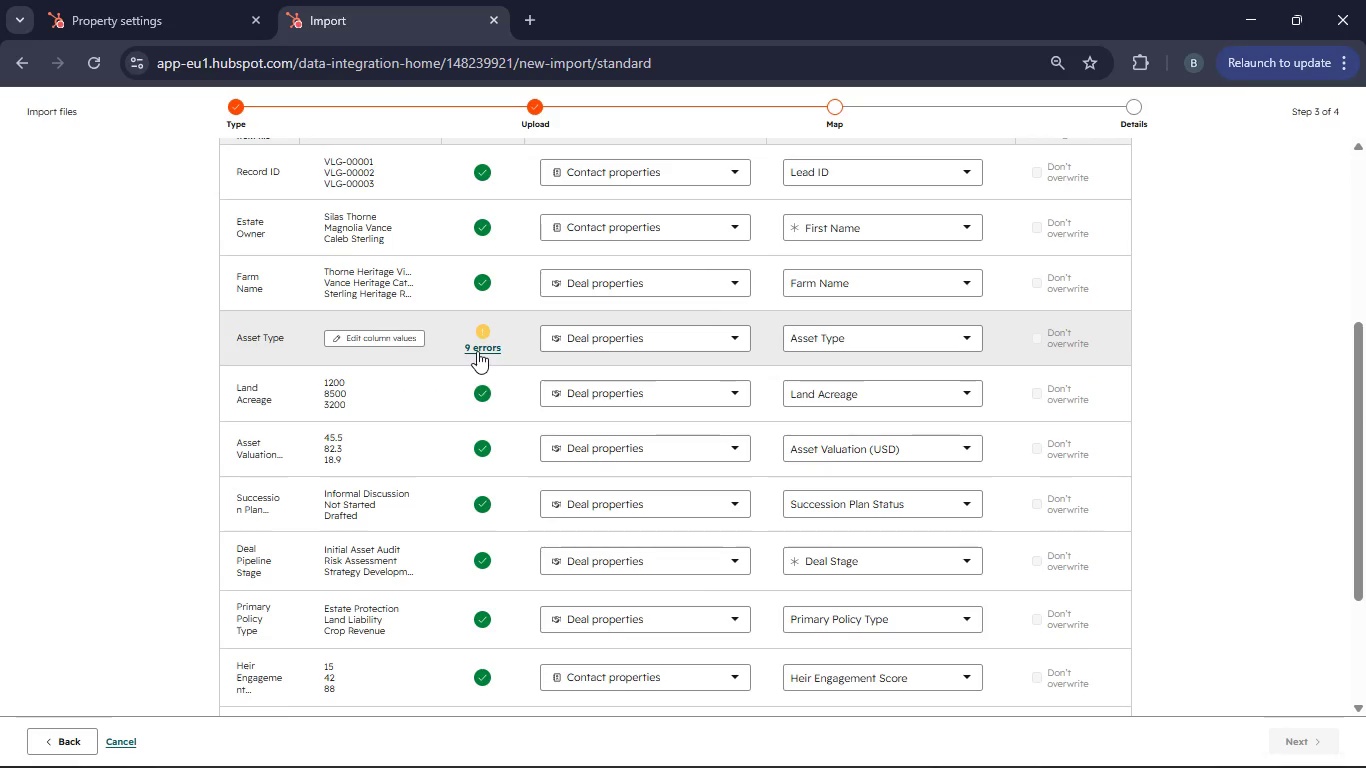 
left_click([477, 351])
 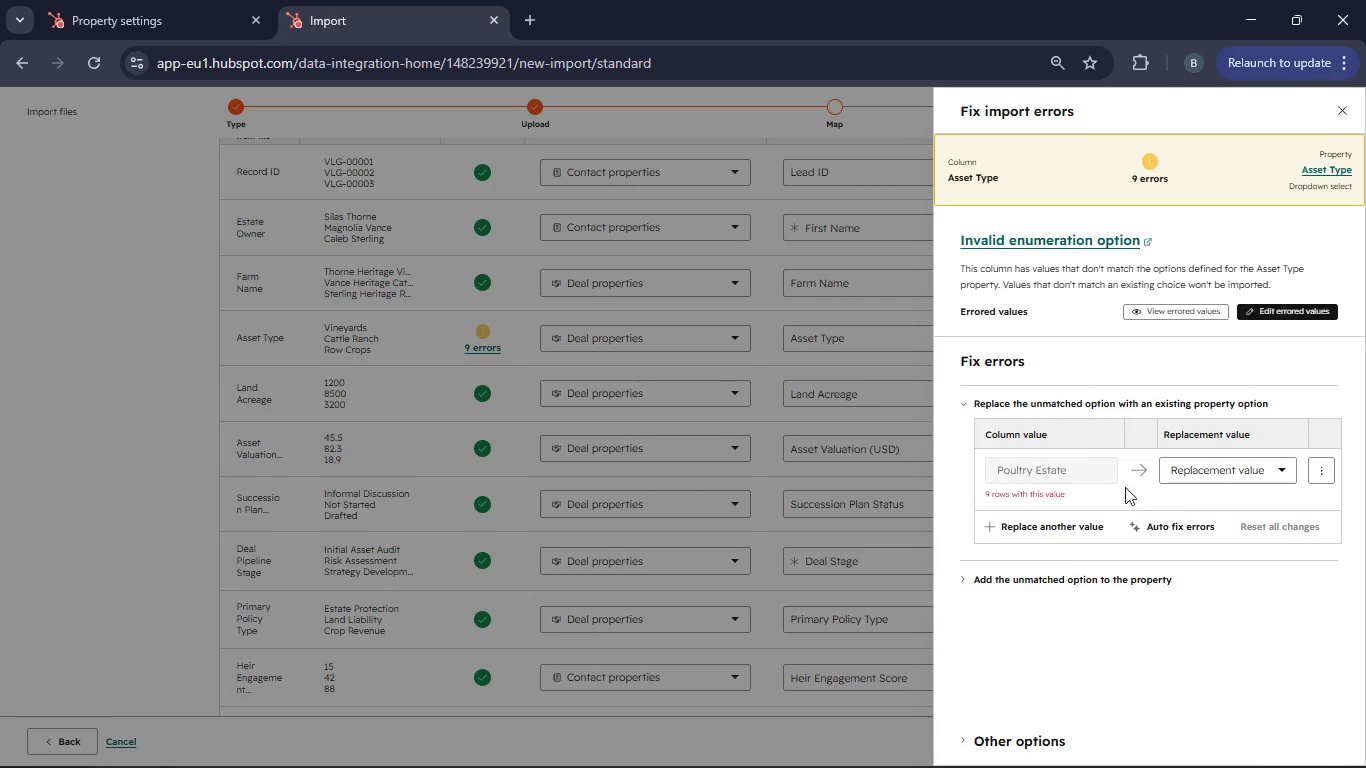 
left_click([1259, 472])
 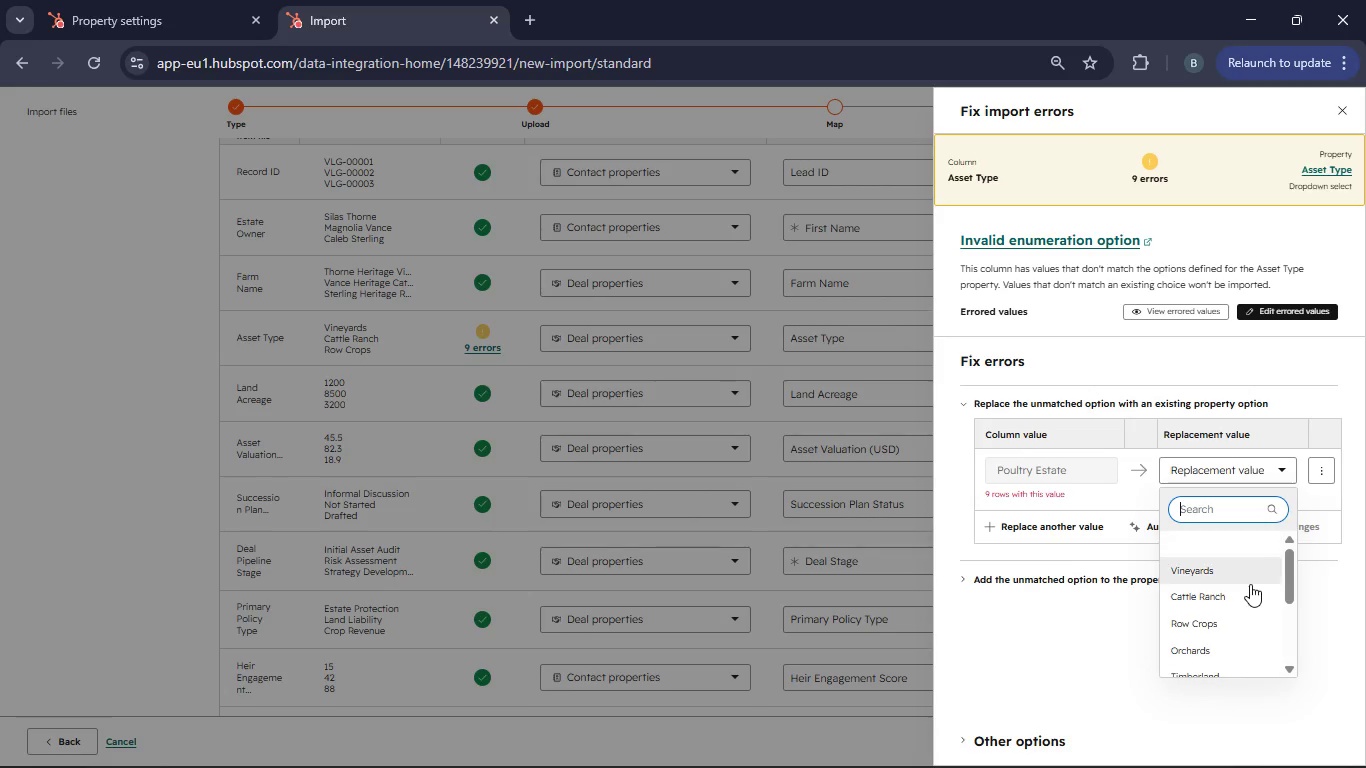 
scroll: coordinate [1230, 597], scroll_direction: down, amount: 3.0
 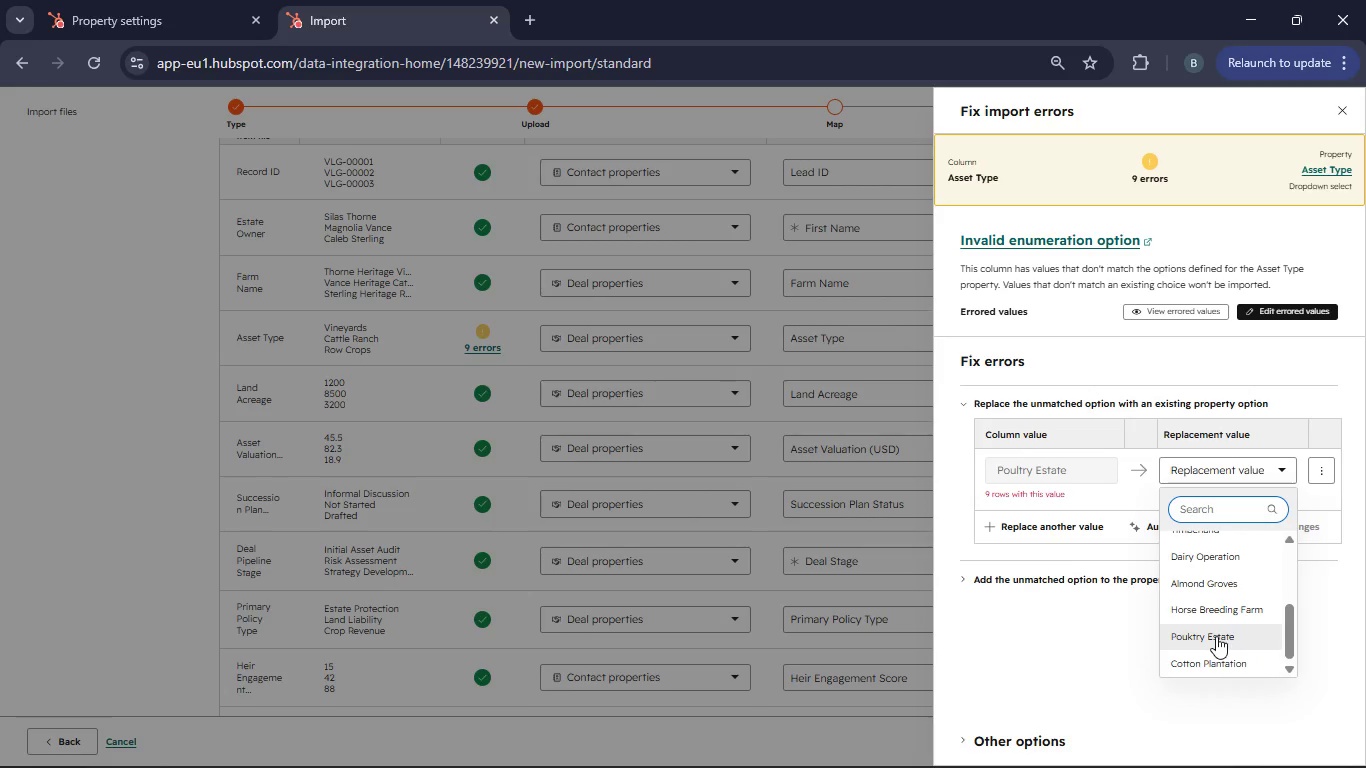 
left_click([1216, 636])
 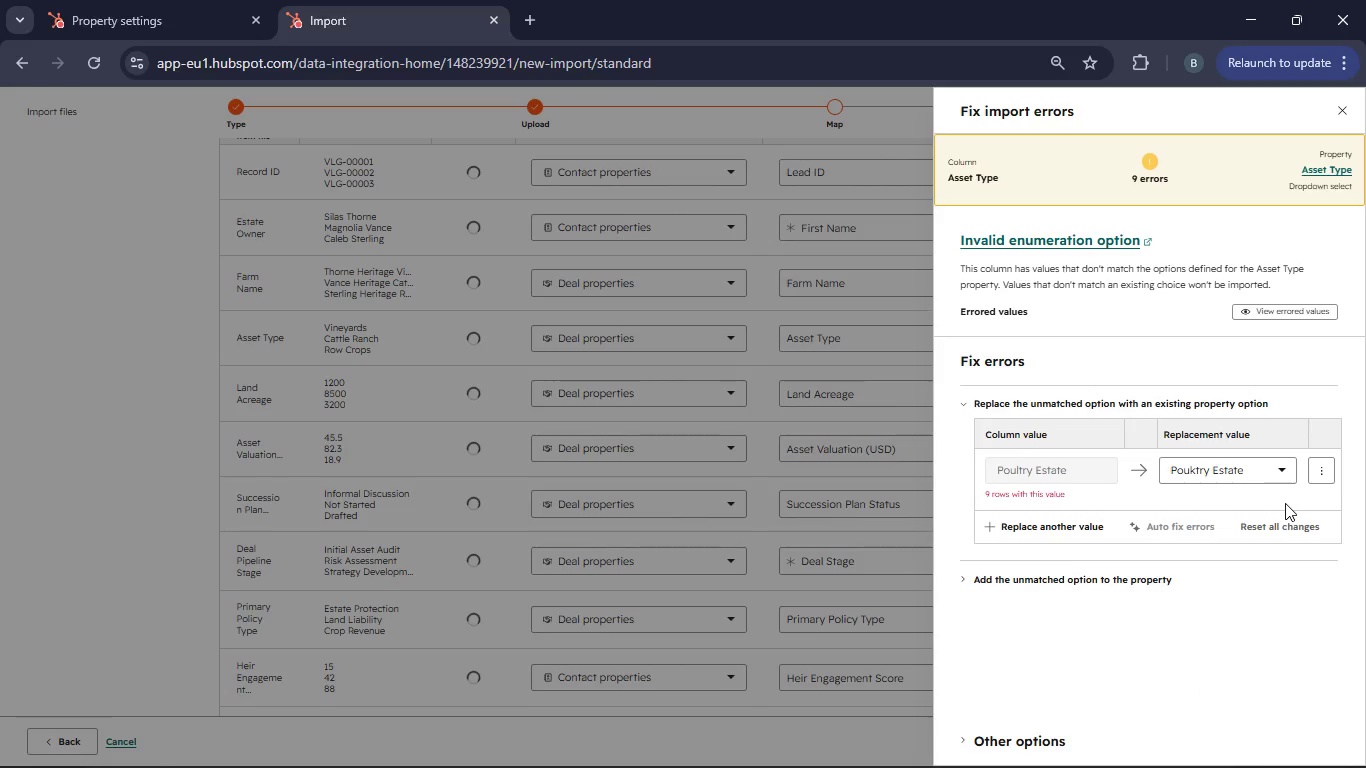 
left_click([1319, 477])
 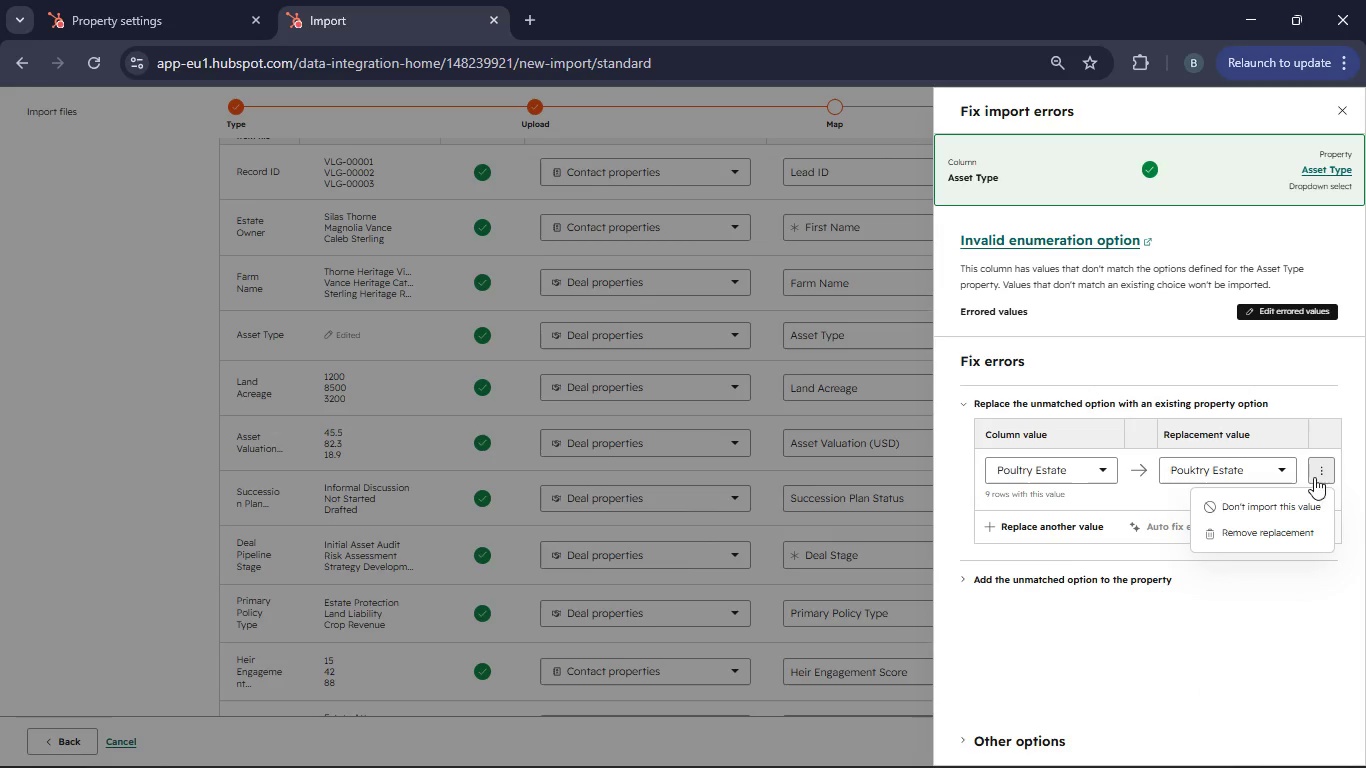 
left_click([1130, 619])
 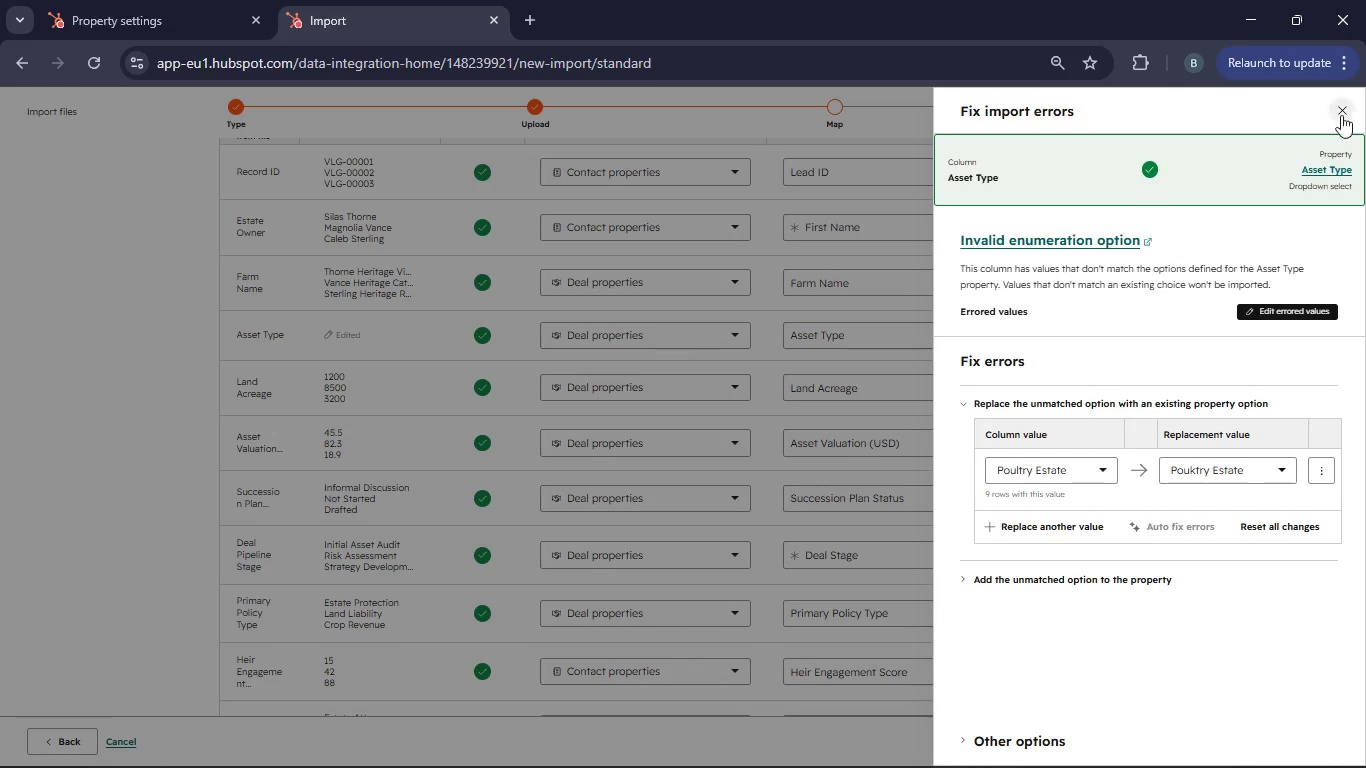 
left_click([1338, 113])
 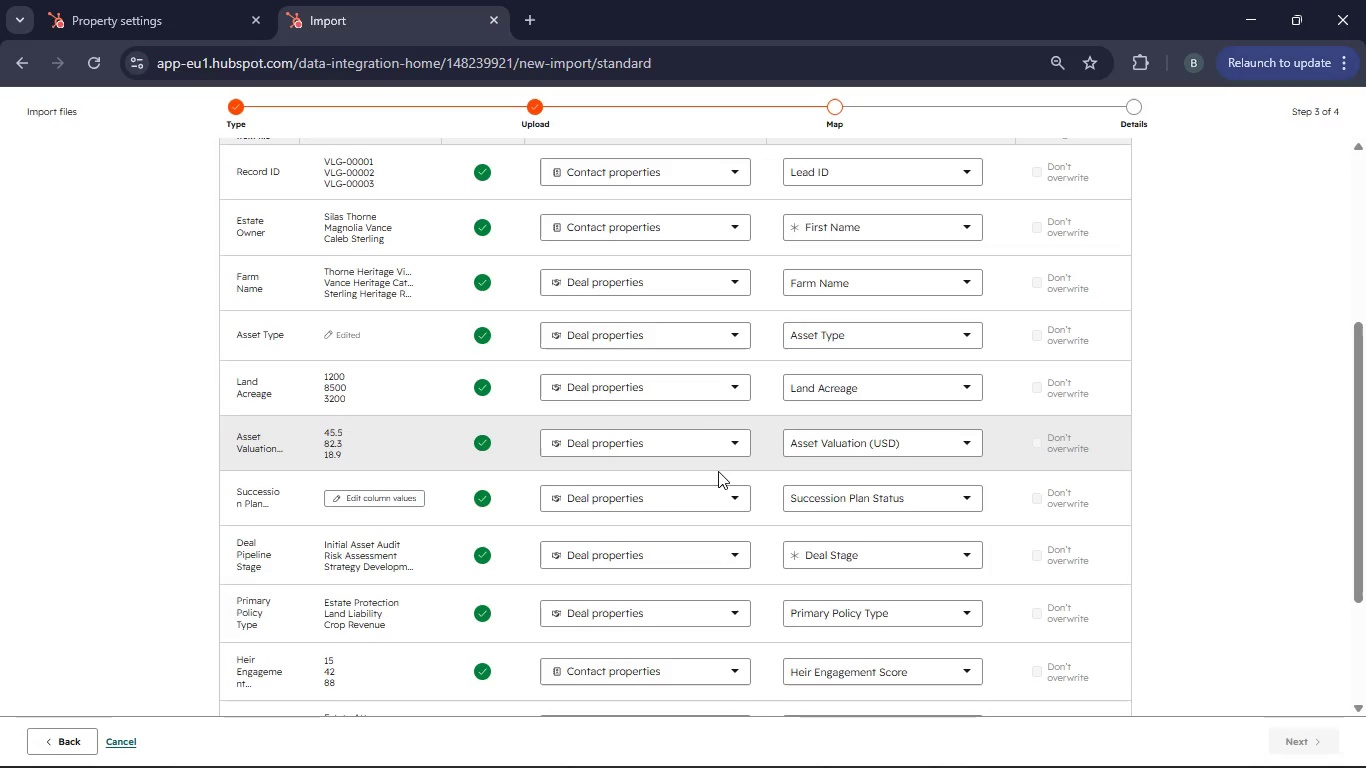 
scroll: coordinate [718, 471], scroll_direction: up, amount: 4.0
 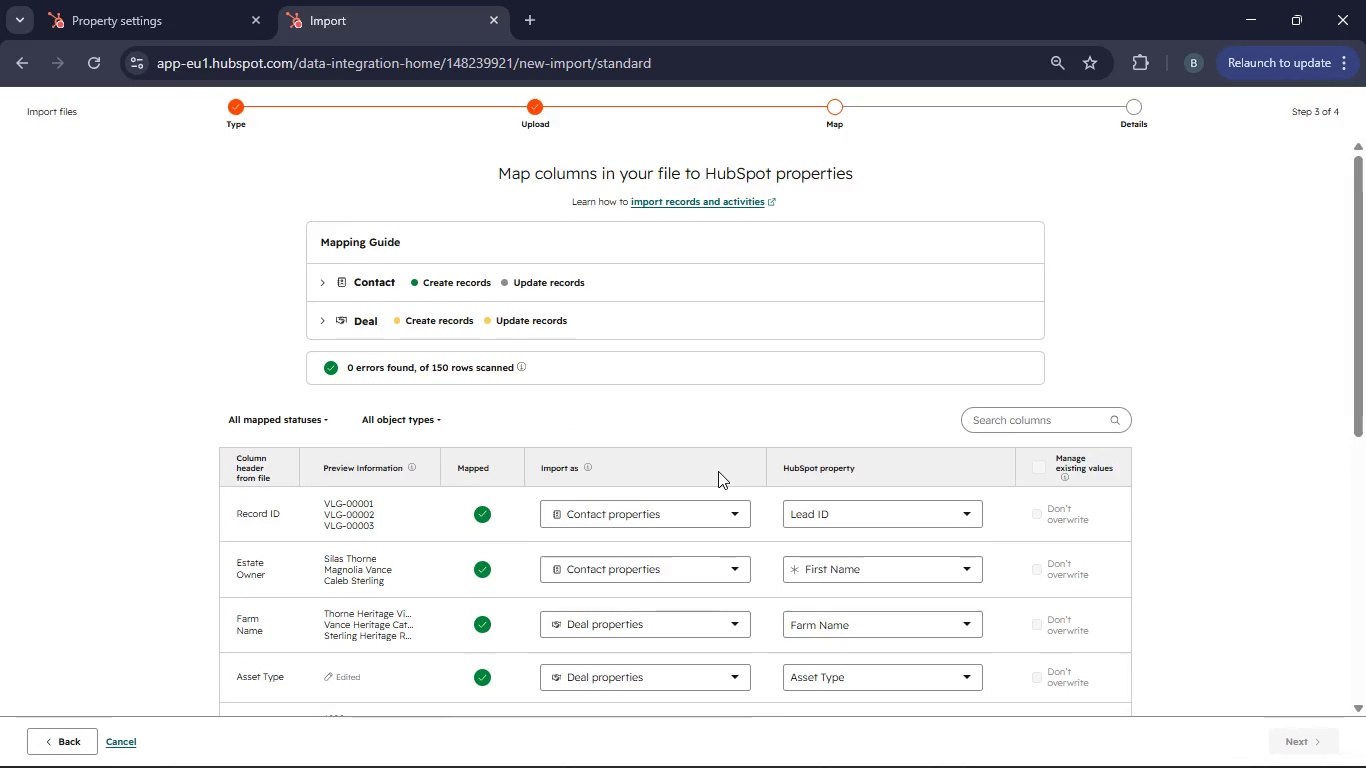 
scroll: coordinate [717, 472], scroll_direction: down, amount: 6.0
 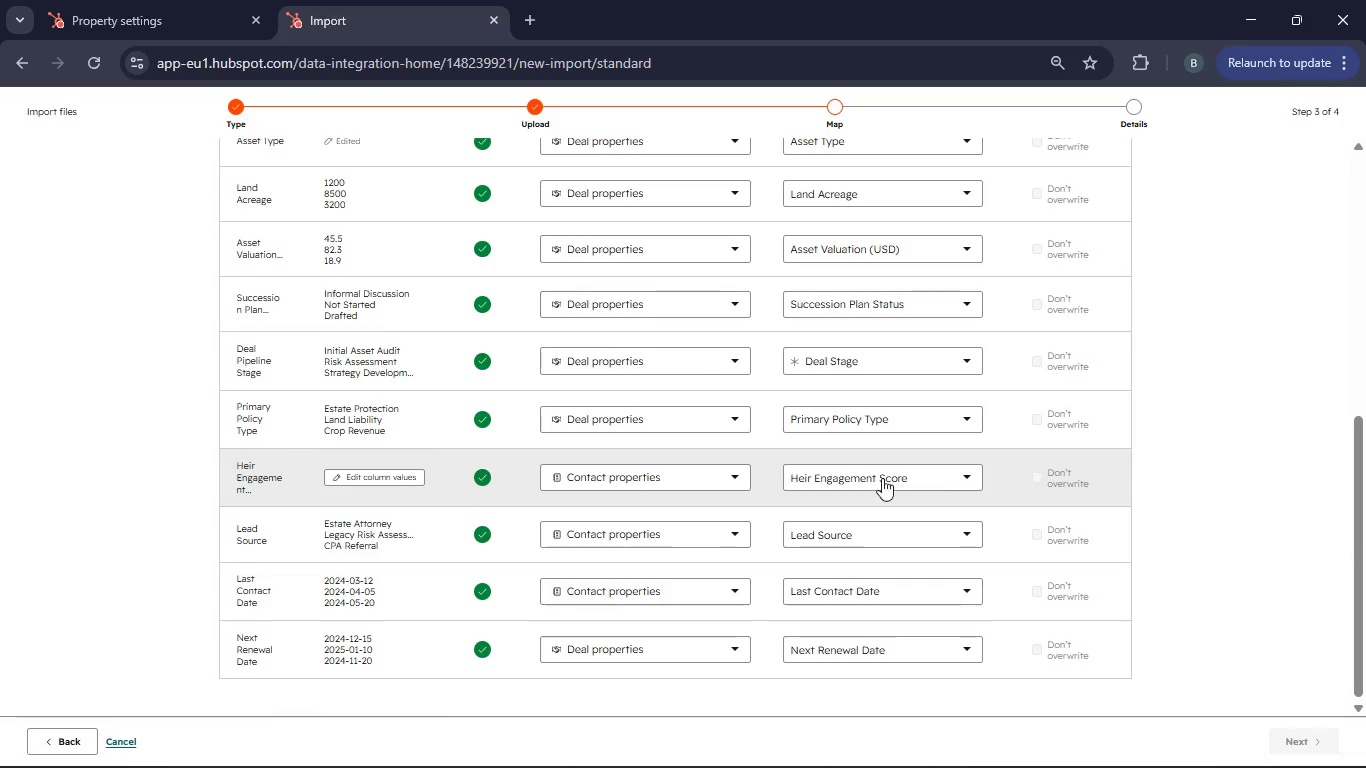 
scroll: coordinate [796, 463], scroll_direction: up, amount: 3.0
 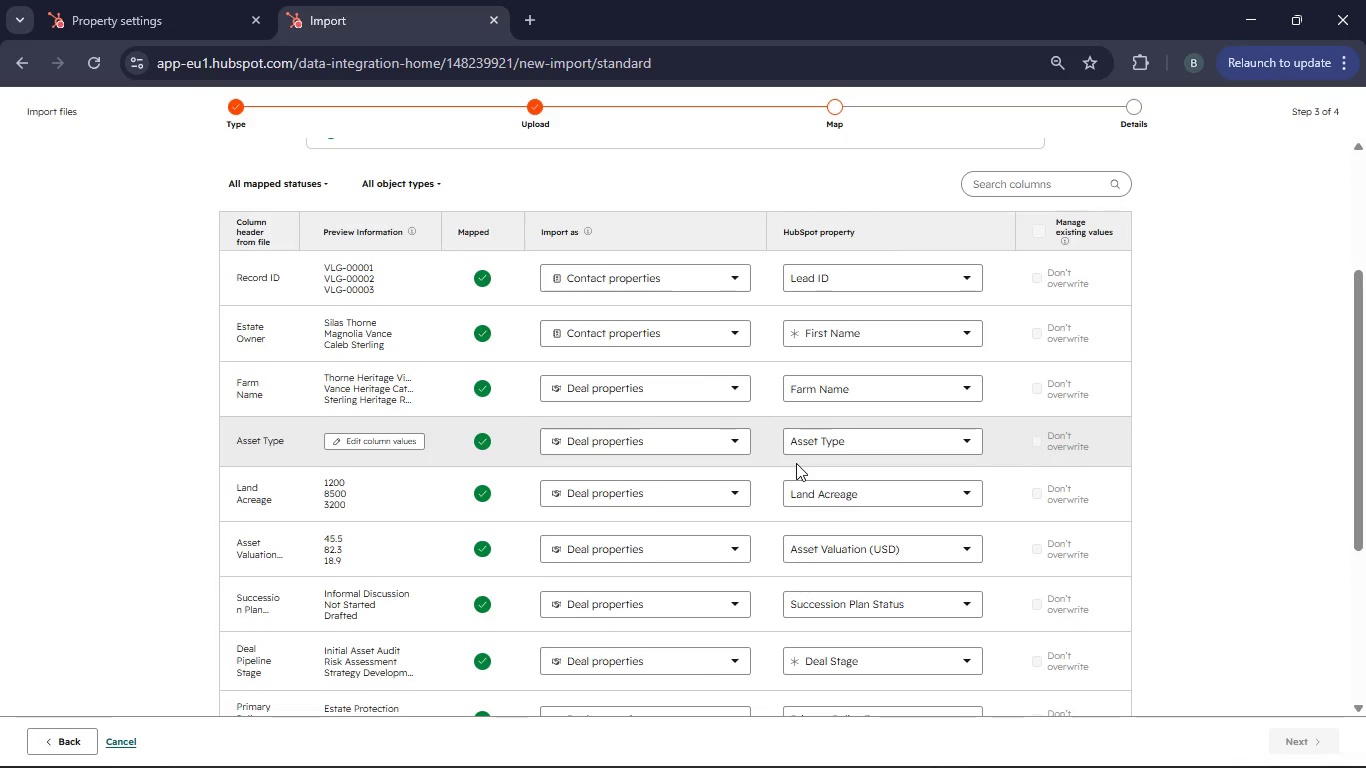 
scroll: coordinate [796, 463], scroll_direction: down, amount: 5.0
 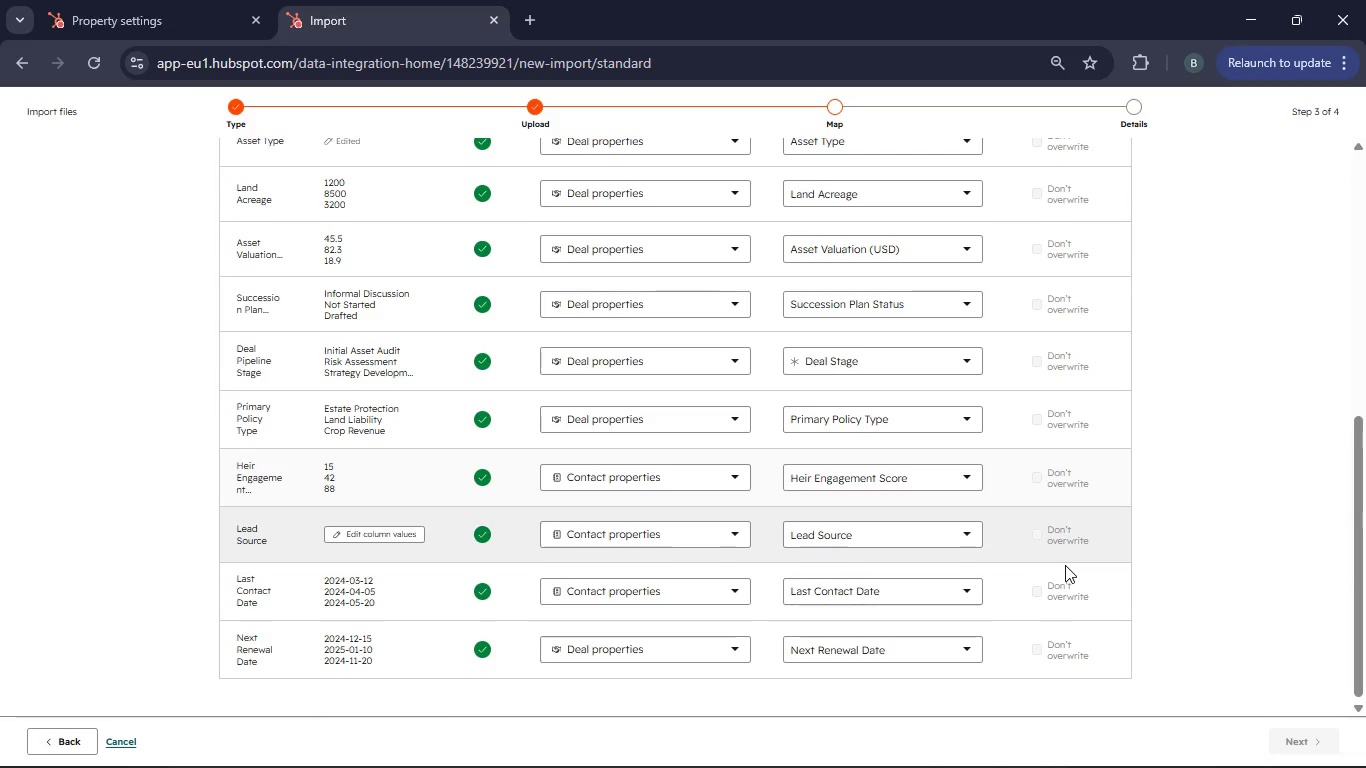 
scroll: coordinate [814, 491], scroll_direction: up, amount: 5.0
 